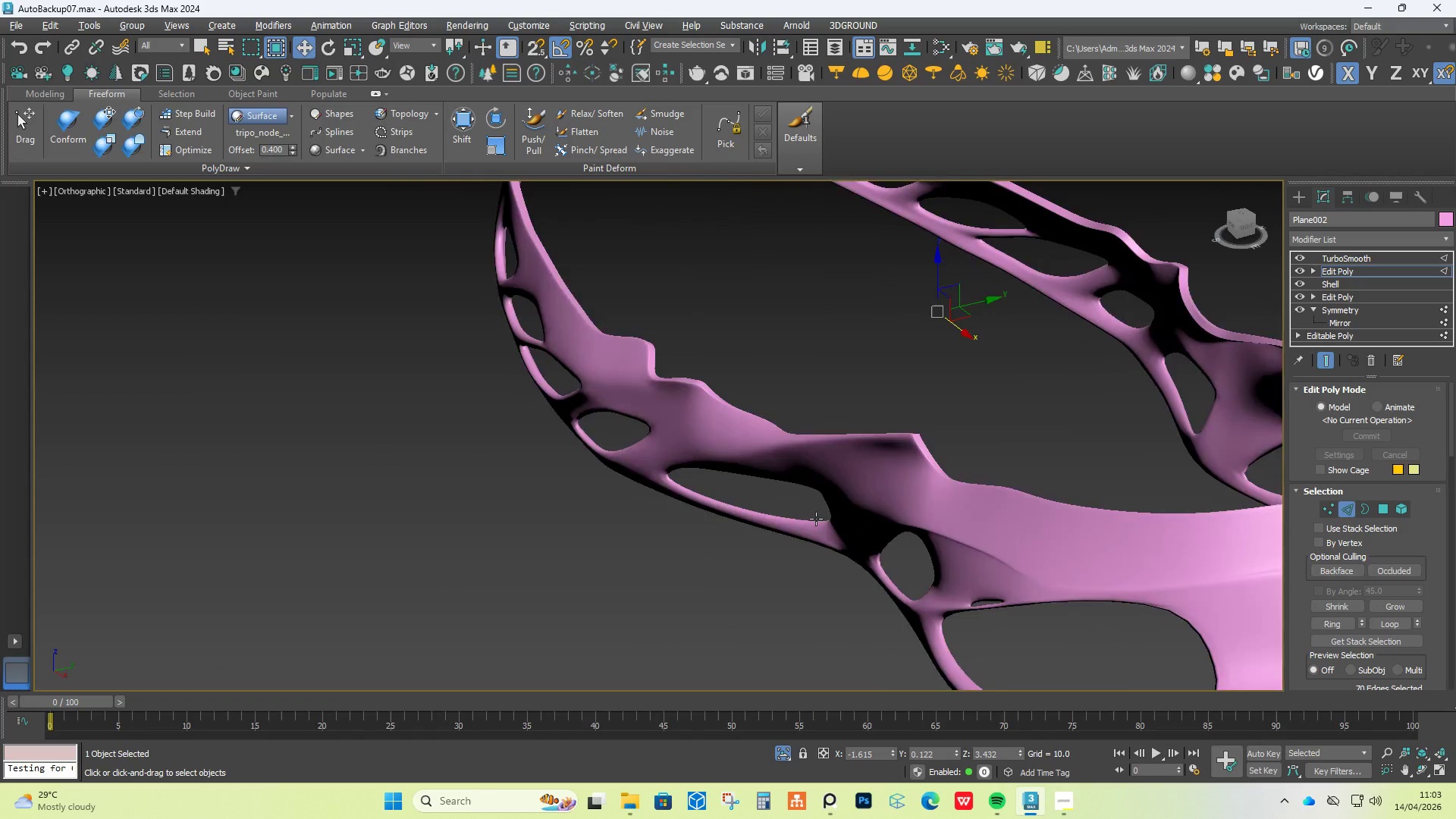 
scroll: coordinate [904, 544], scroll_direction: down, amount: 1.0
 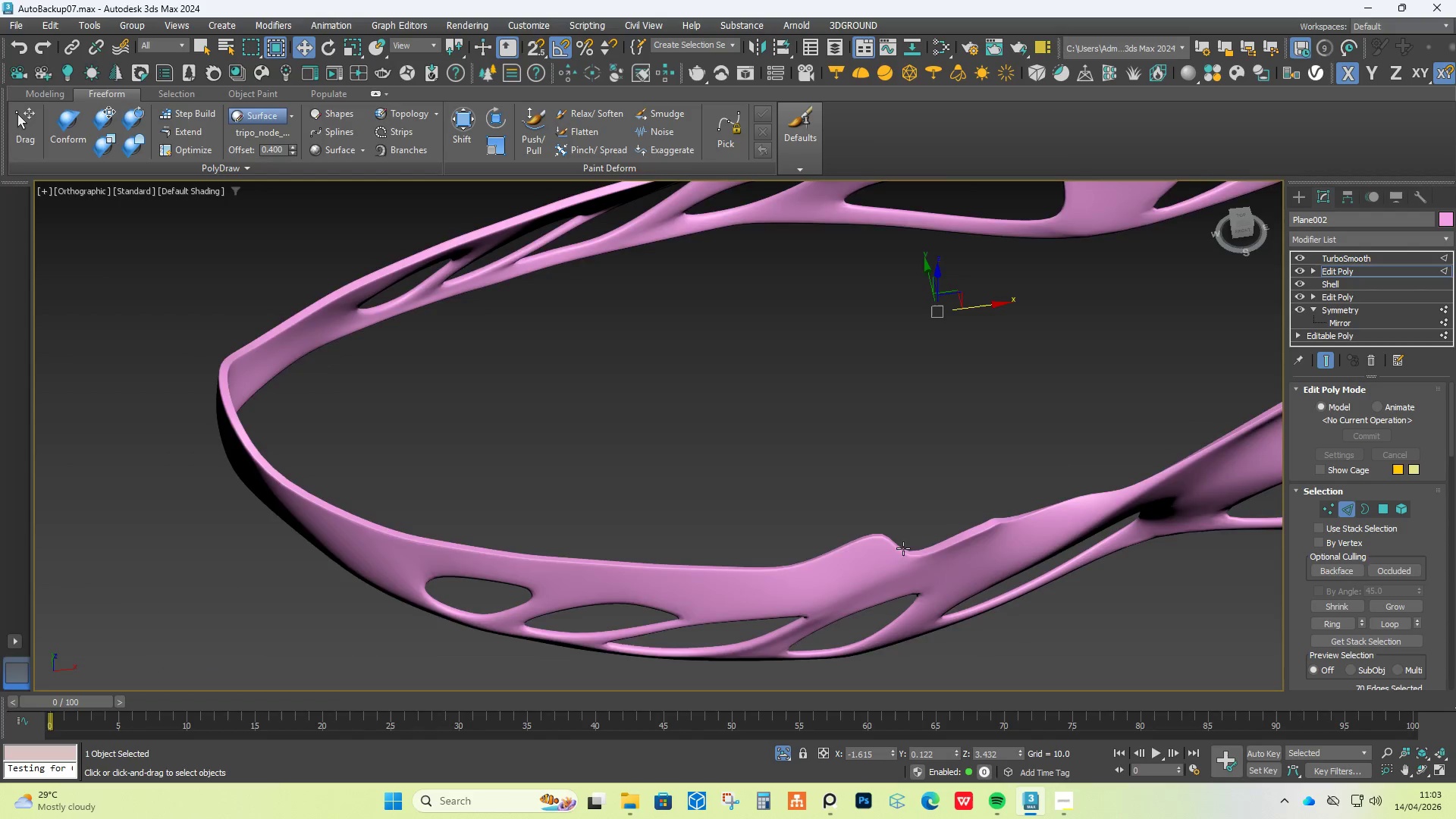 
hold_key(key=AltLeft, duration=1.02)
 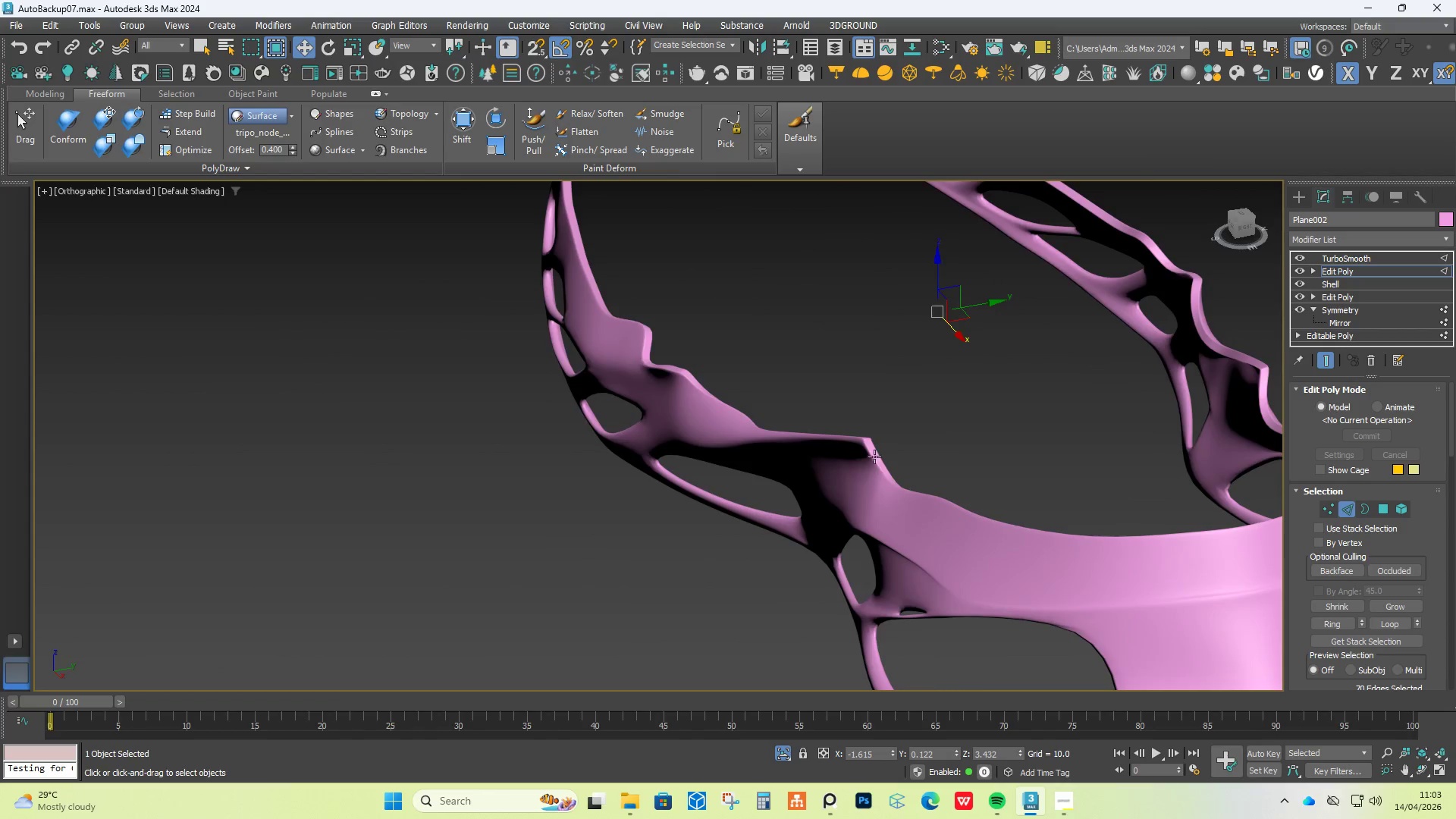 
scroll: coordinate [868, 443], scroll_direction: up, amount: 5.0
 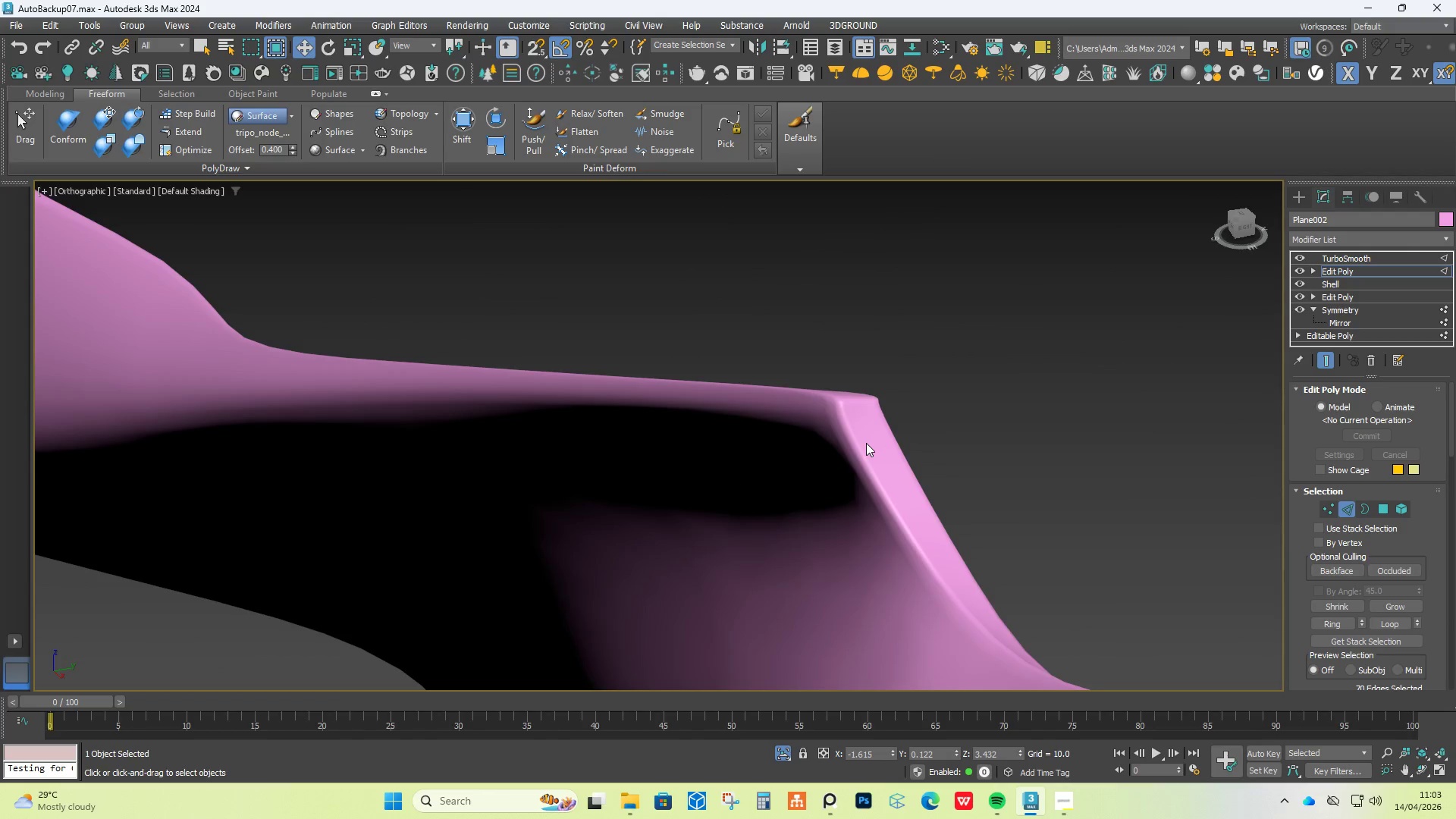 
hold_key(key=AltLeft, duration=0.62)
 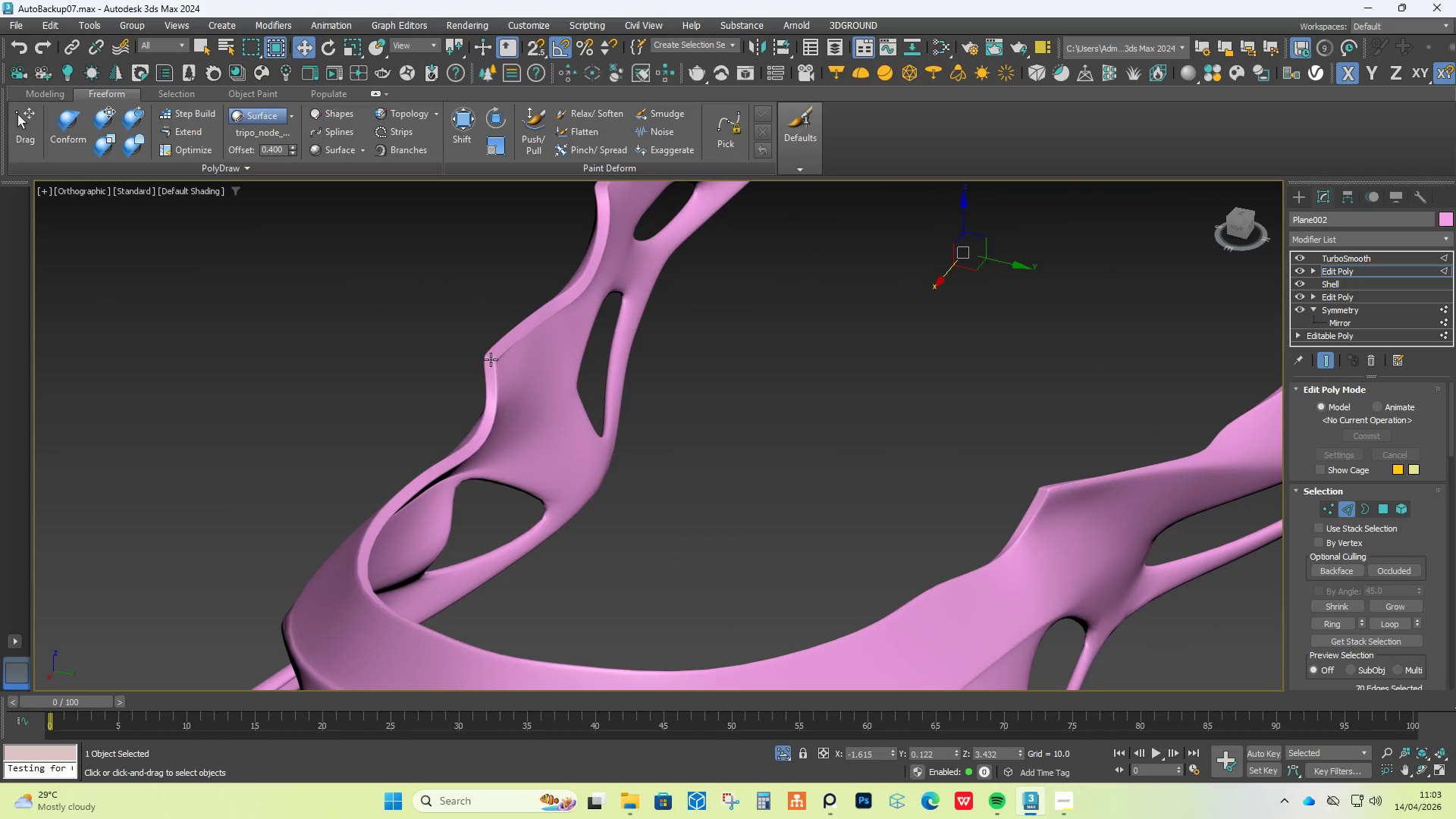 
scroll: coordinate [866, 442], scroll_direction: down, amount: 4.0
 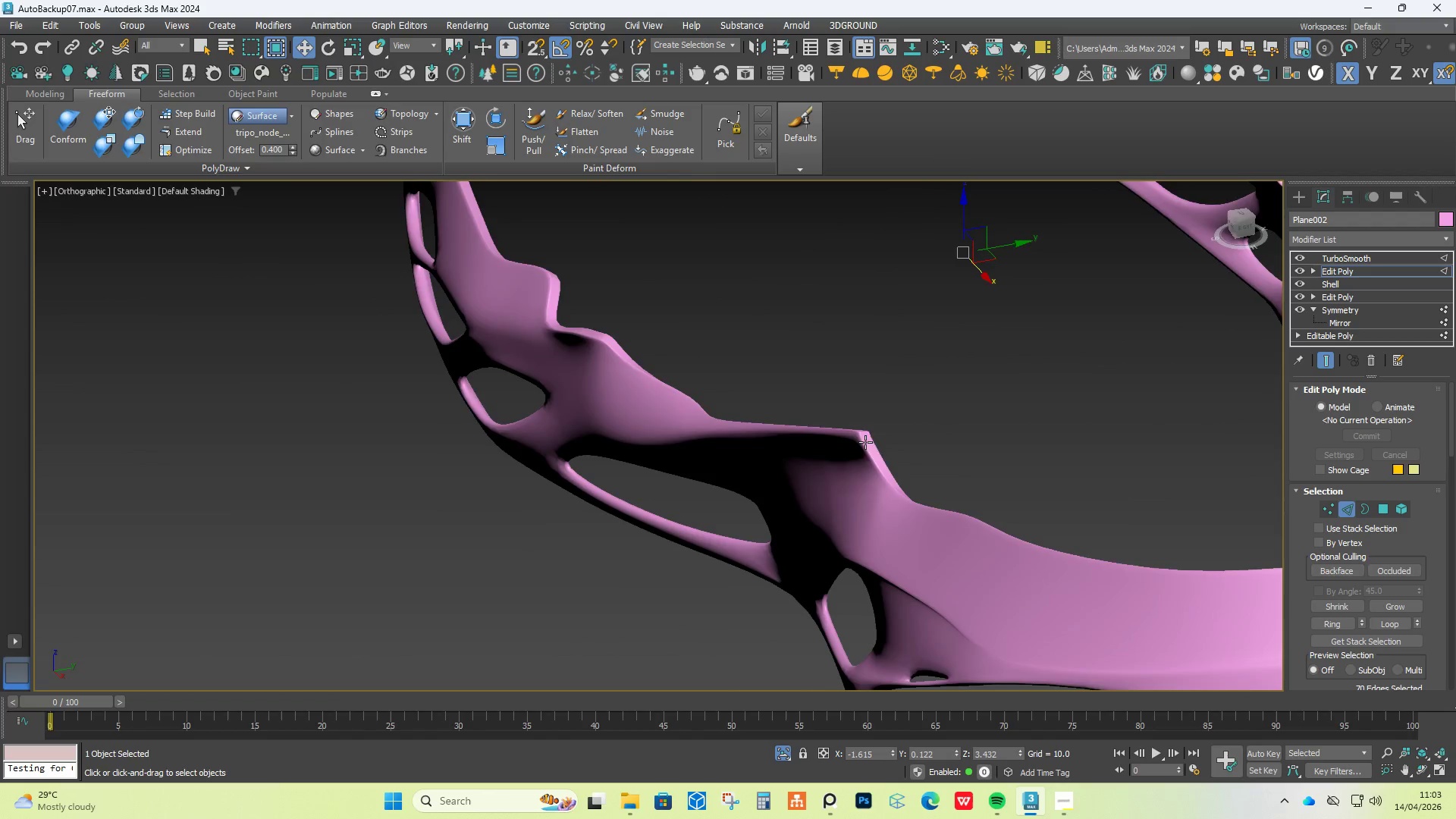 
scroll: coordinate [494, 363], scroll_direction: up, amount: 6.0
 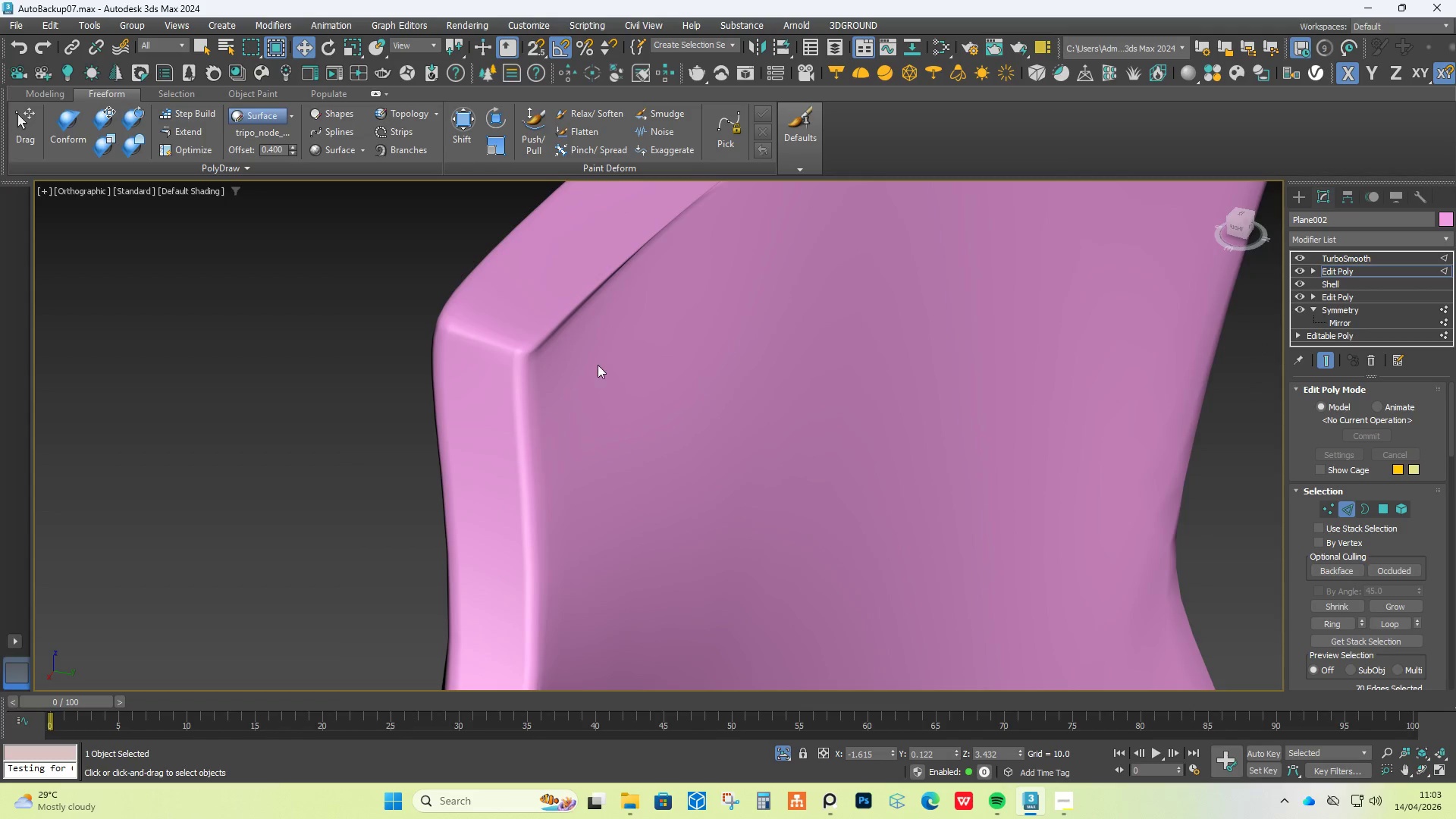 
key(Control+Z)
 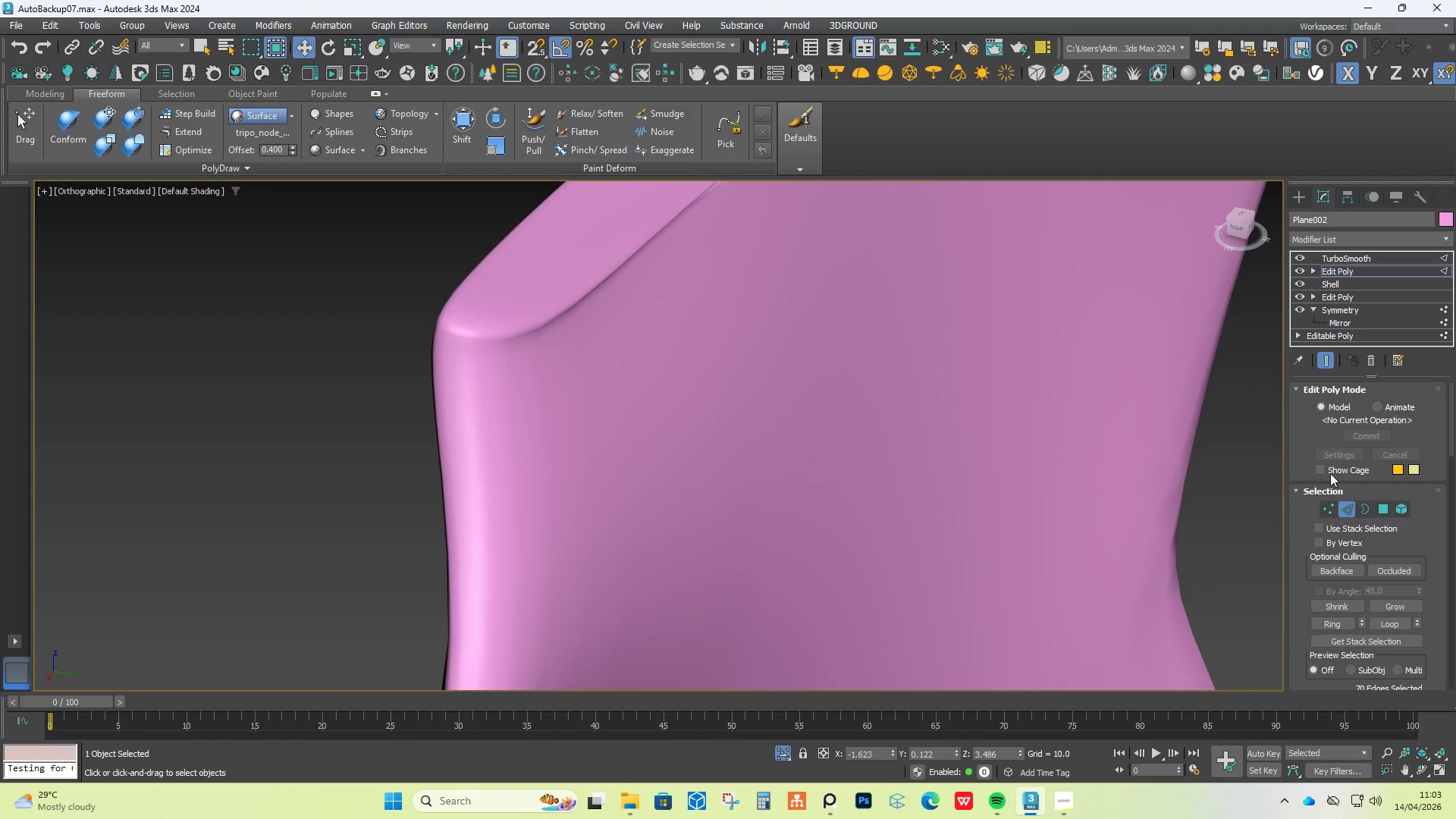 
left_click([1324, 359])
 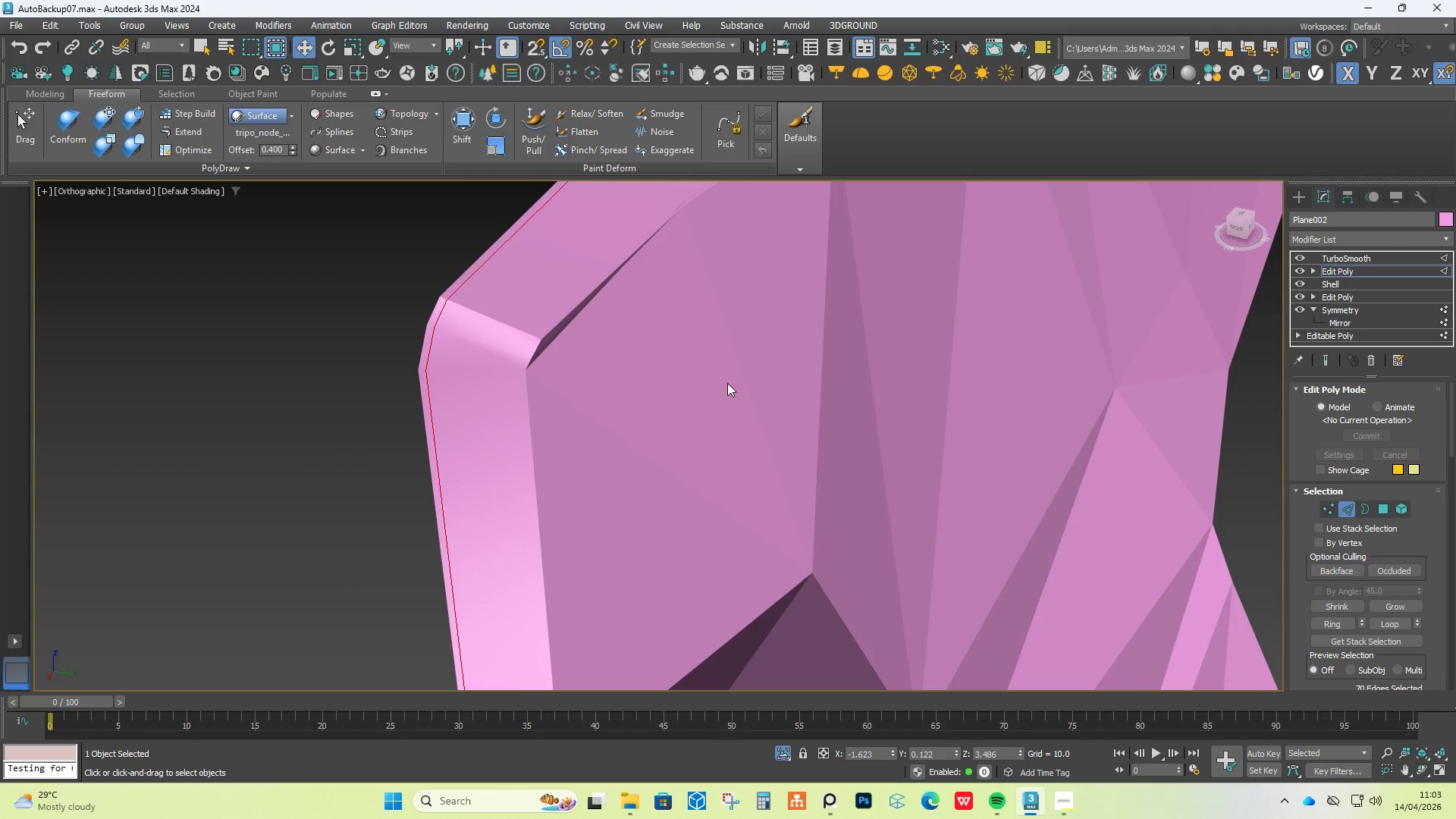 
scroll: coordinate [520, 303], scroll_direction: down, amount: 7.0
 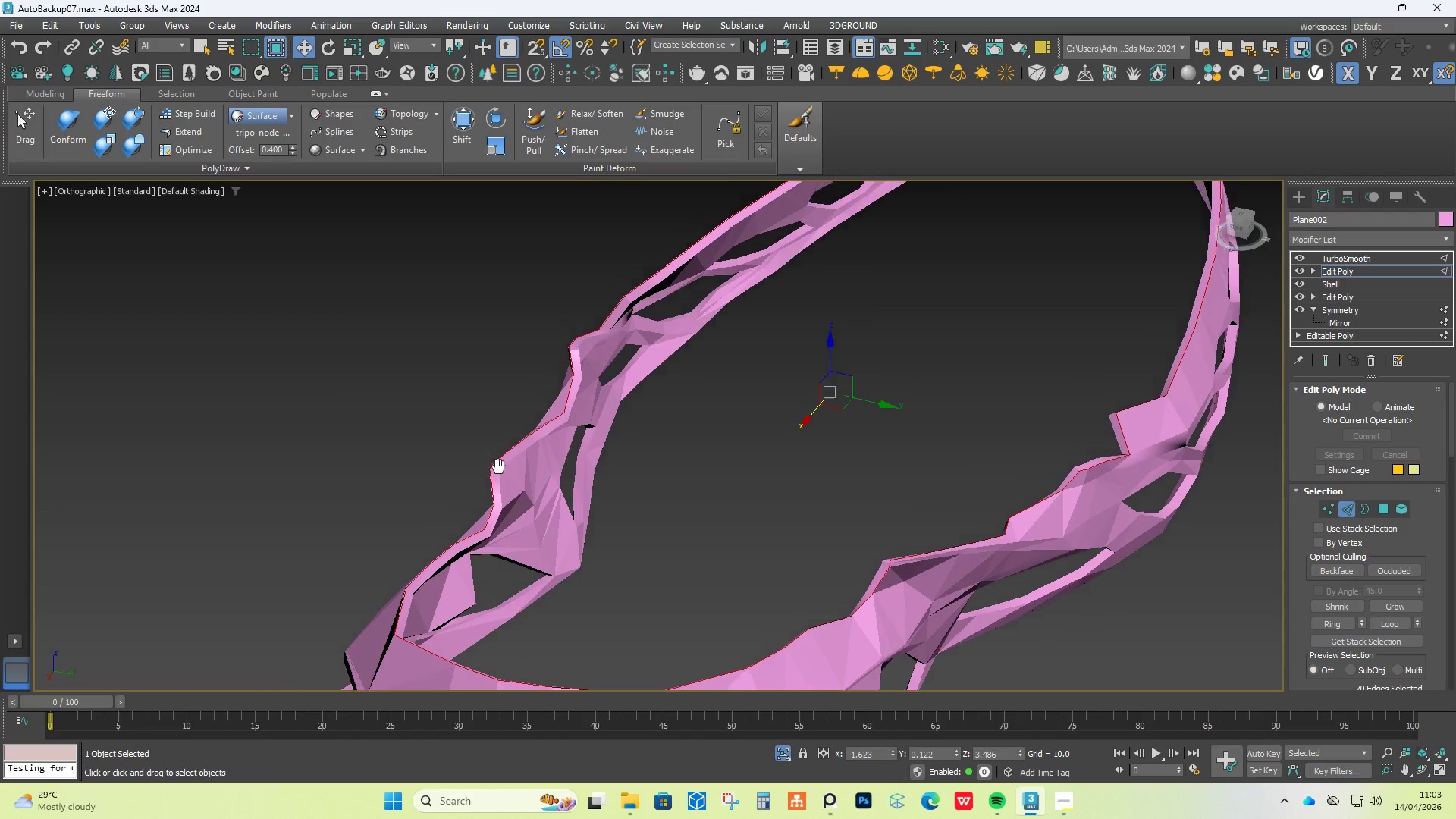 
scroll: coordinate [617, 316], scroll_direction: up, amount: 6.0
 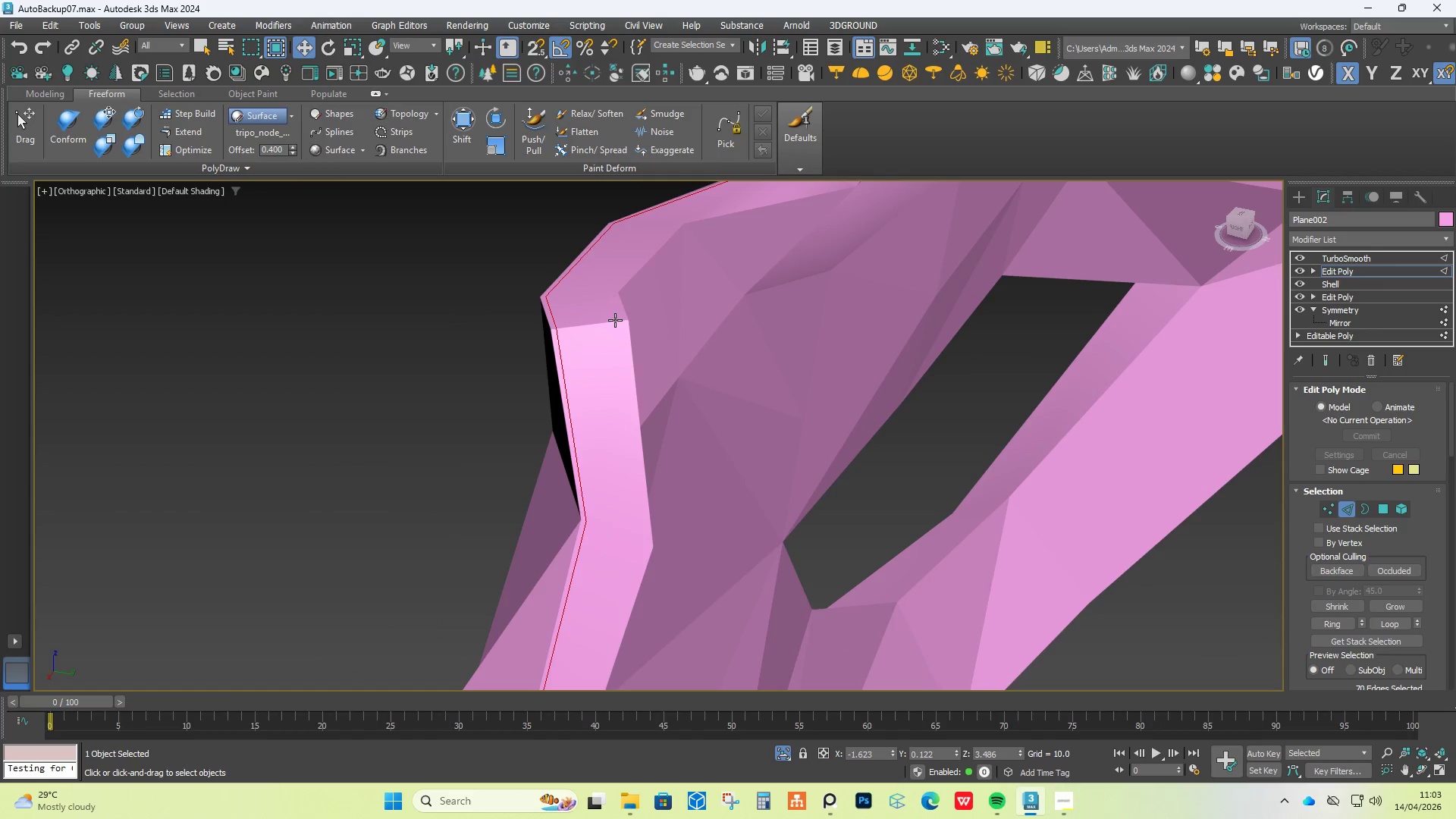 
key(Alt+1)
 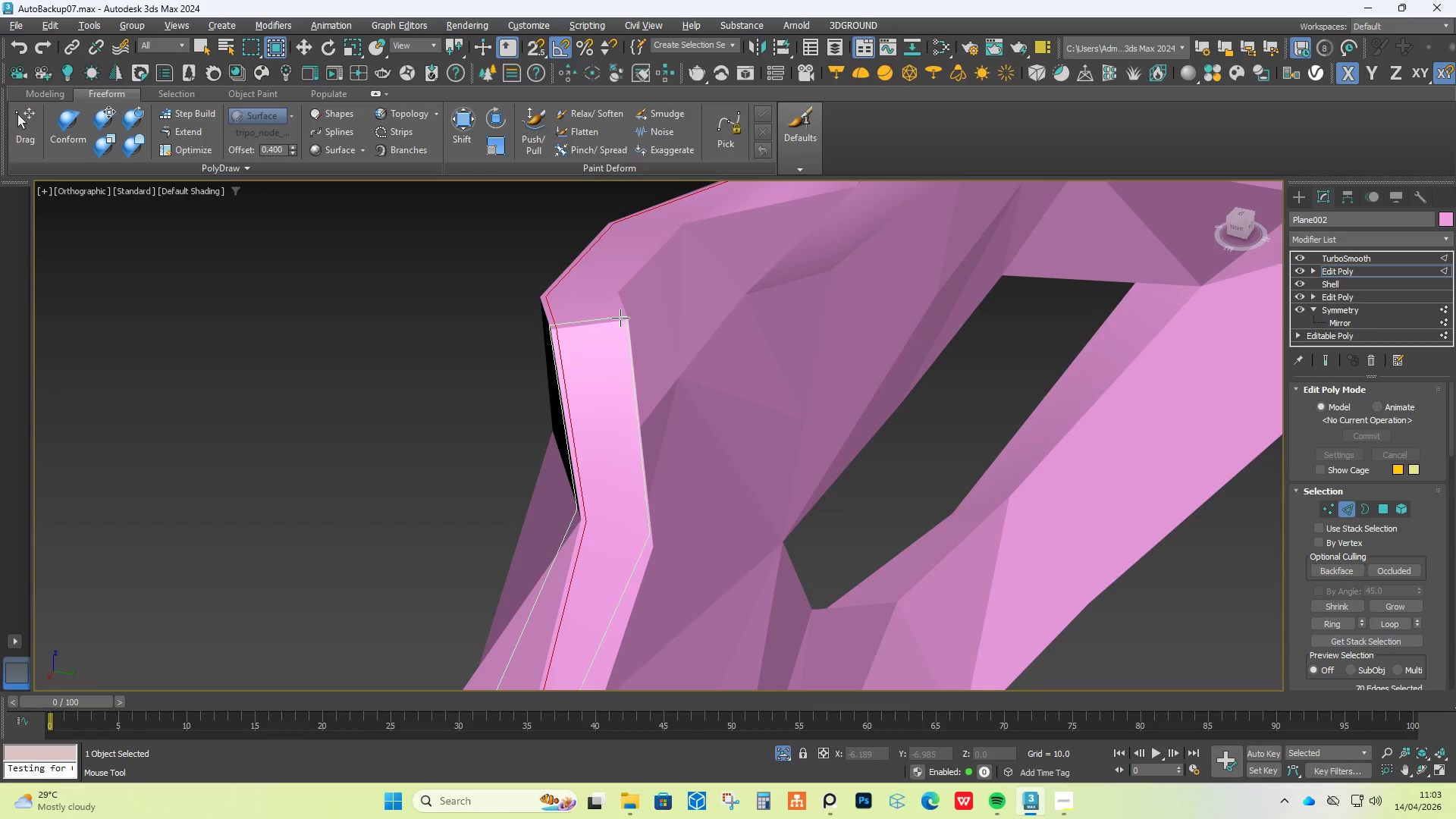 
left_click([620, 320])
 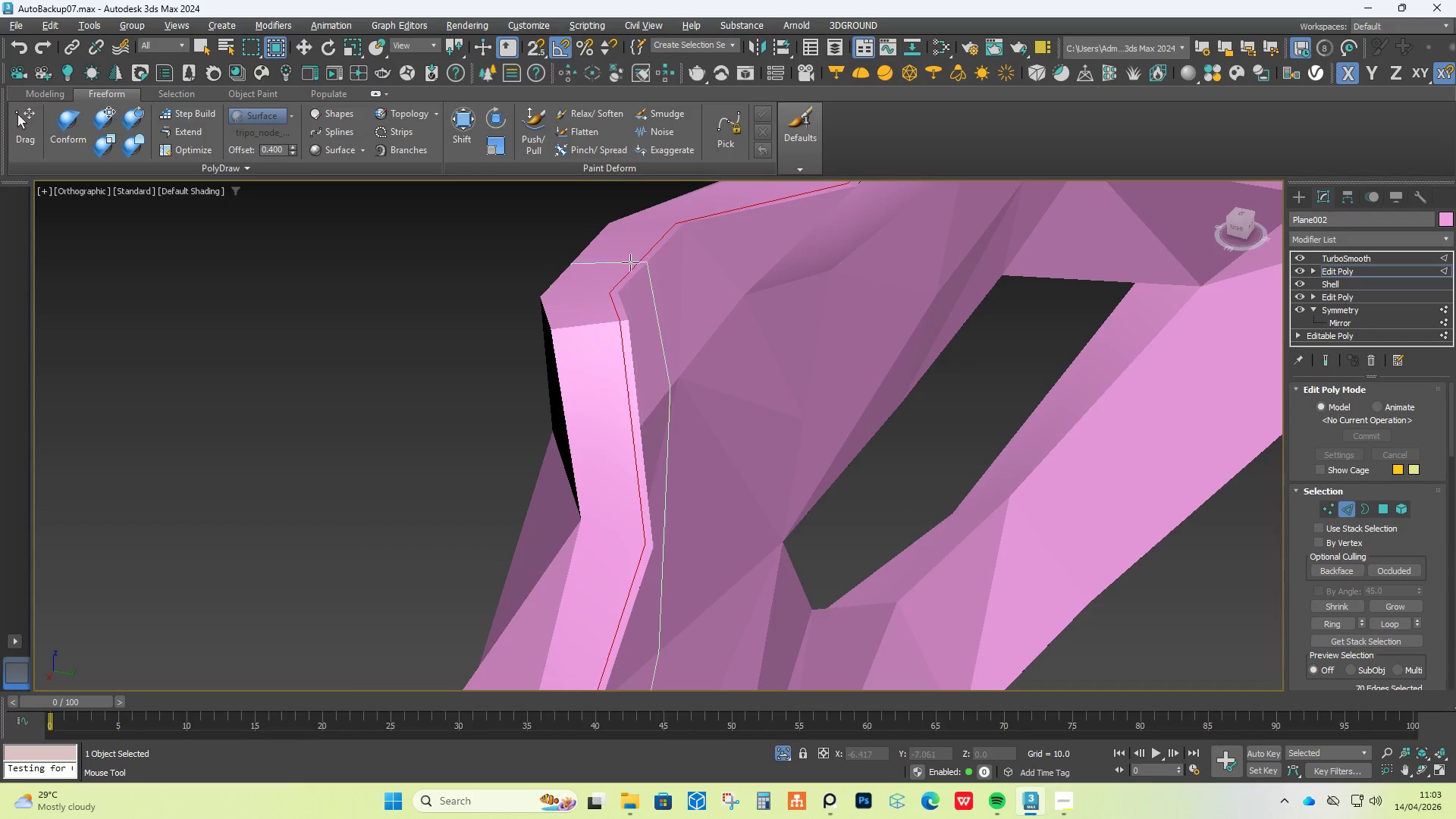 
hold_key(key=AltLeft, duration=0.48)
 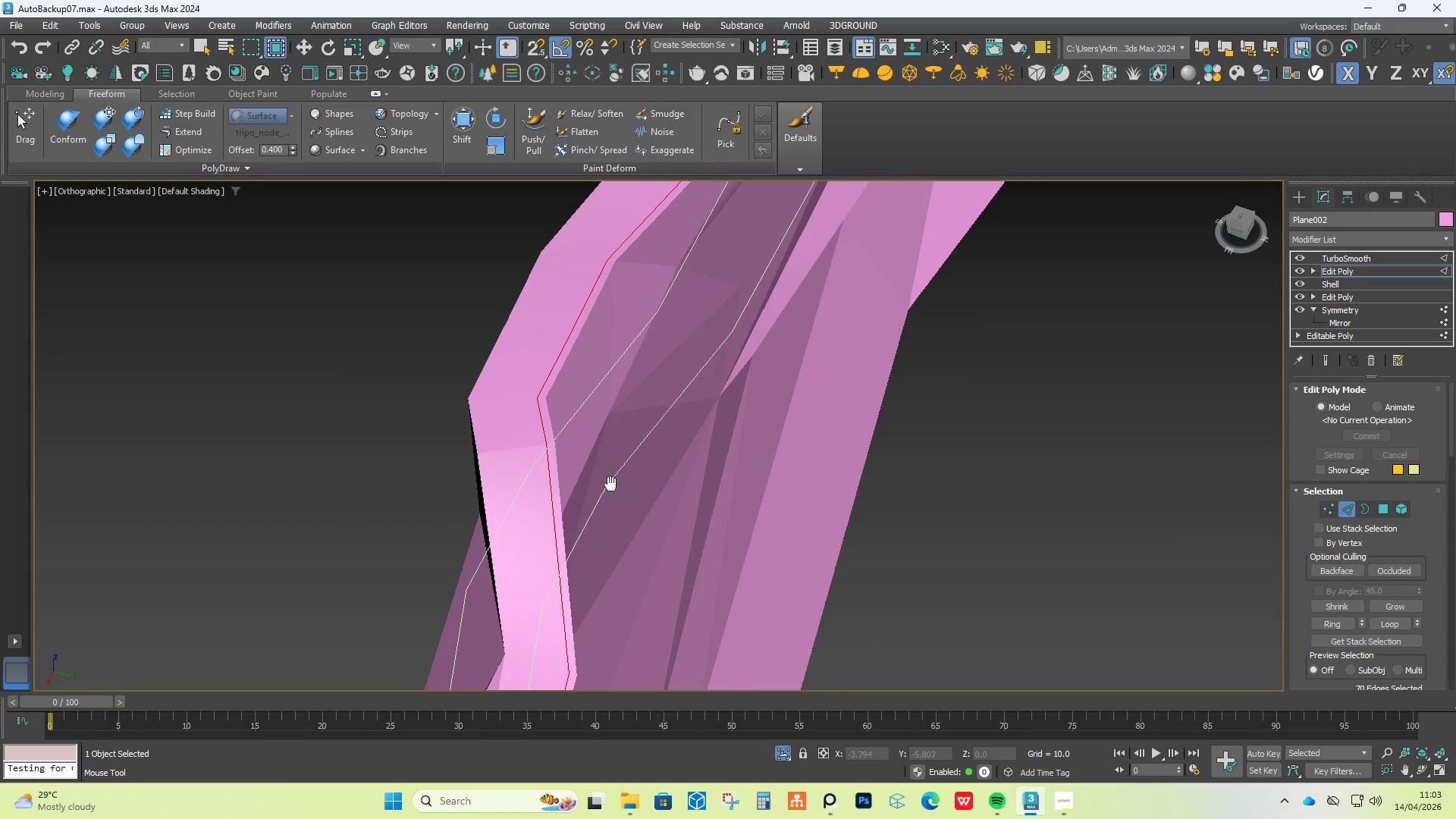 
right_click([660, 484])
 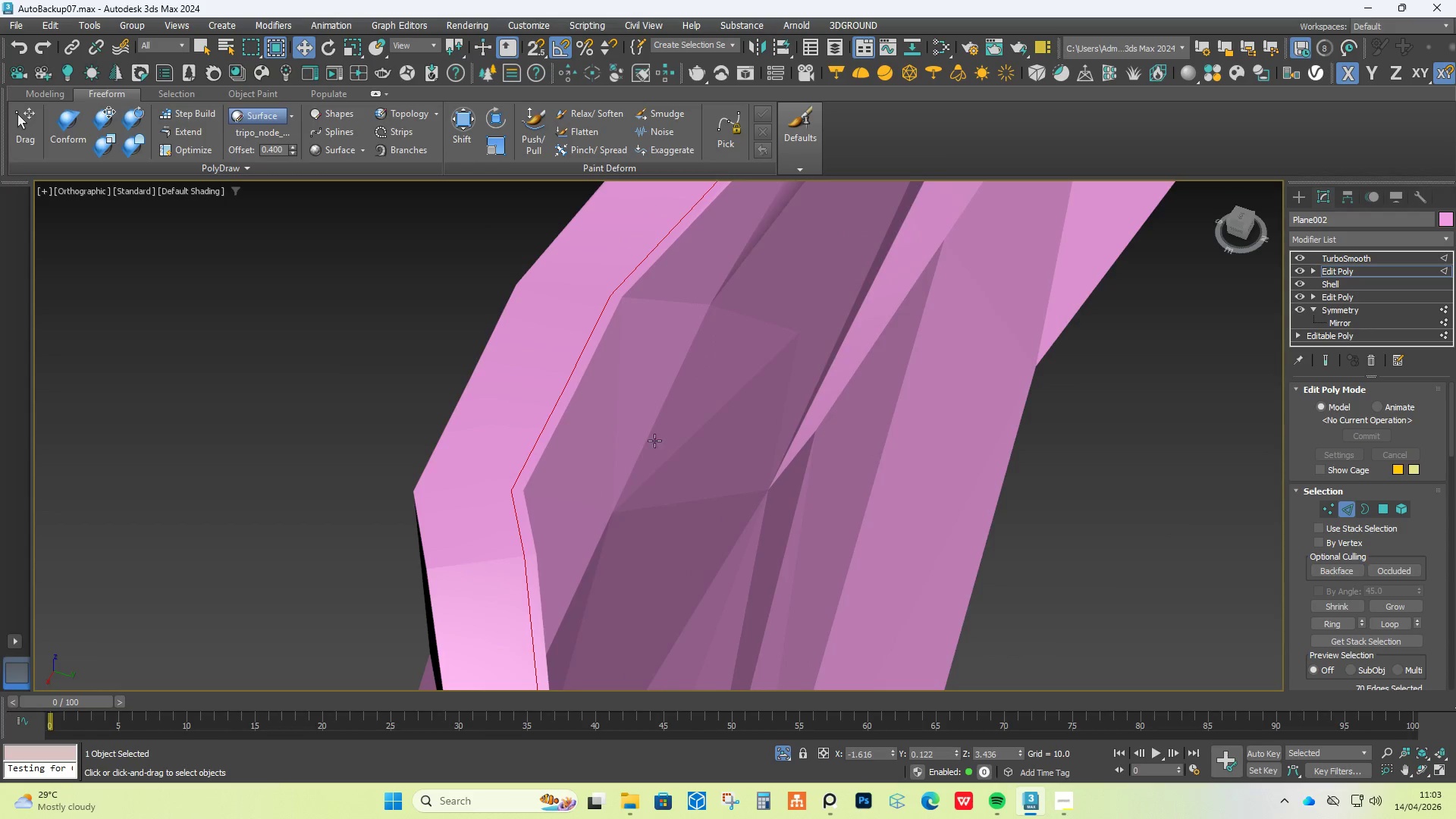 
scroll: coordinate [615, 604], scroll_direction: up, amount: 1.0
 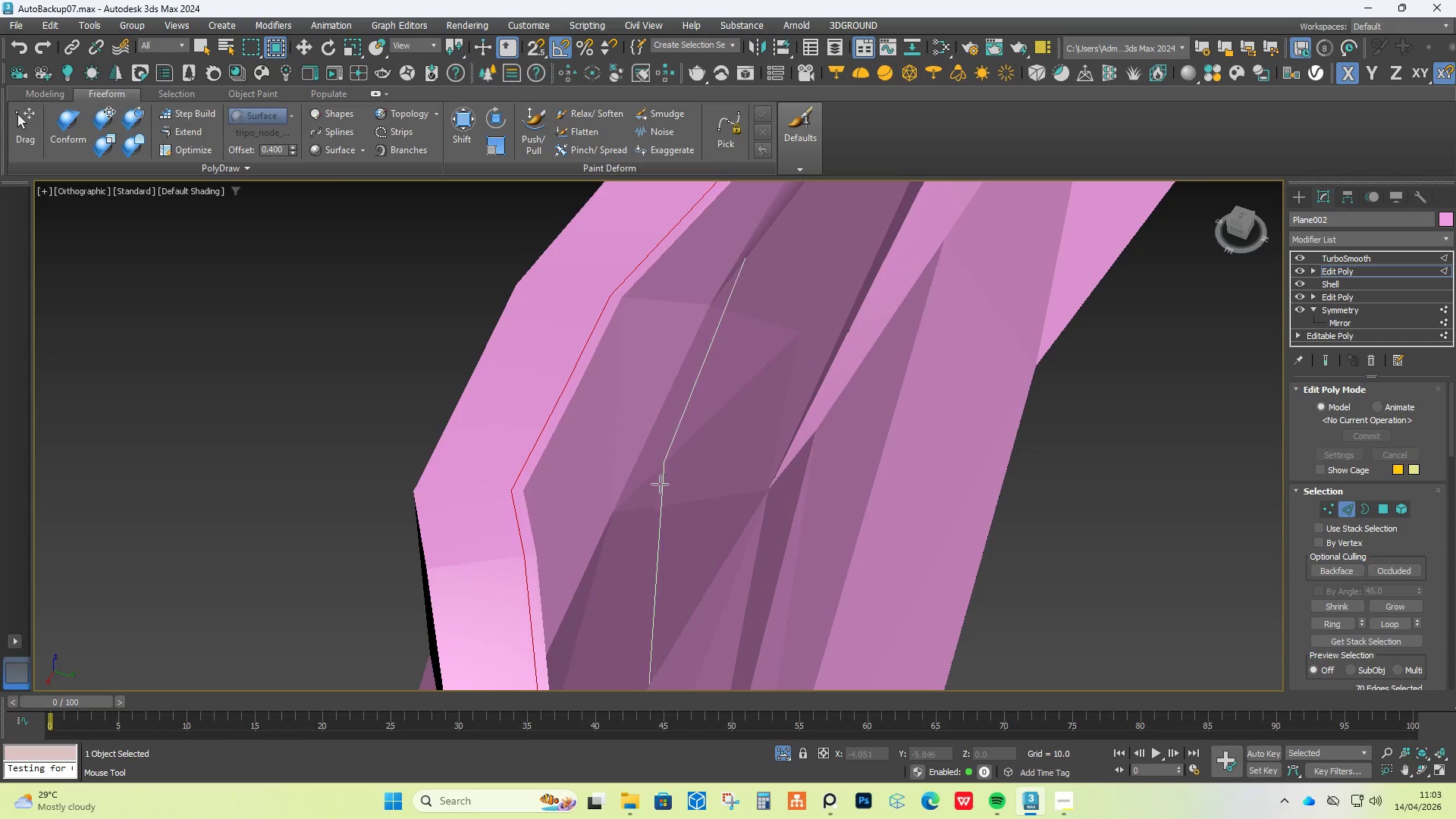 
hold_key(key=AltLeft, duration=1.0)
 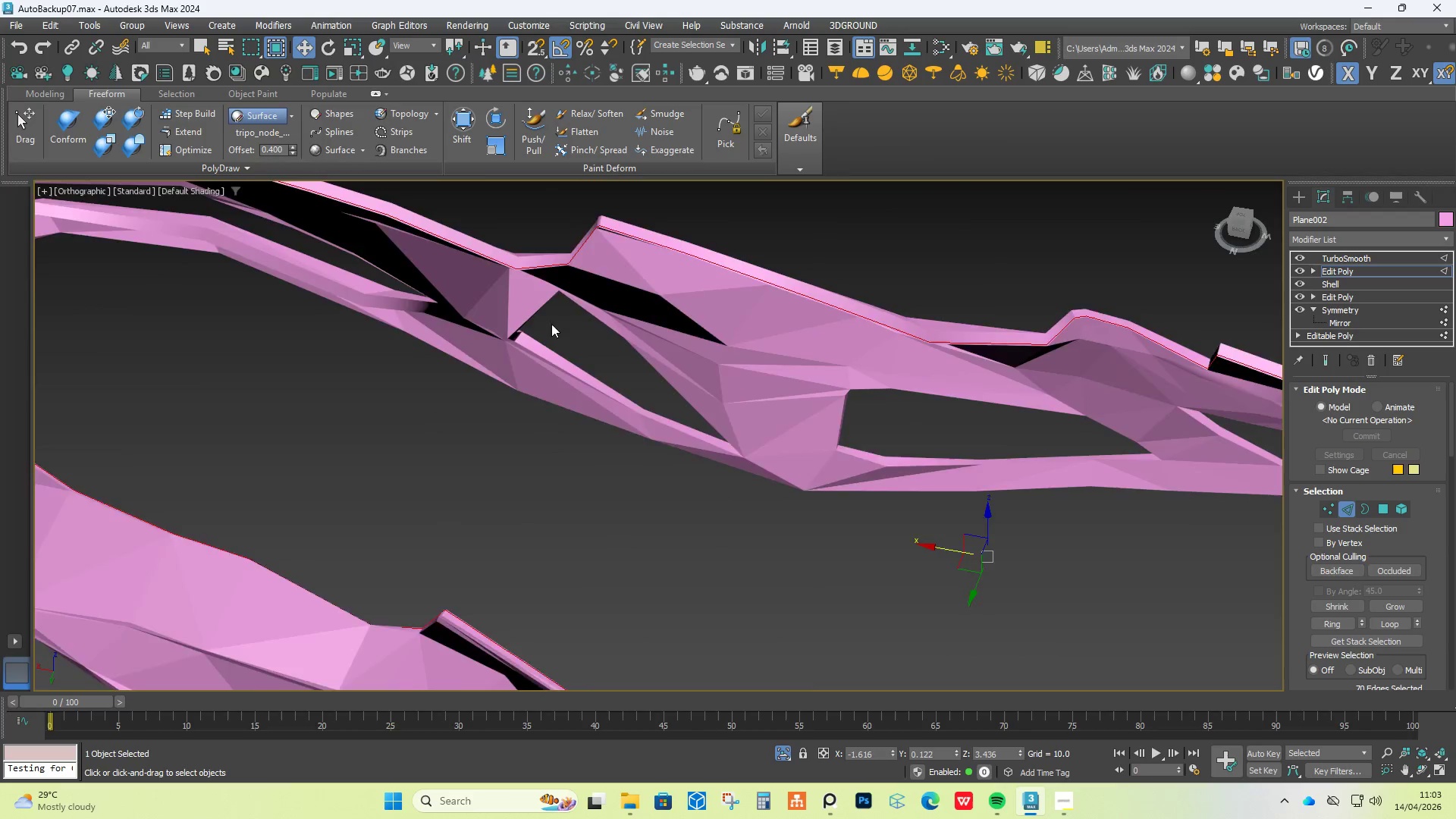 
scroll: coordinate [551, 322], scroll_direction: down, amount: 7.0
 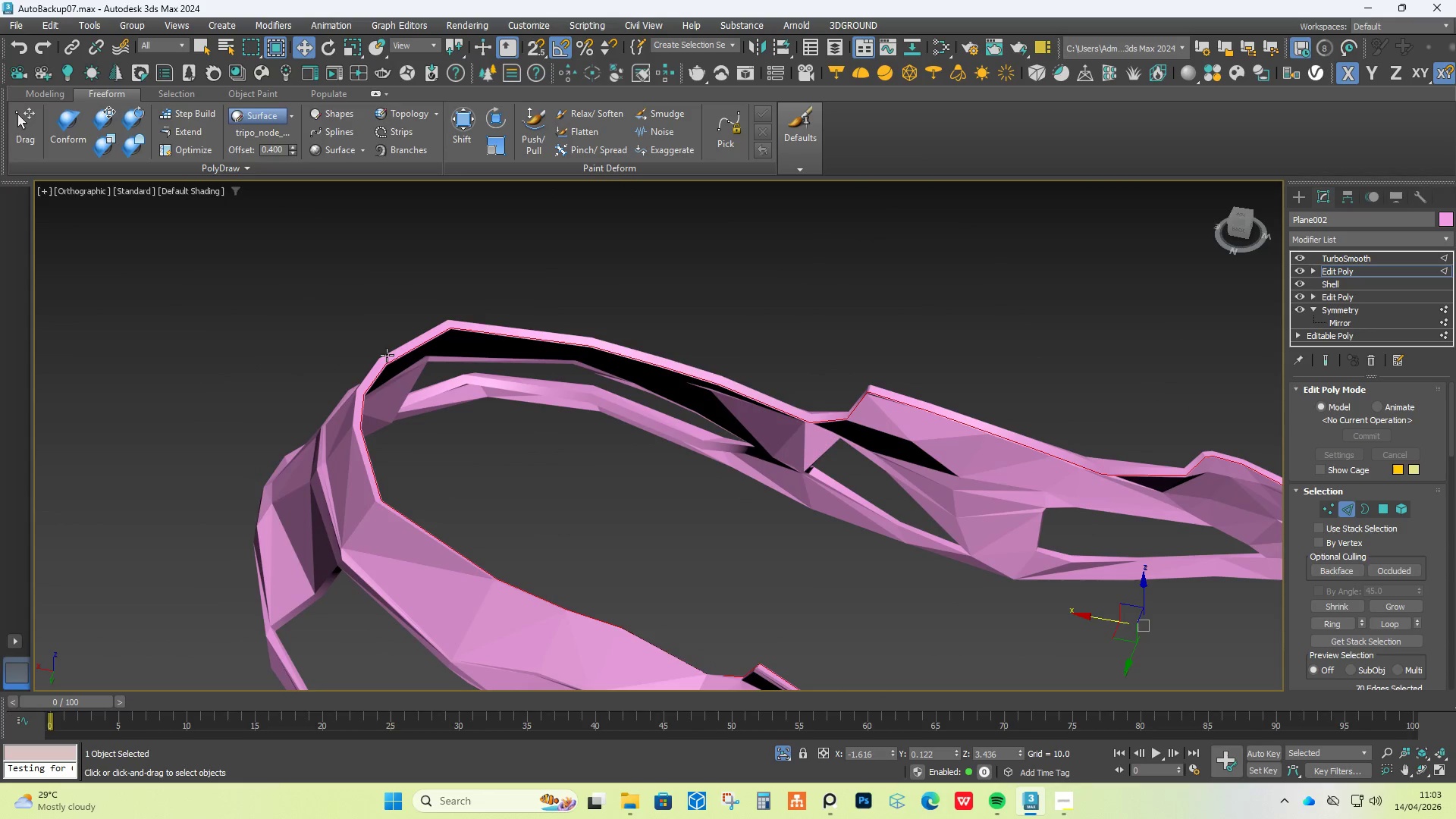 
scroll: coordinate [377, 372], scroll_direction: up, amount: 4.0
 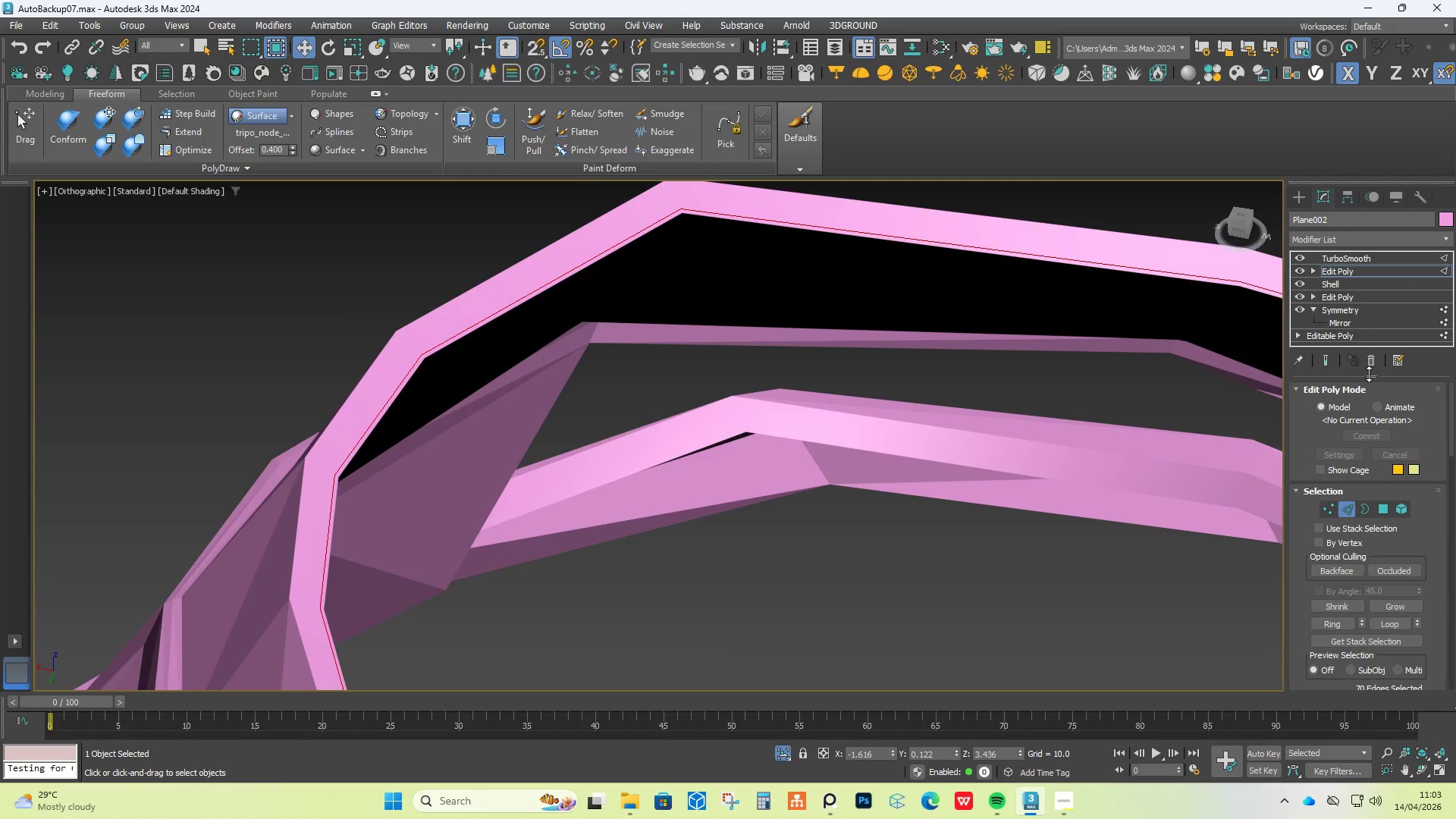 
left_click([1324, 359])
 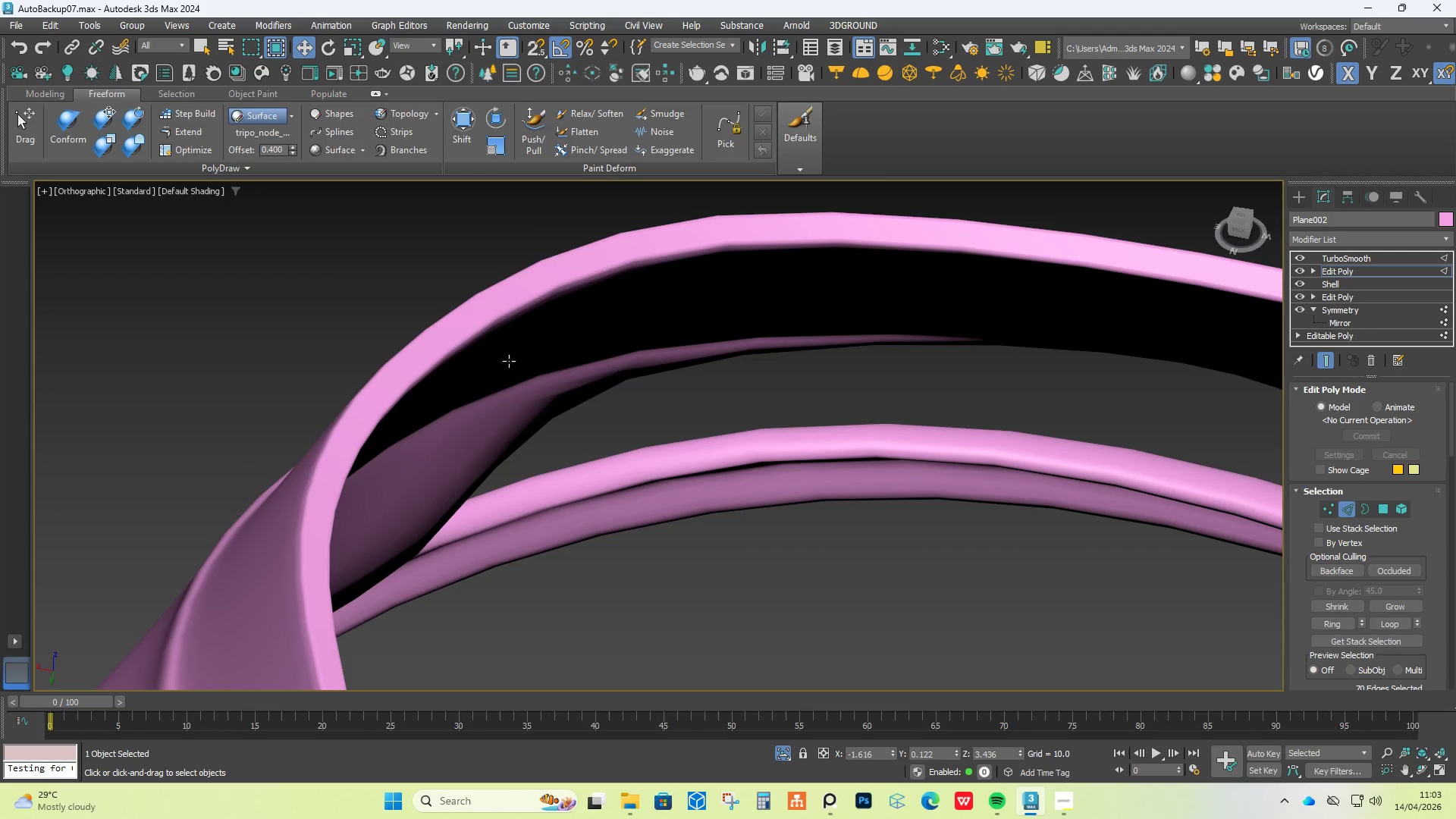 
scroll: coordinate [436, 362], scroll_direction: down, amount: 5.0
 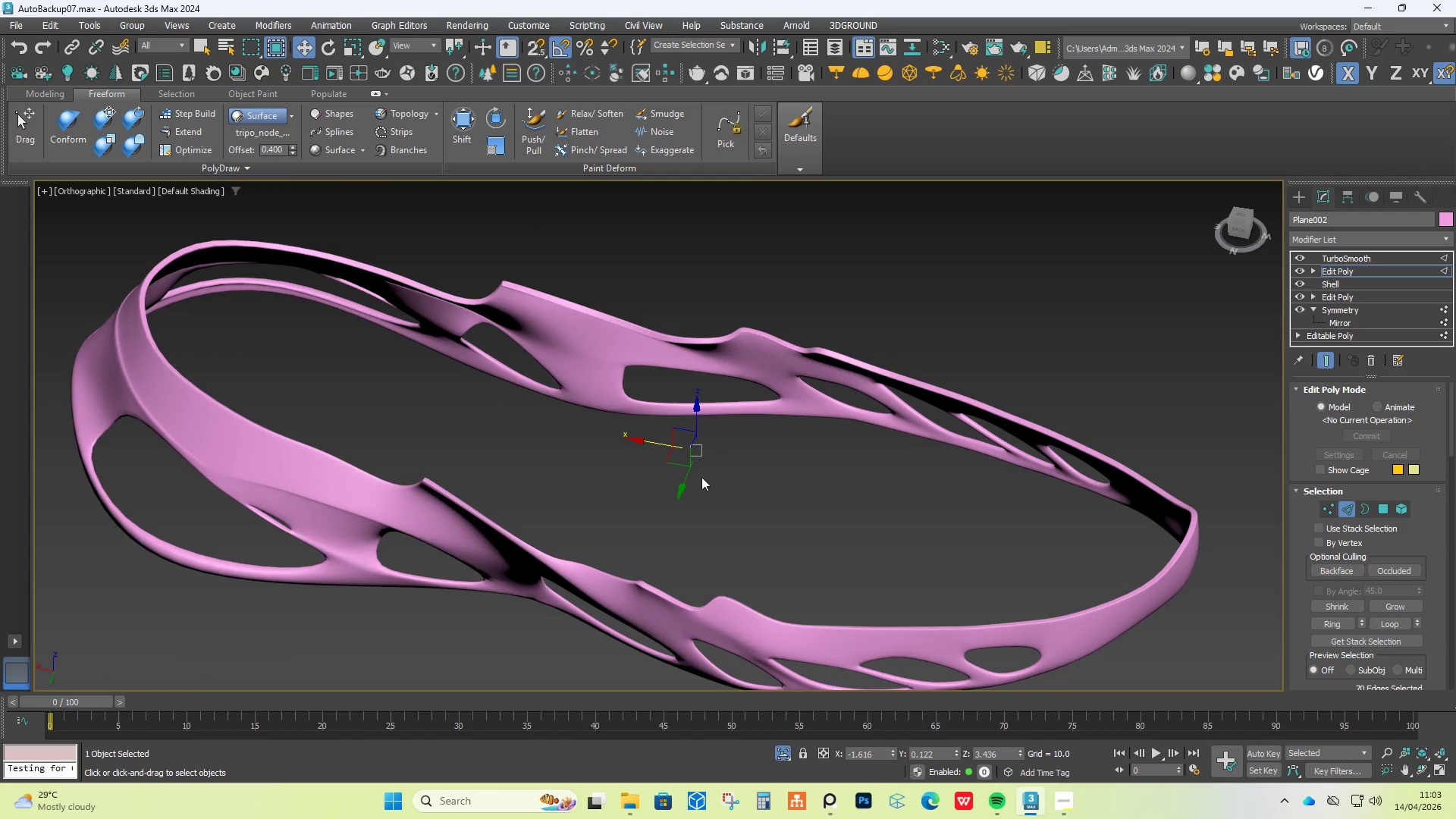 
scroll: coordinate [1197, 531], scroll_direction: up, amount: 6.0
 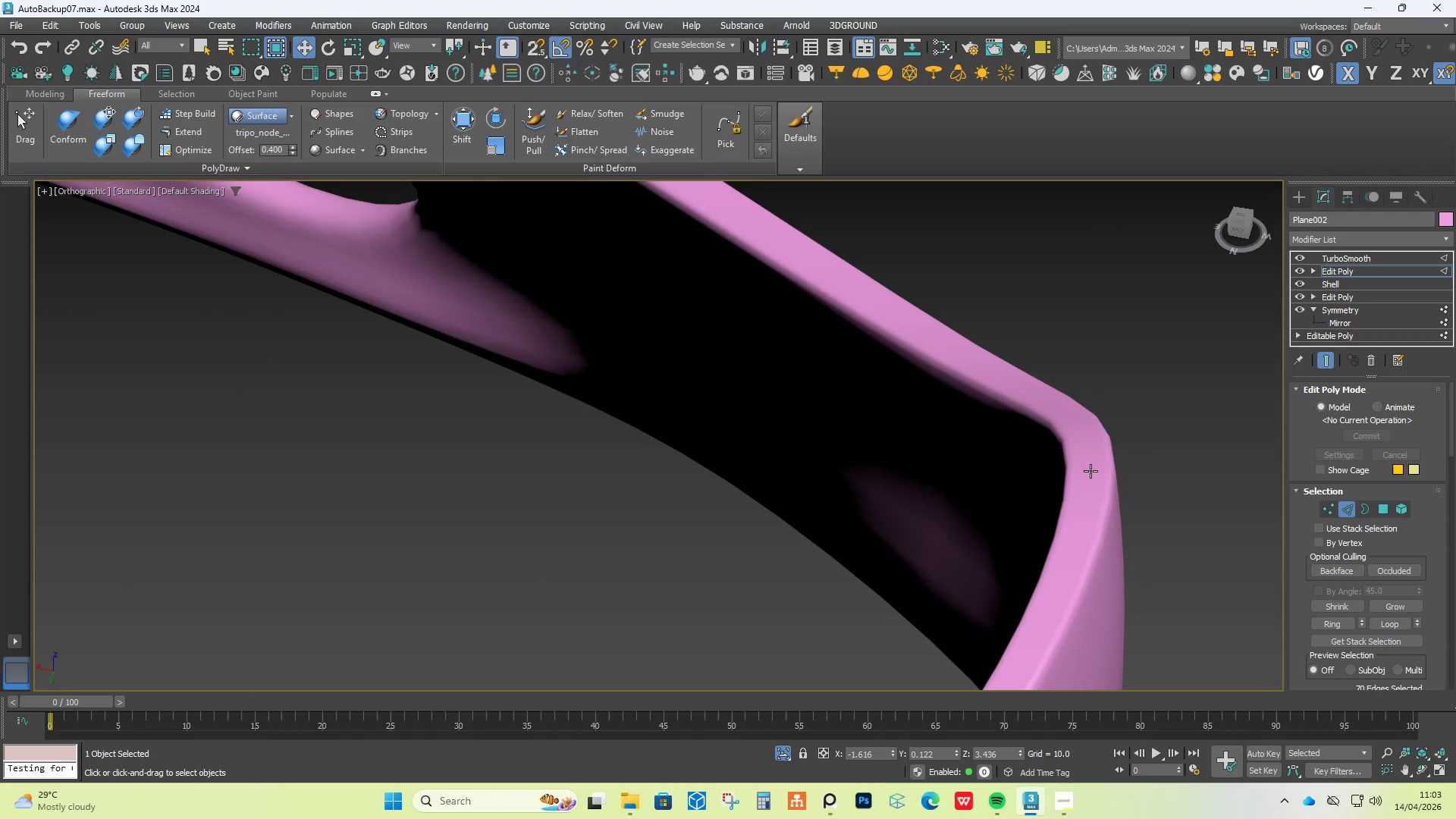 
scroll: coordinate [1062, 439], scroll_direction: down, amount: 6.0
 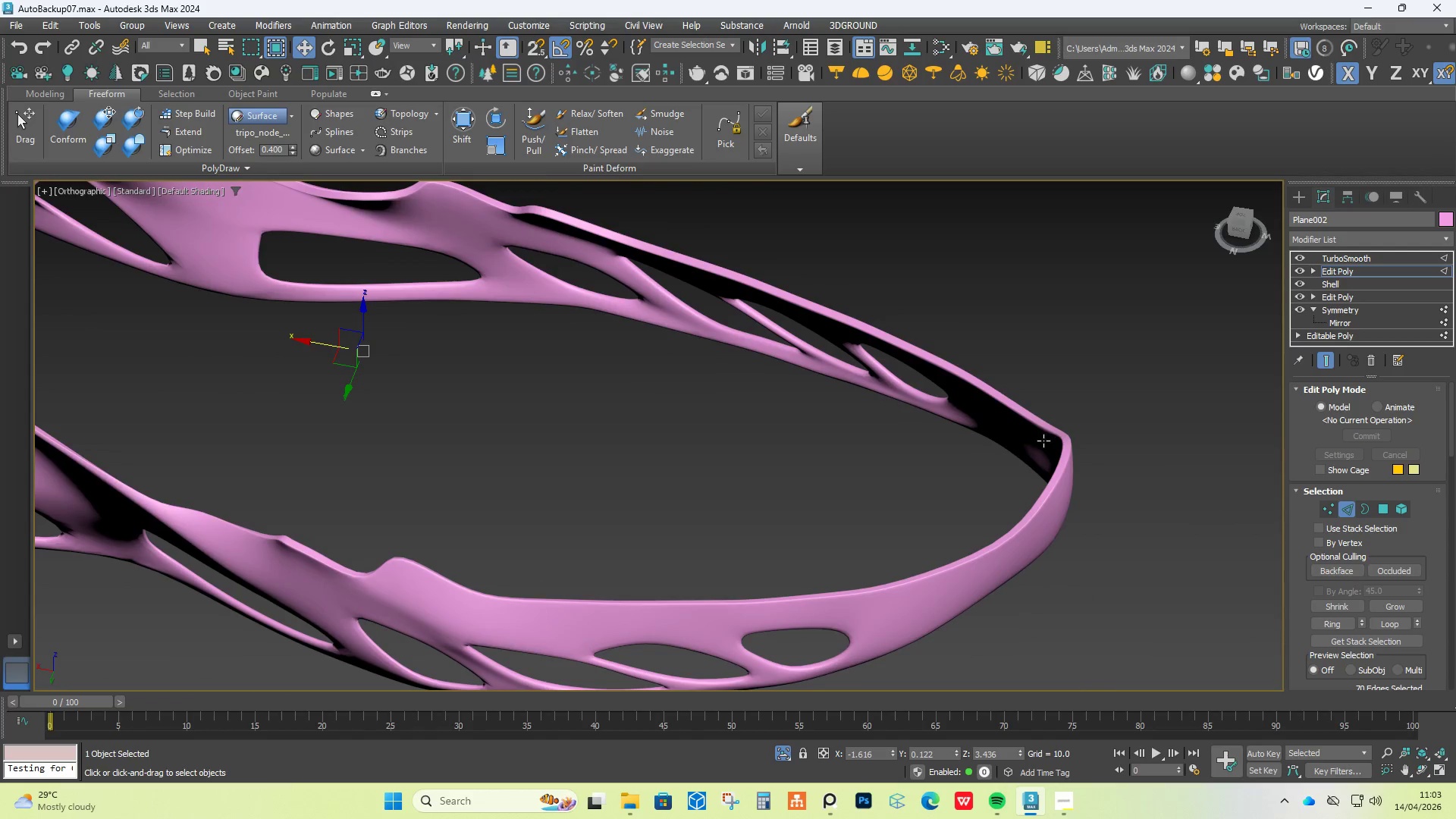 
hold_key(key=AltLeft, duration=0.92)
 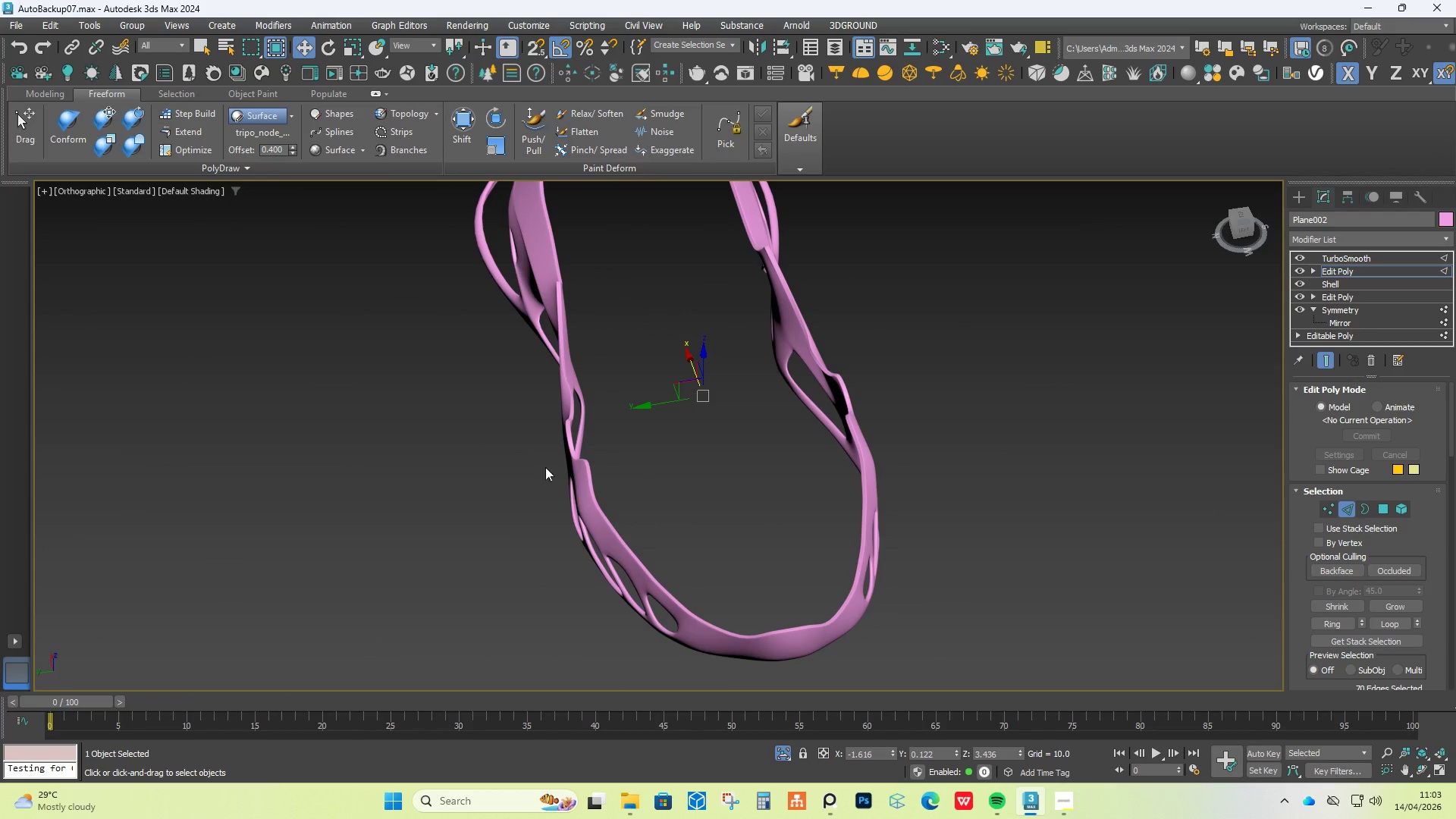 
scroll: coordinate [1043, 441], scroll_direction: down, amount: 2.0
 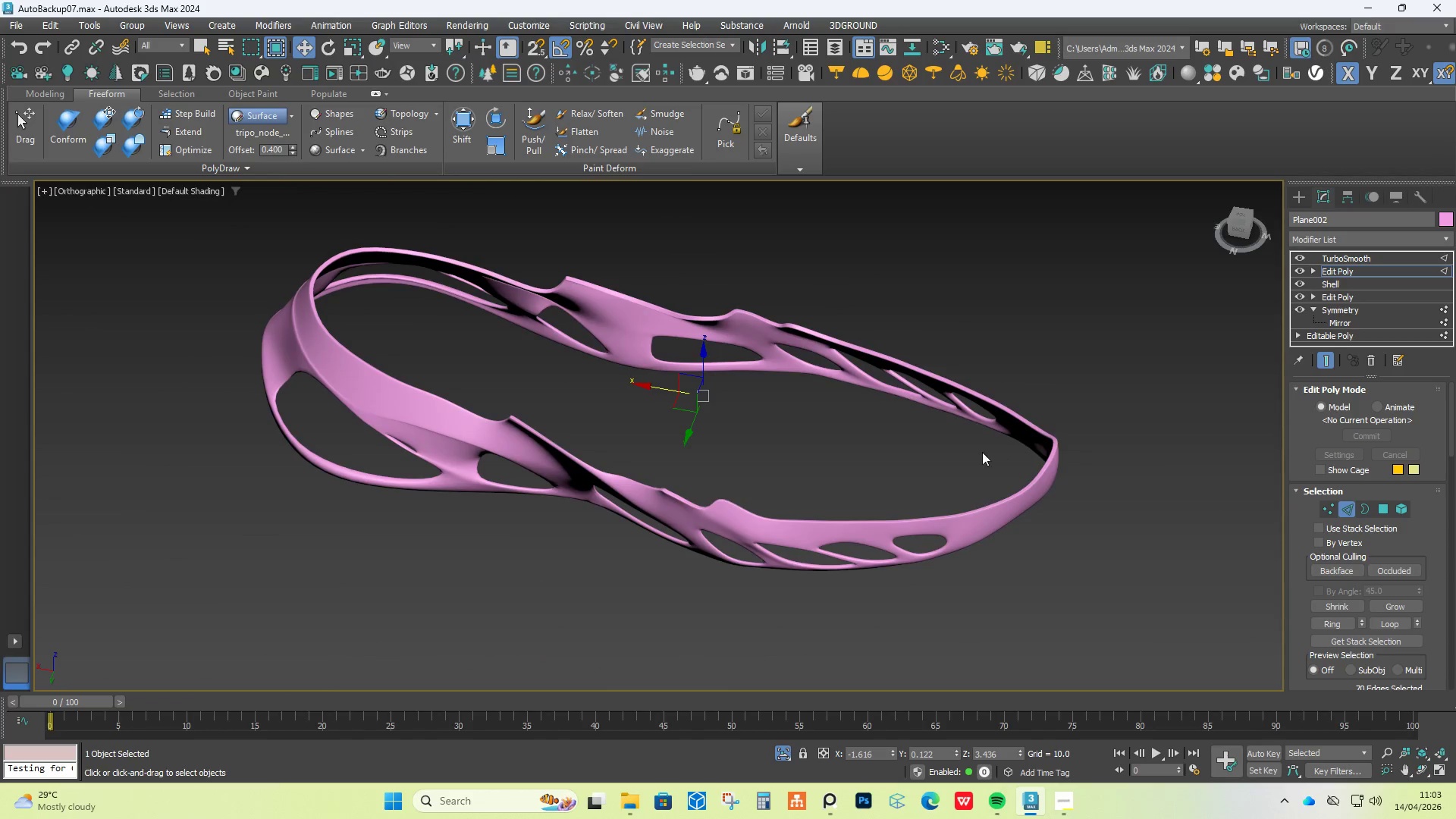 
hold_key(key=AltLeft, duration=0.8)
 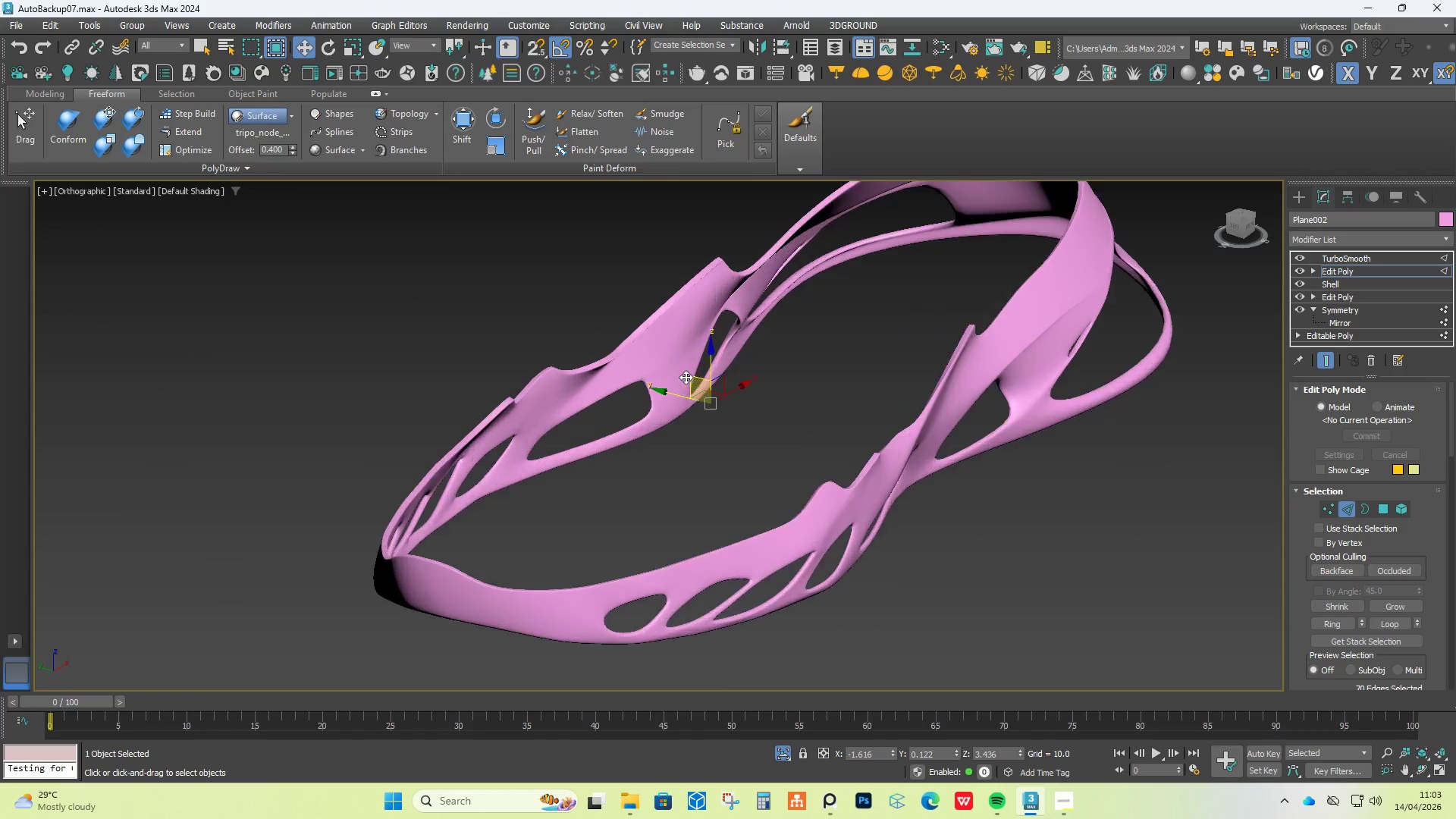 
scroll: coordinate [686, 377], scroll_direction: up, amount: 2.0
 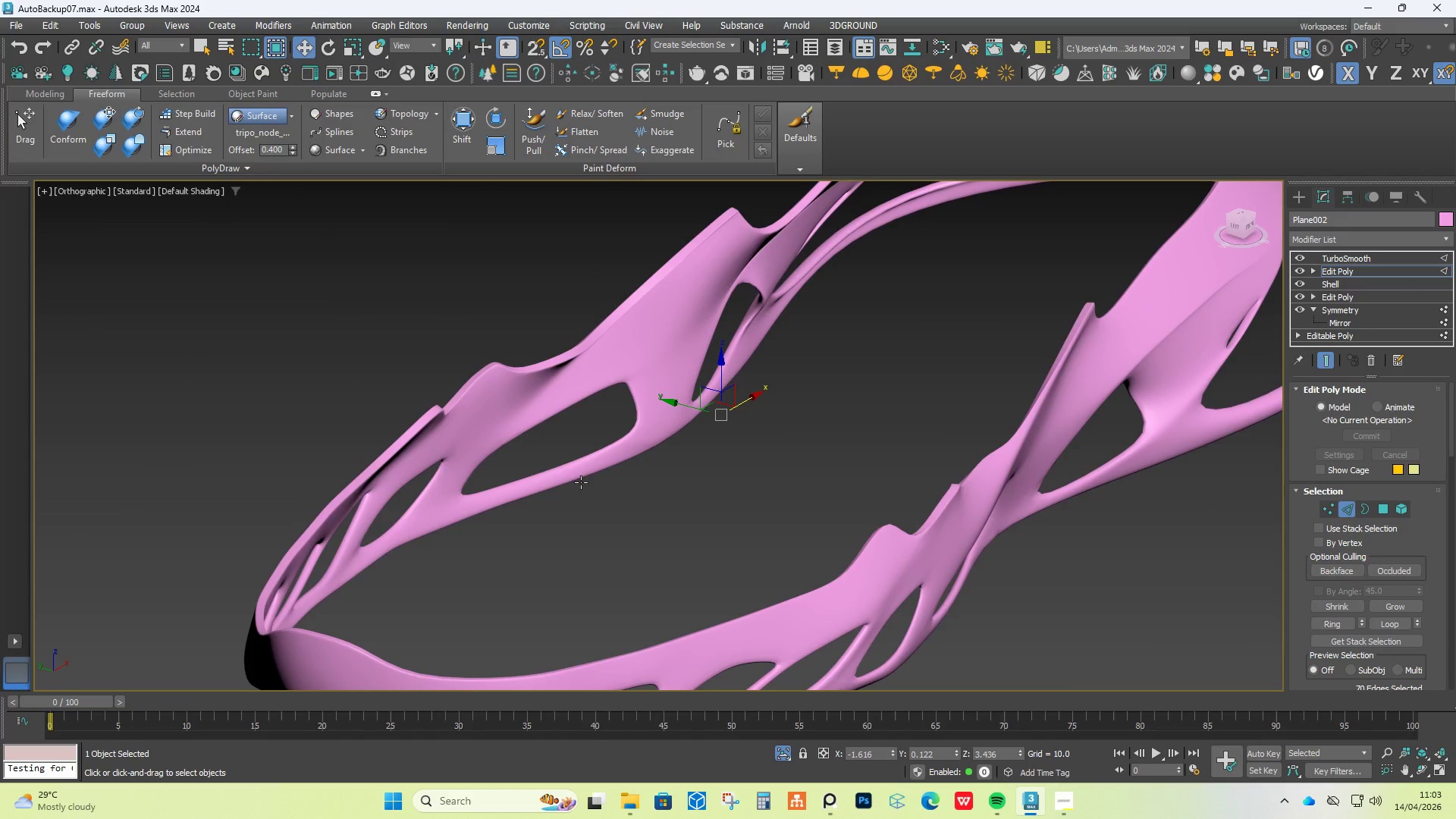 
hold_key(key=AltLeft, duration=0.48)
 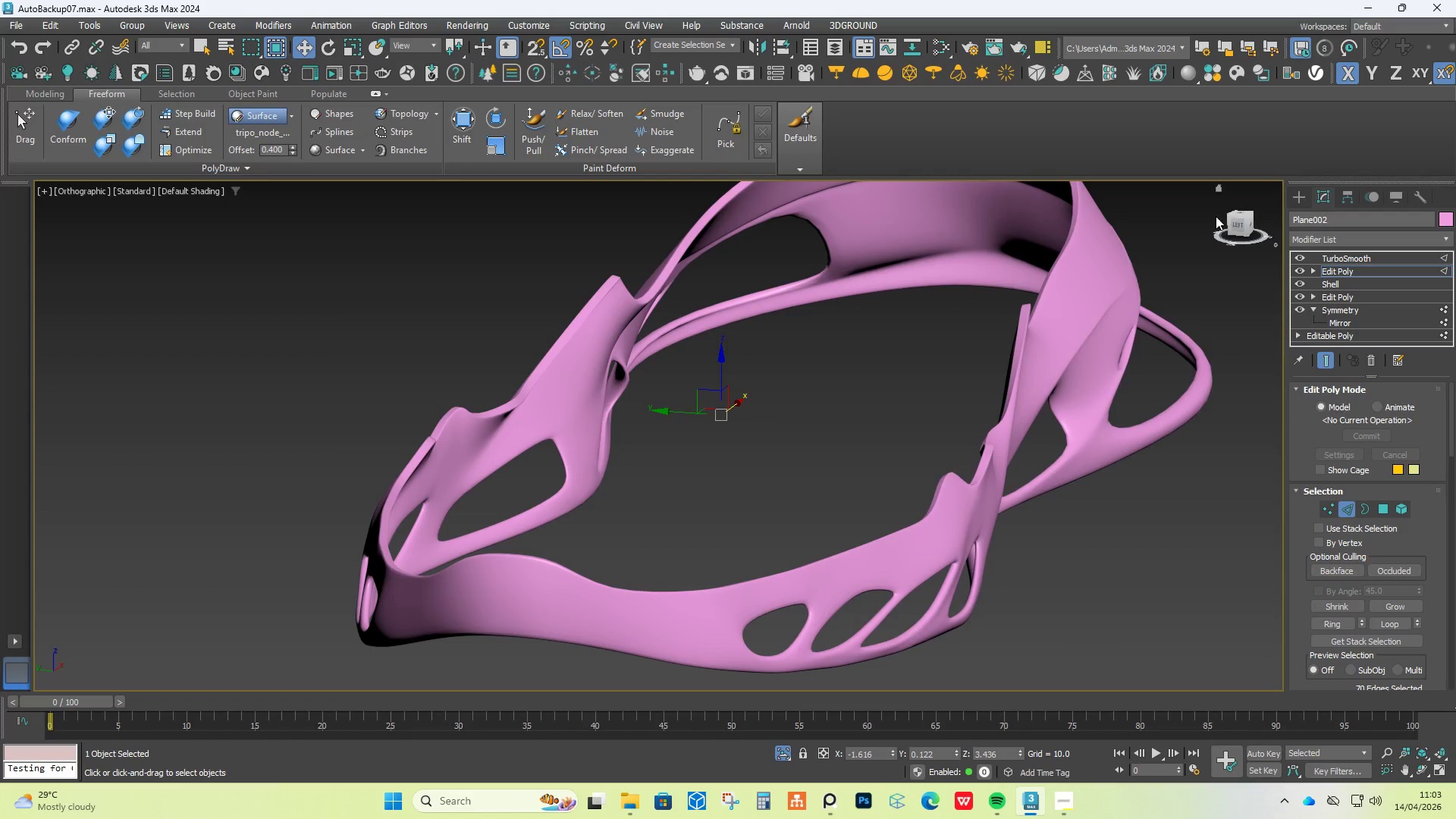 
left_click([1235, 222])
 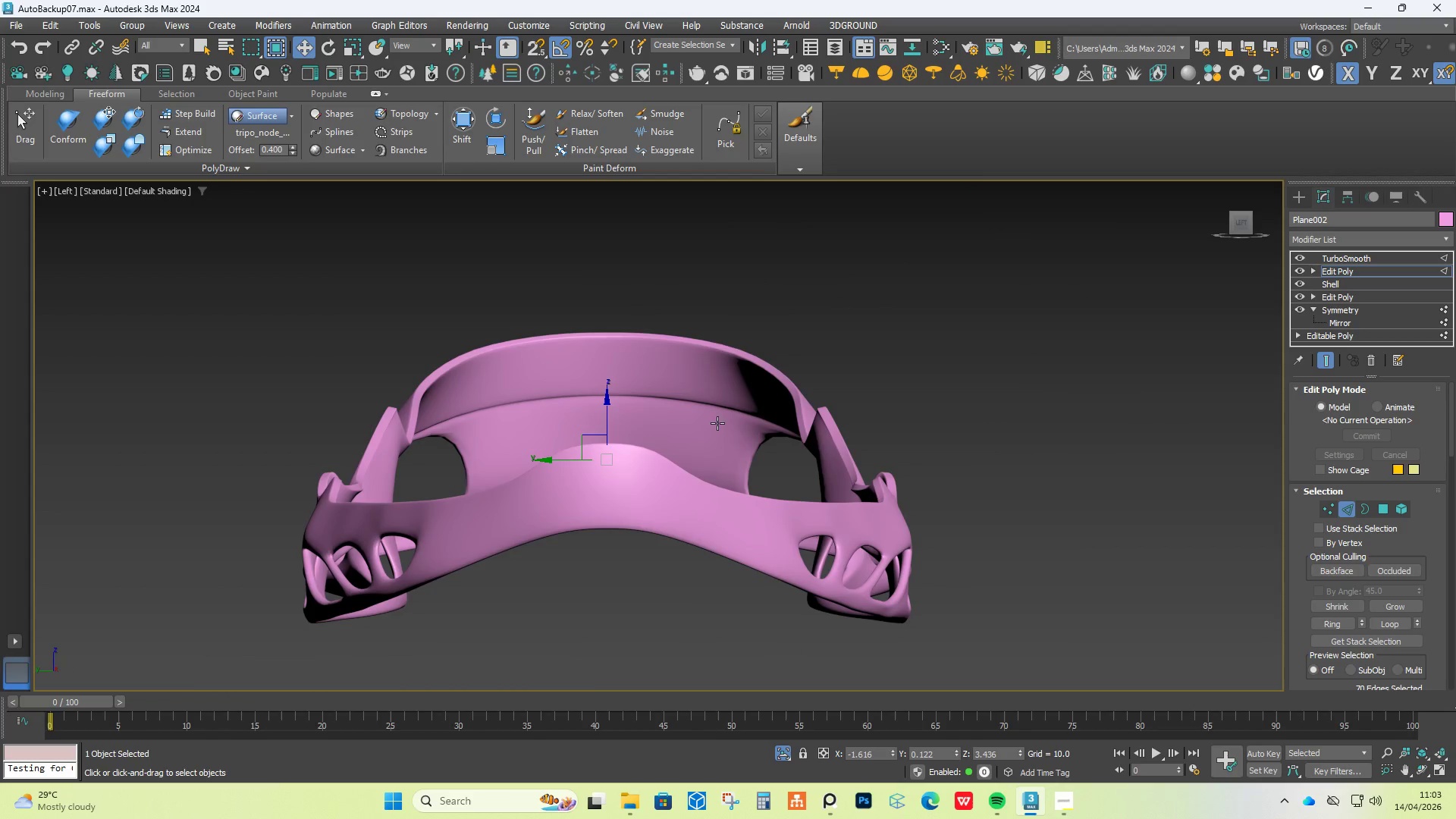 
wait(5.44)
 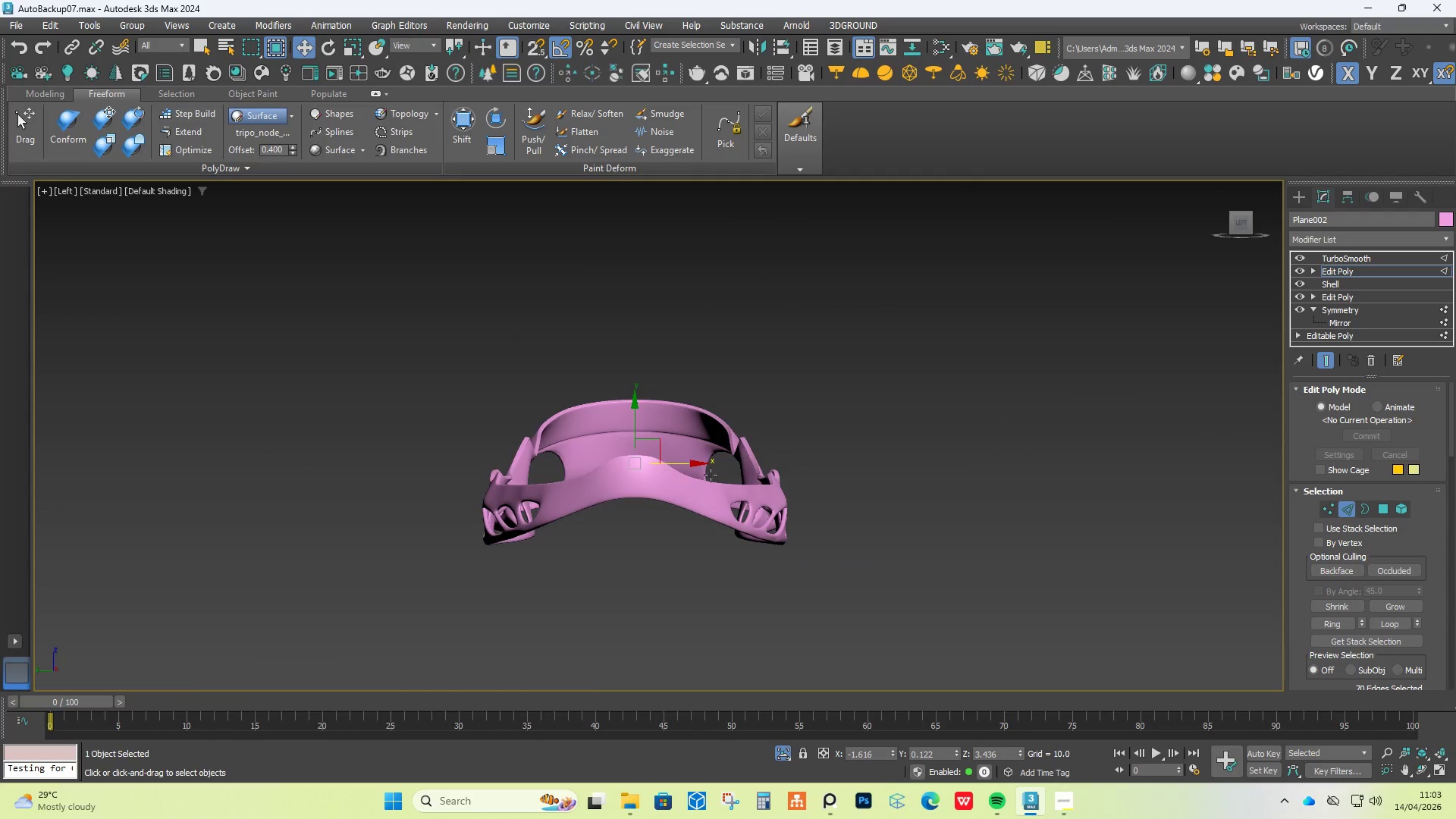 
hold_key(key=AltLeft, duration=0.61)
 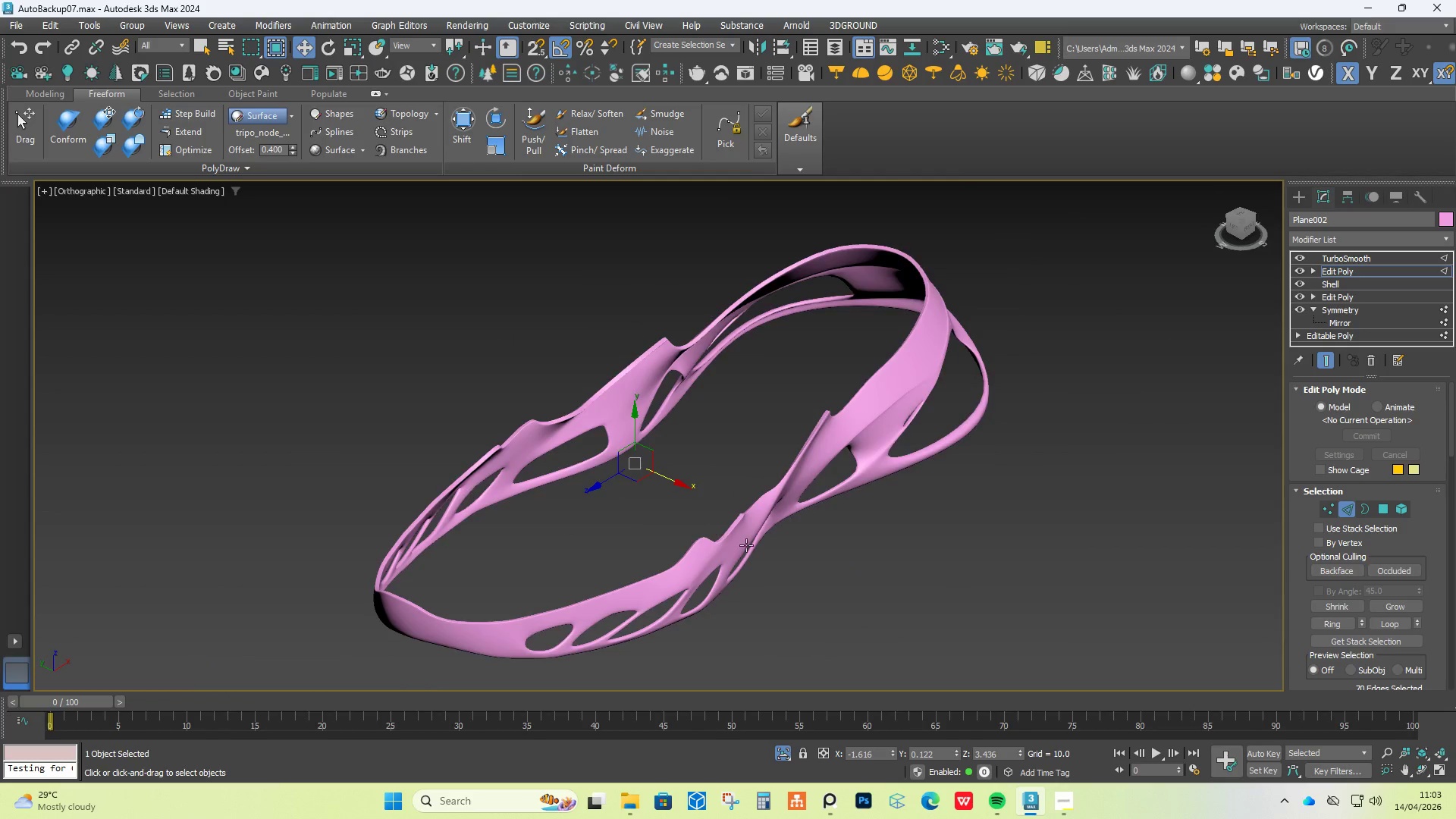 
scroll: coordinate [667, 467], scroll_direction: down, amount: 2.0
 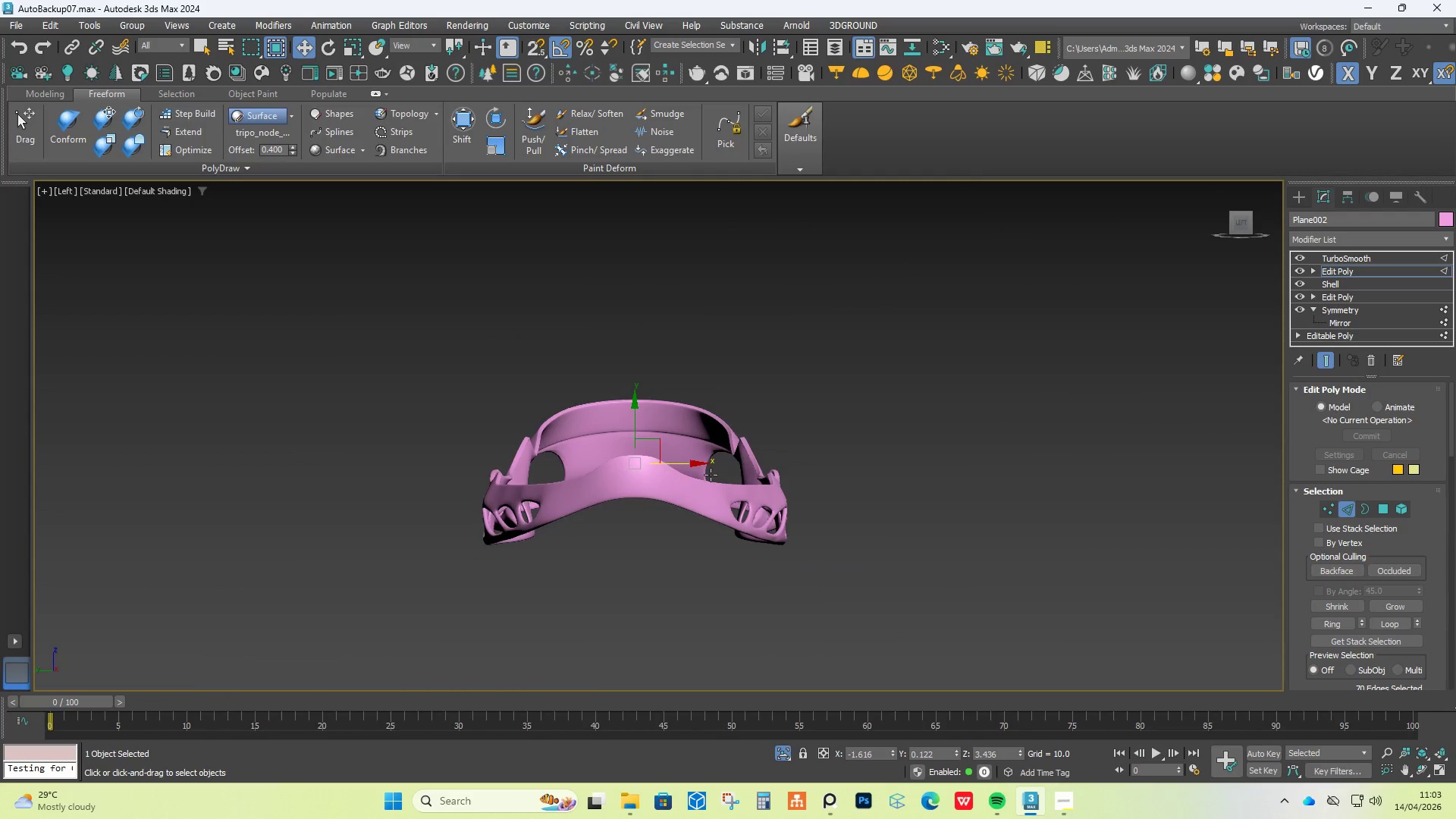 
hold_key(key=AltLeft, duration=0.61)
 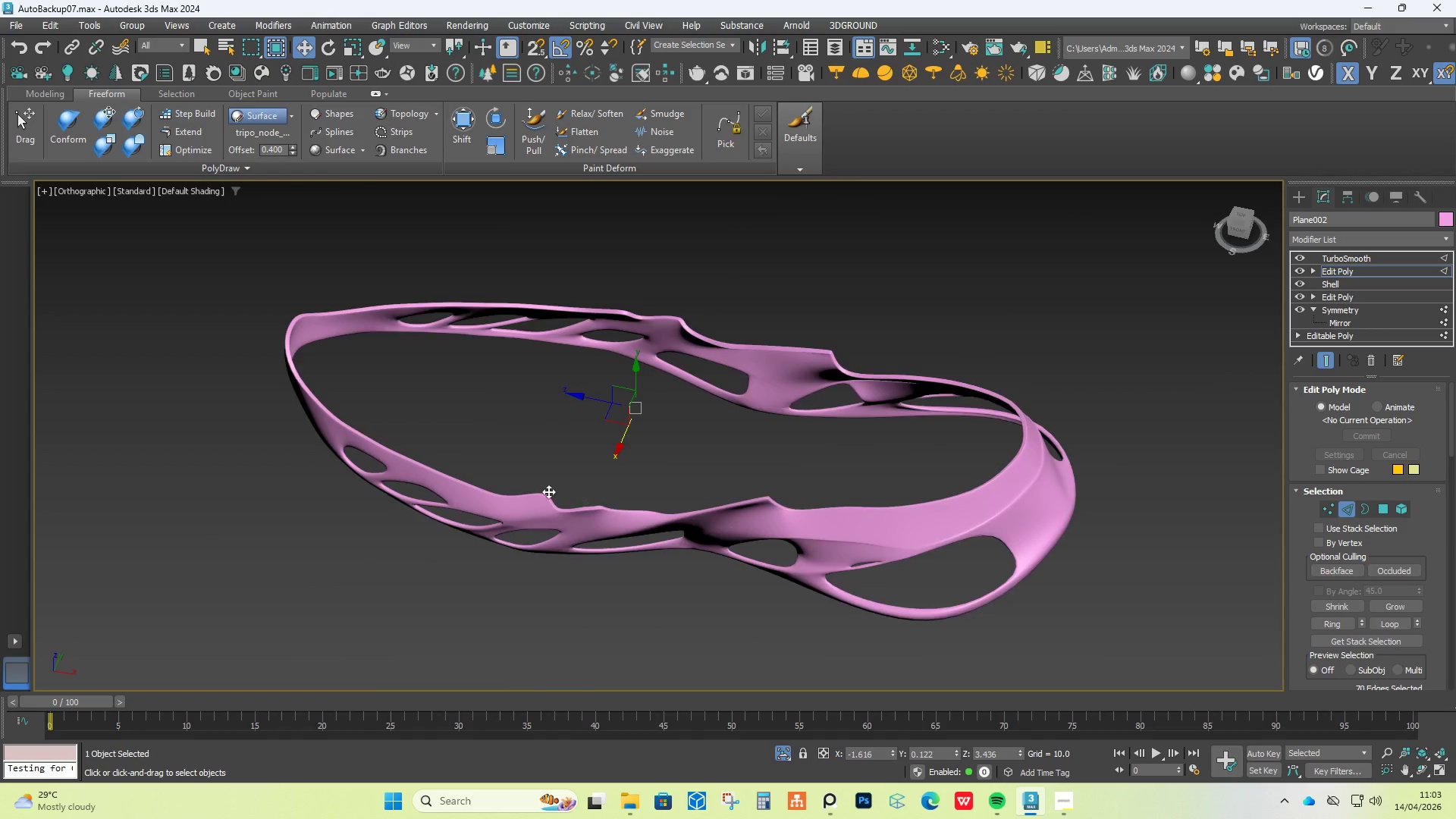 
scroll: coordinate [745, 463], scroll_direction: down, amount: 1.0
 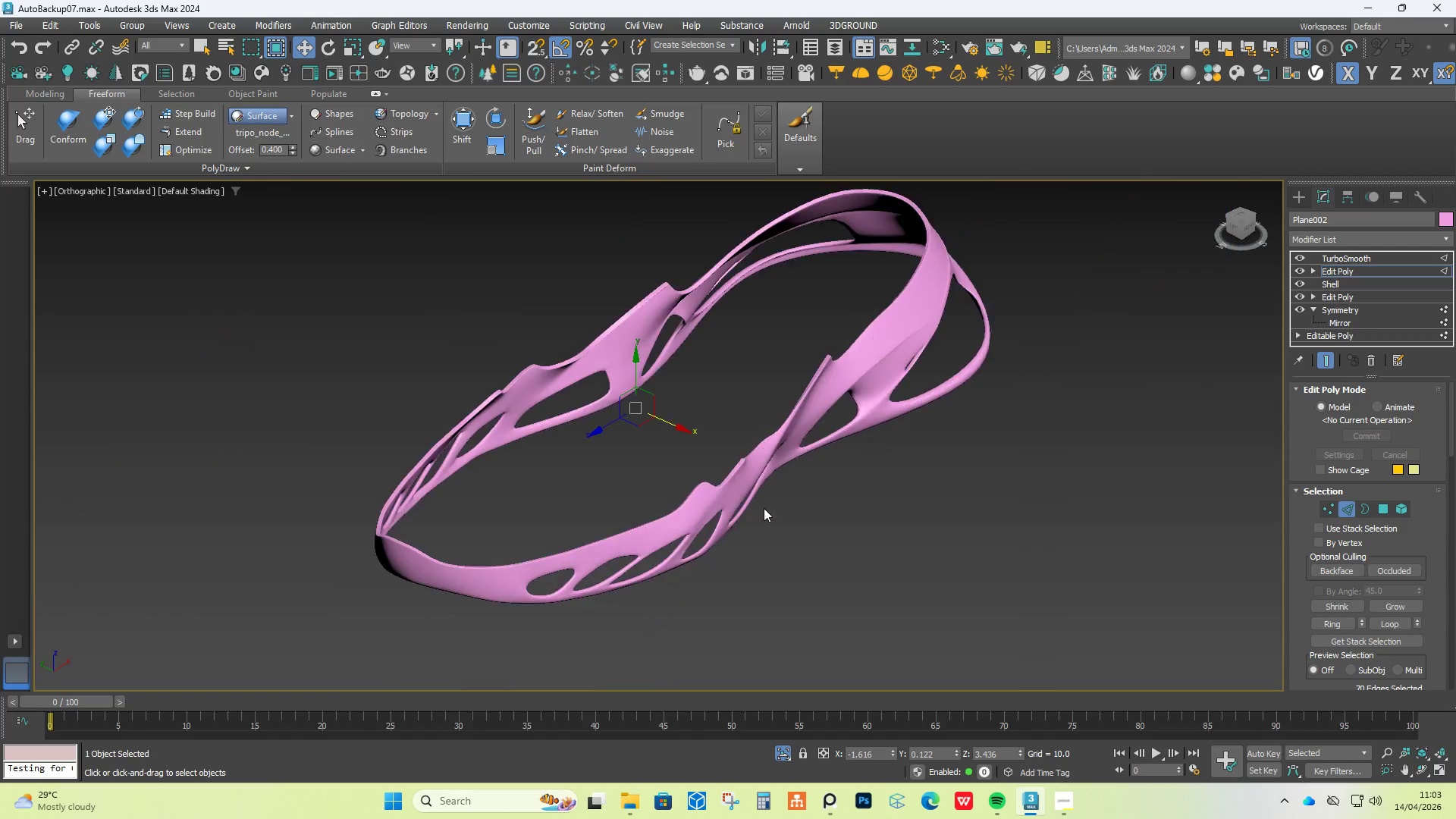 
scroll: coordinate [545, 520], scroll_direction: up, amount: 6.0
 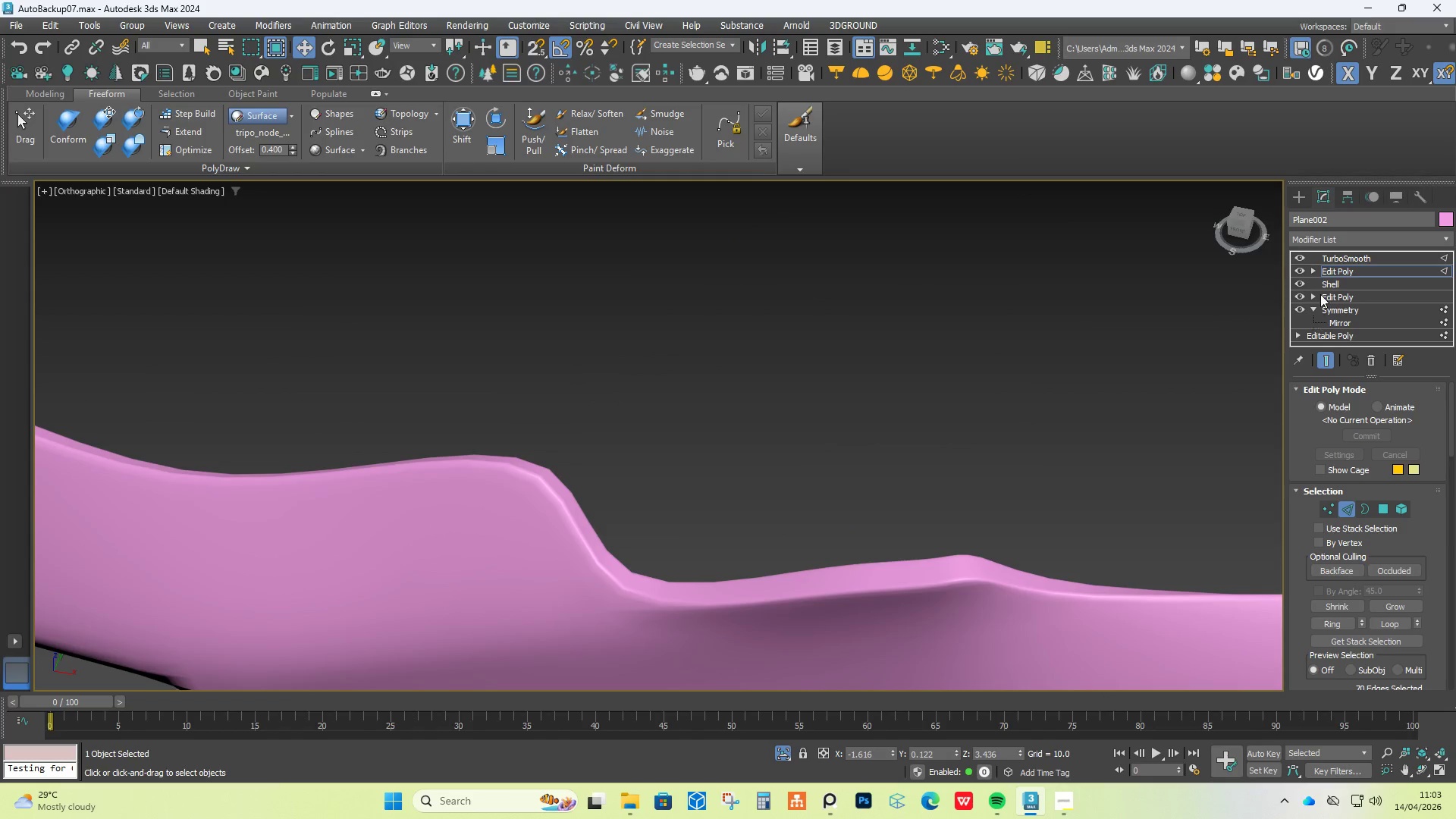 
left_click([1359, 260])
 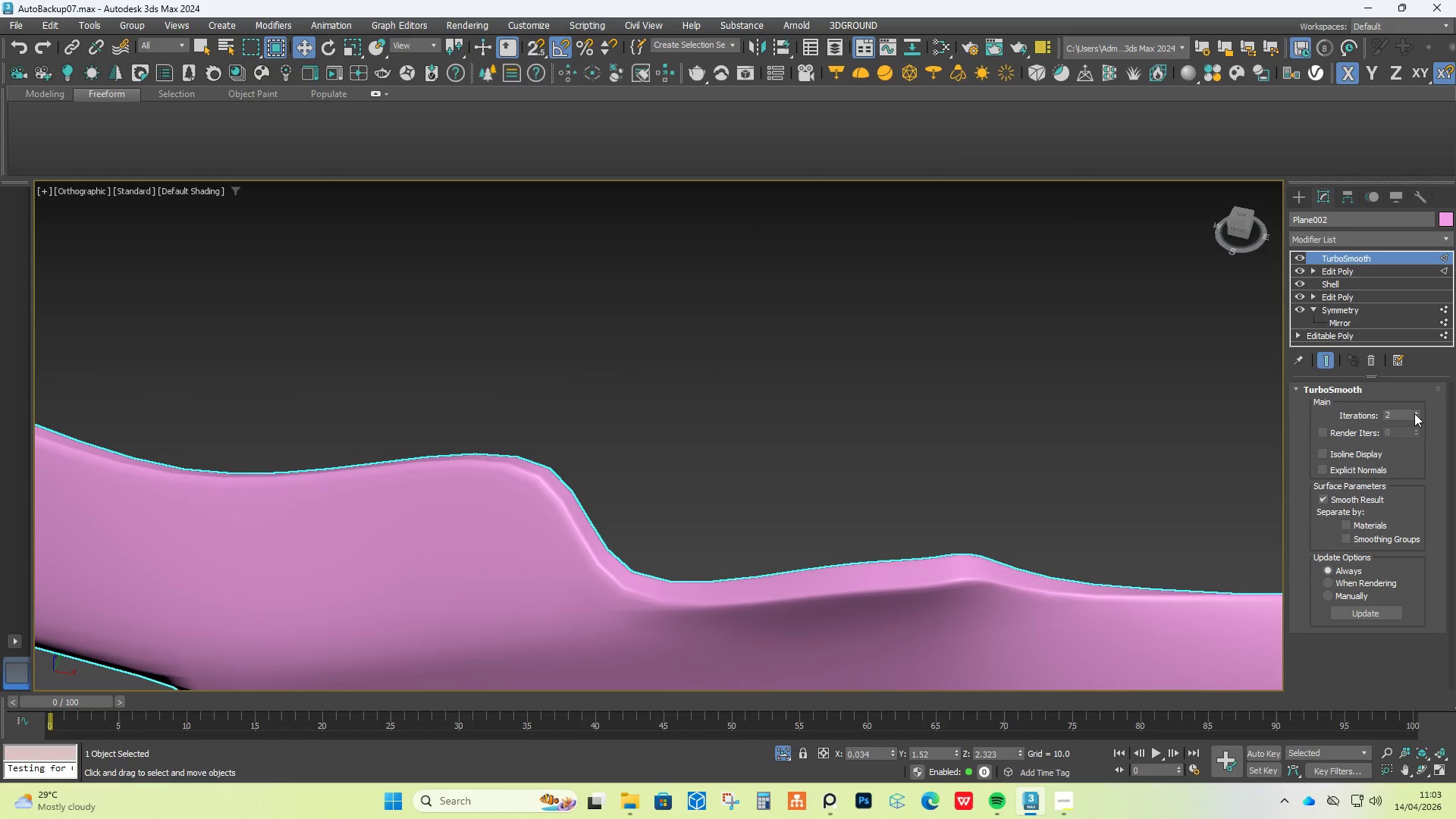 
left_click([1417, 413])
 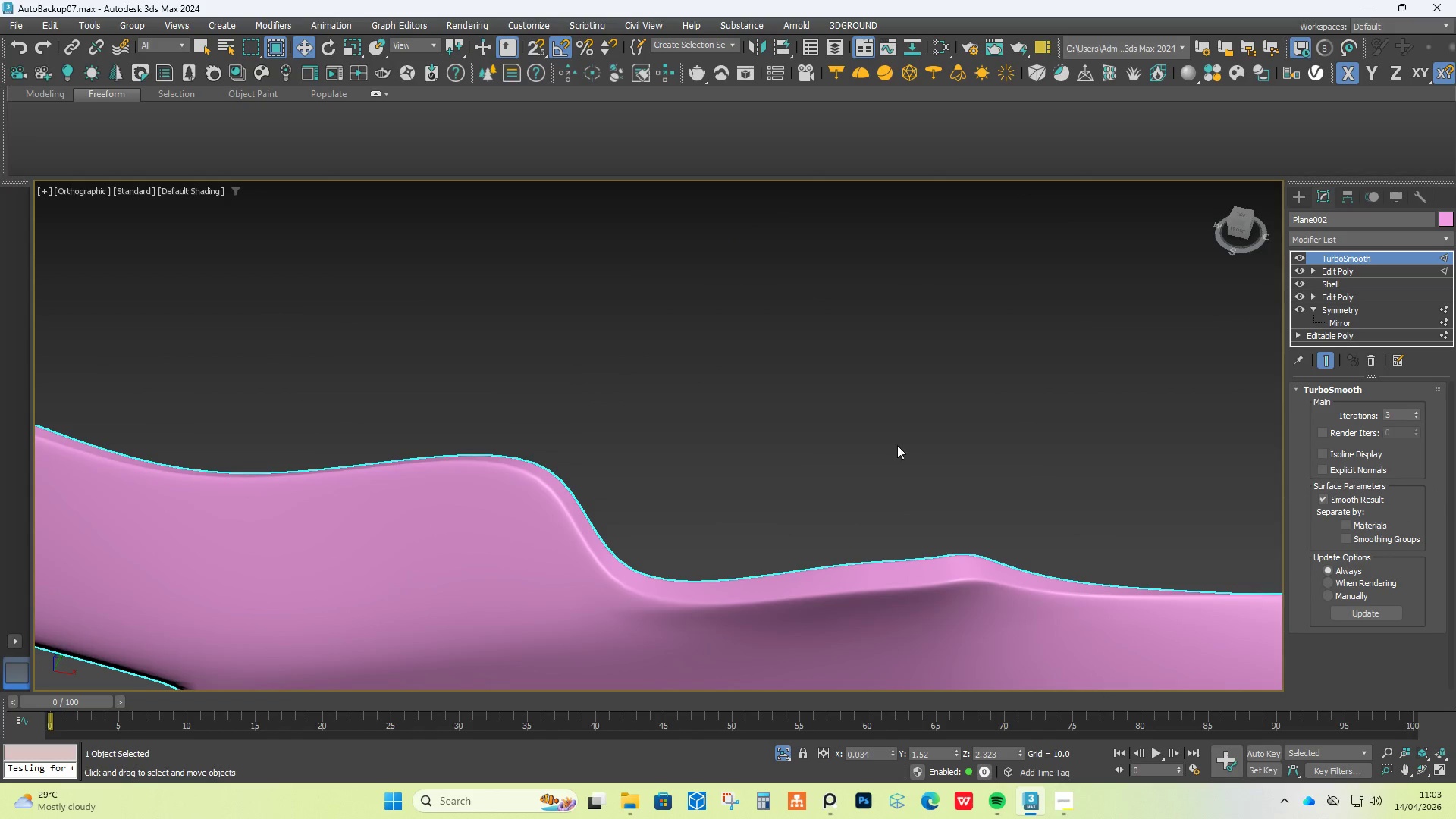 
hold_key(key=AltLeft, duration=1.53)
scroll: coordinate [850, 493], scroll_direction: down, amount: 4.0
 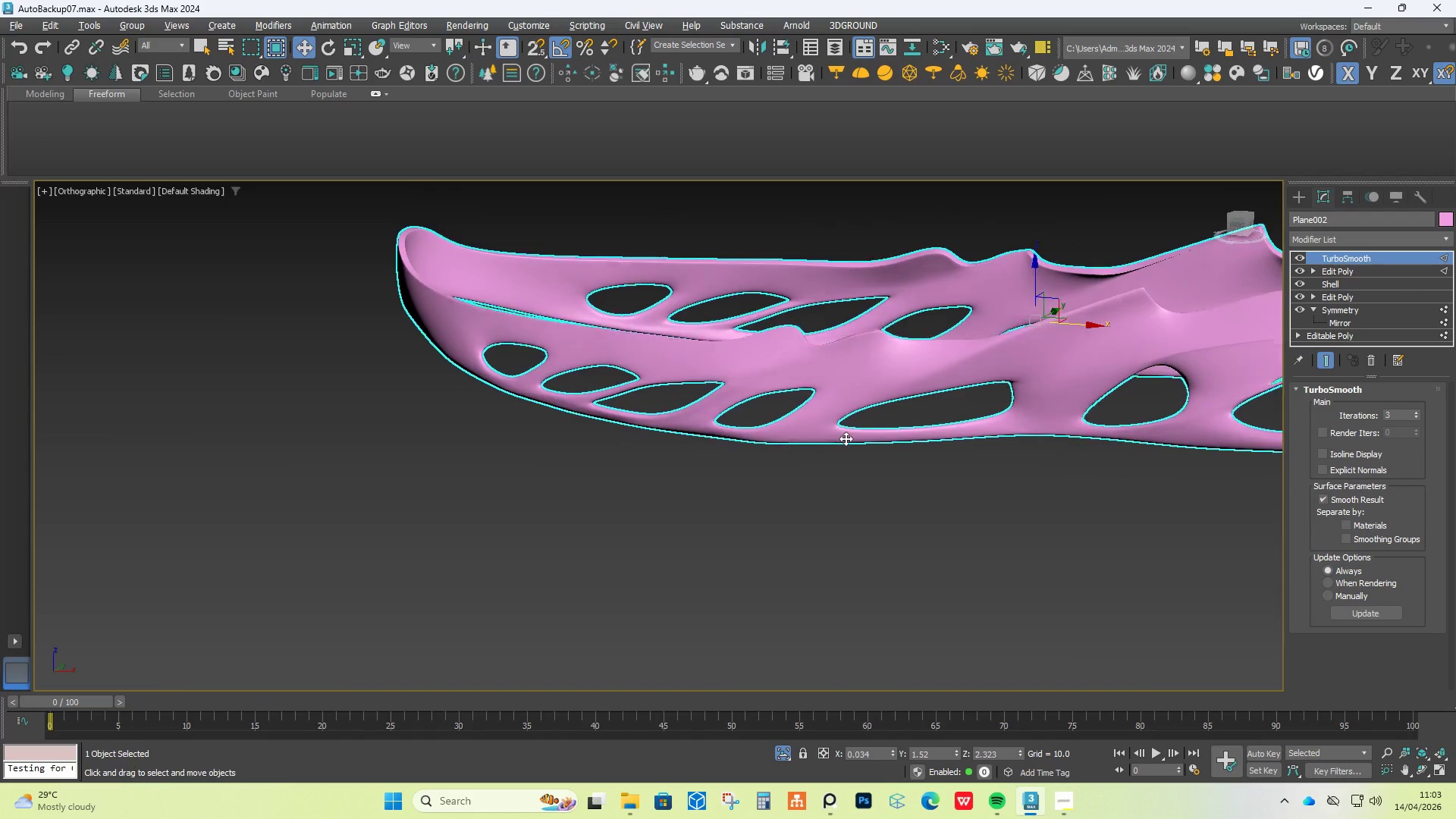 
hold_key(key=AltLeft, duration=0.77)
 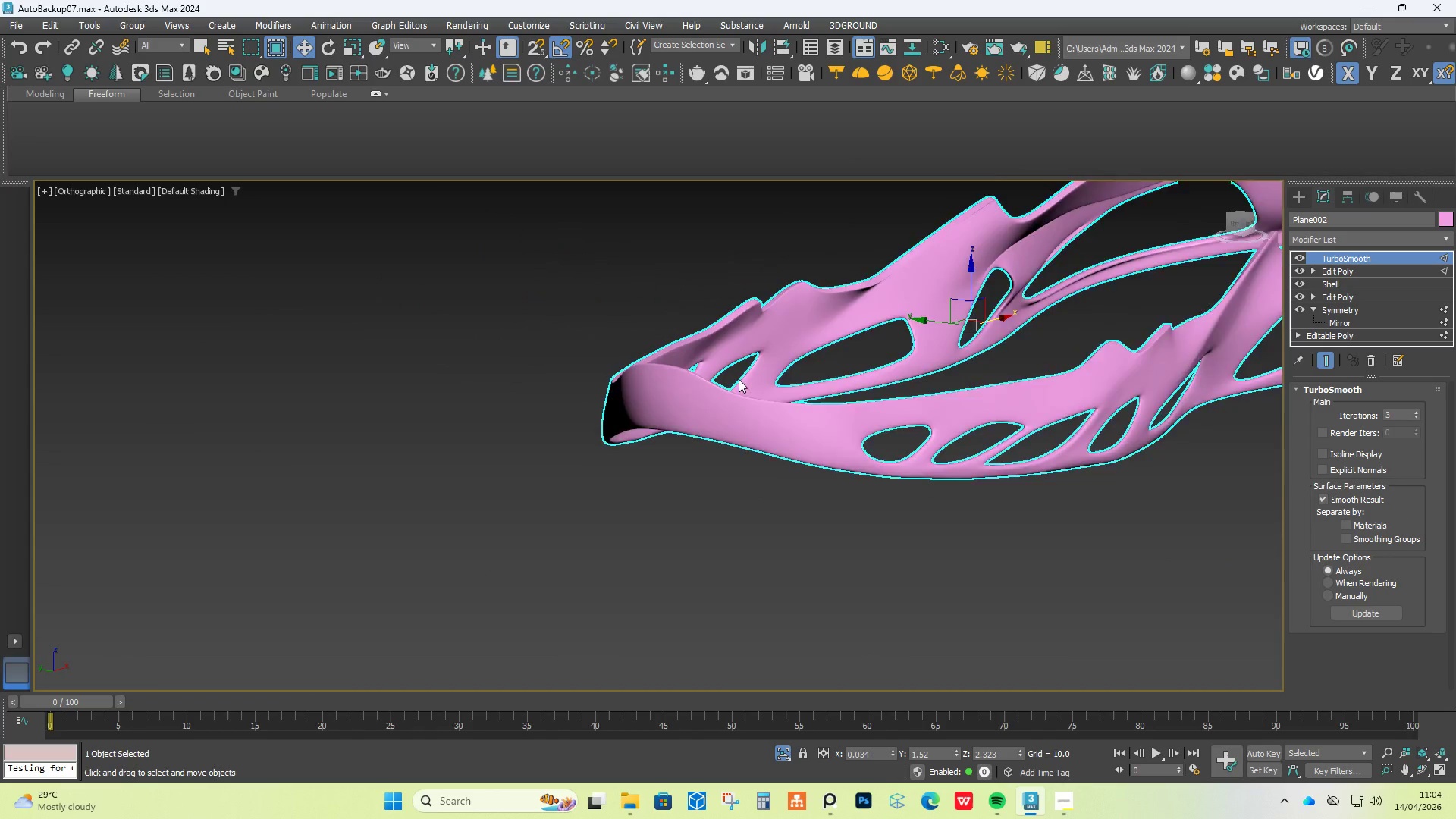 
hold_key(key=AltLeft, duration=1.42)
 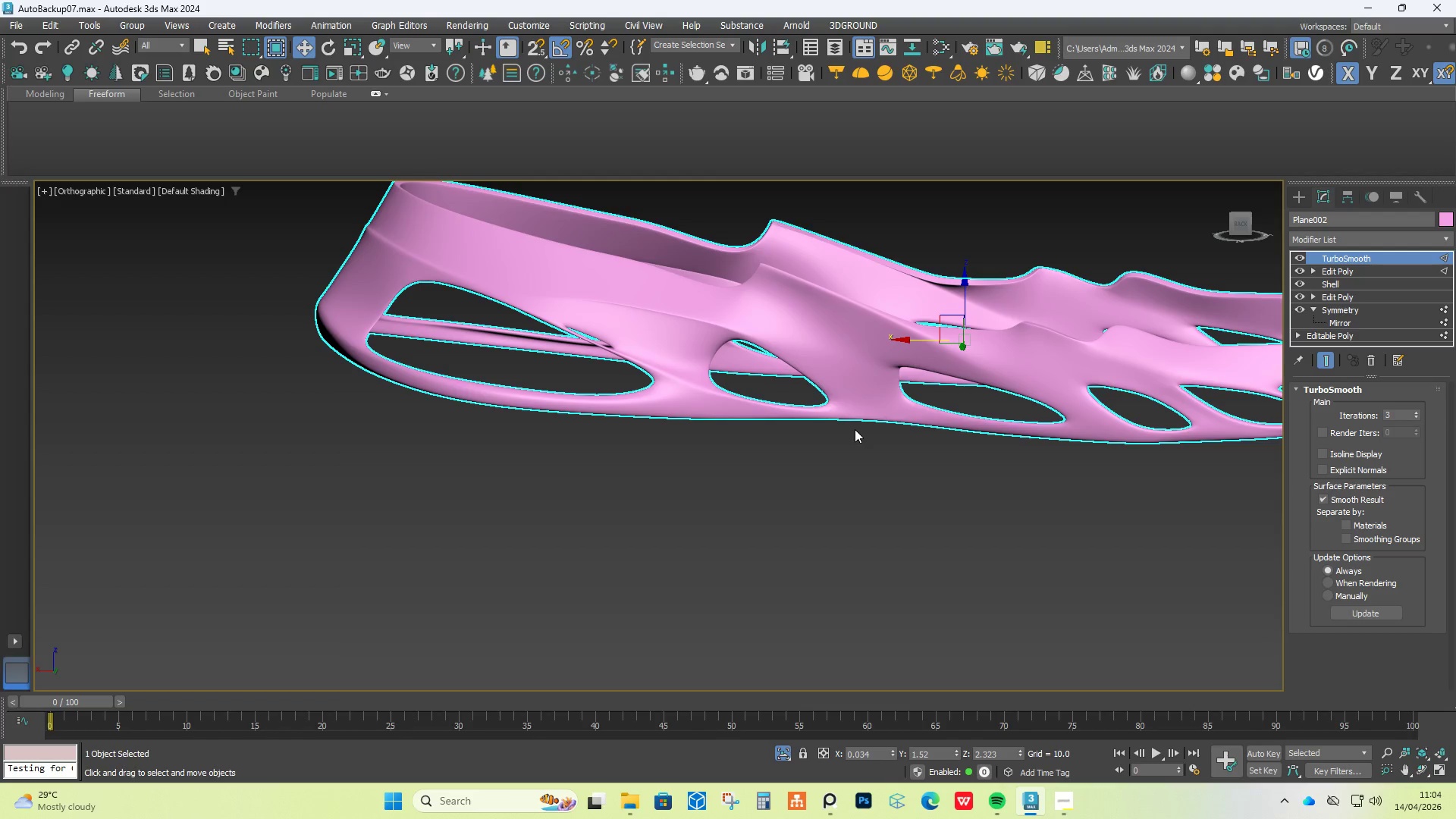 
scroll: coordinate [626, 382], scroll_direction: none, amount: 0.0
 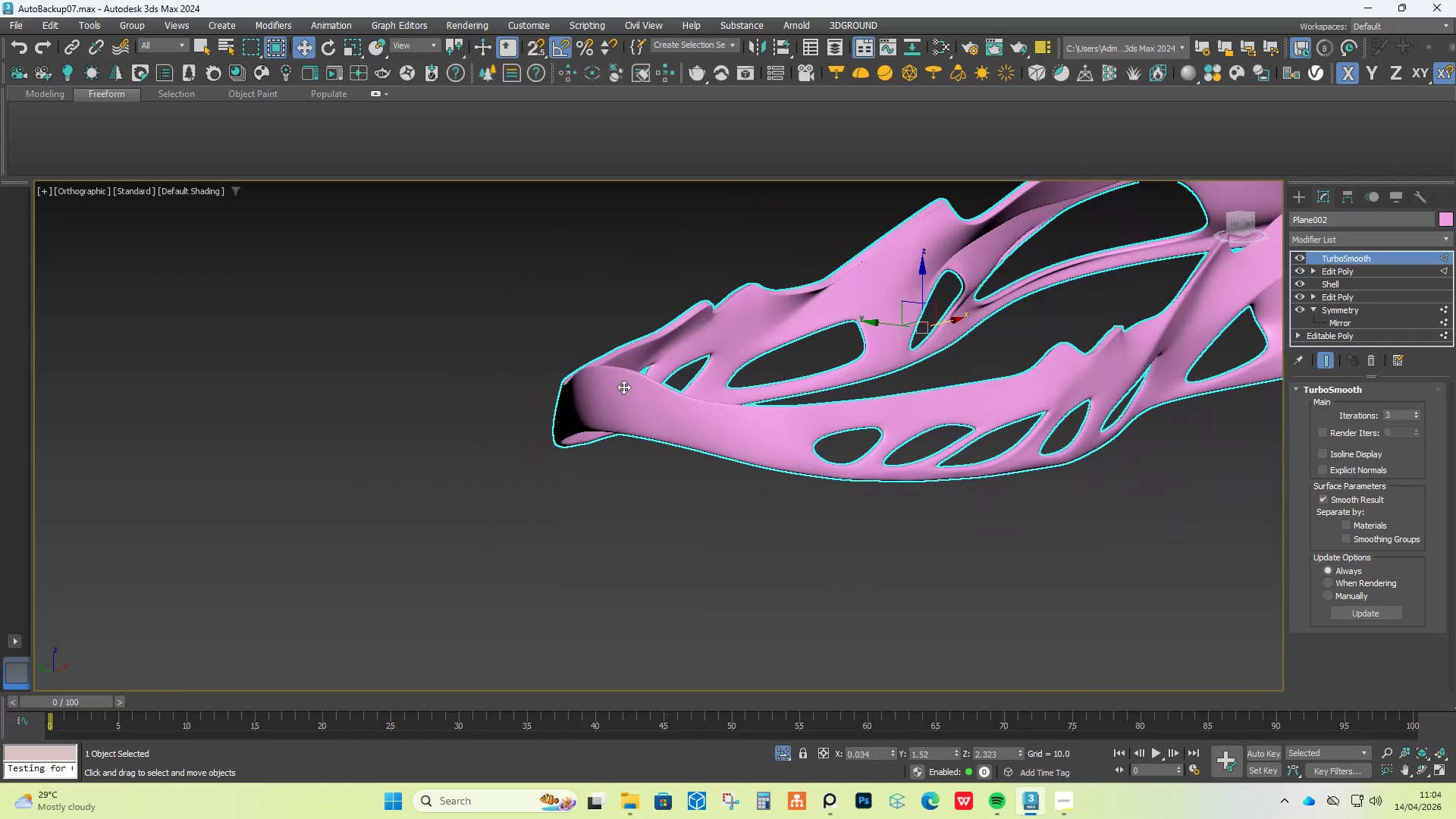 
wait(8.38)
 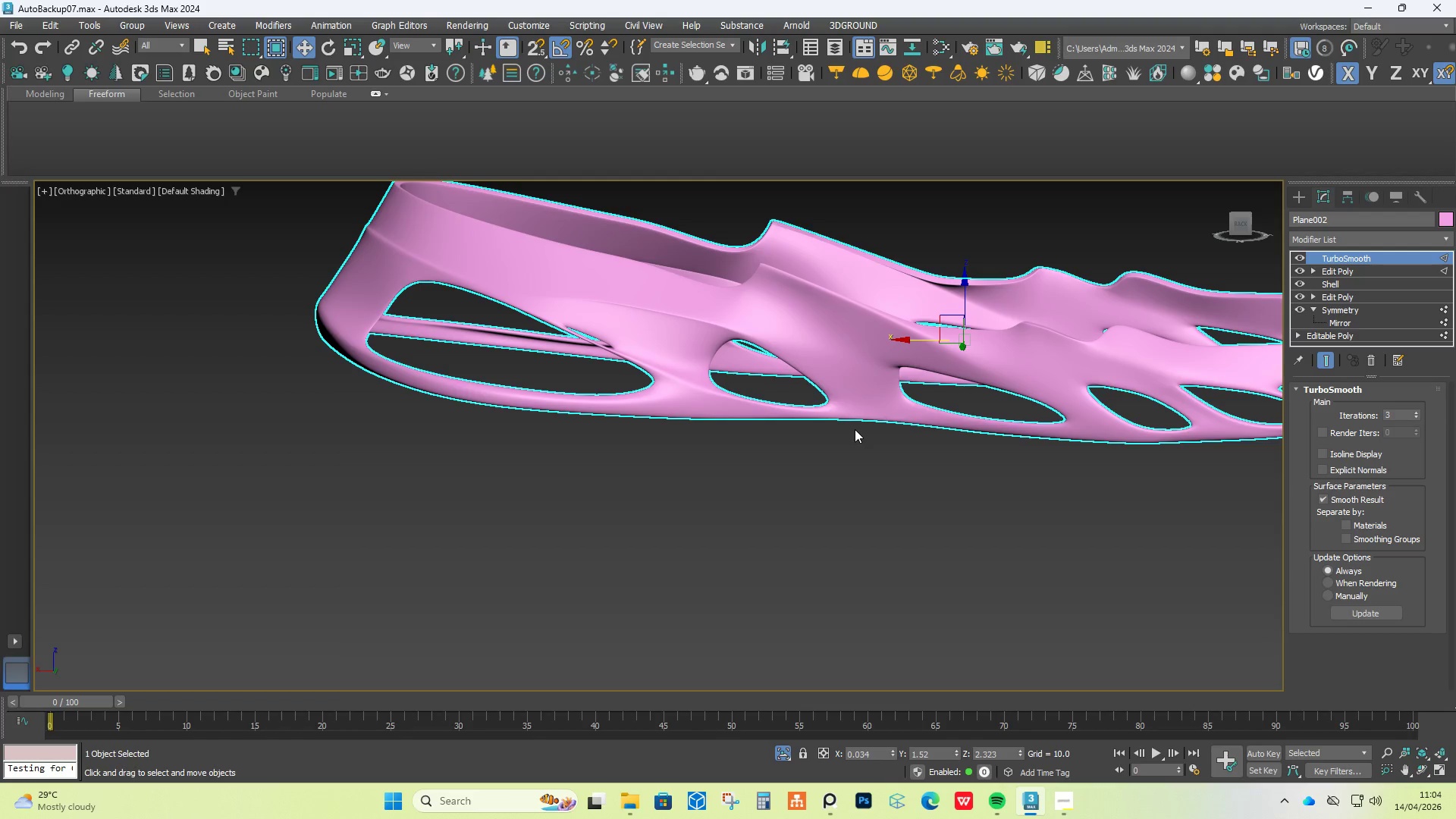 
scroll: coordinate [462, 413], scroll_direction: up, amount: 8.0
 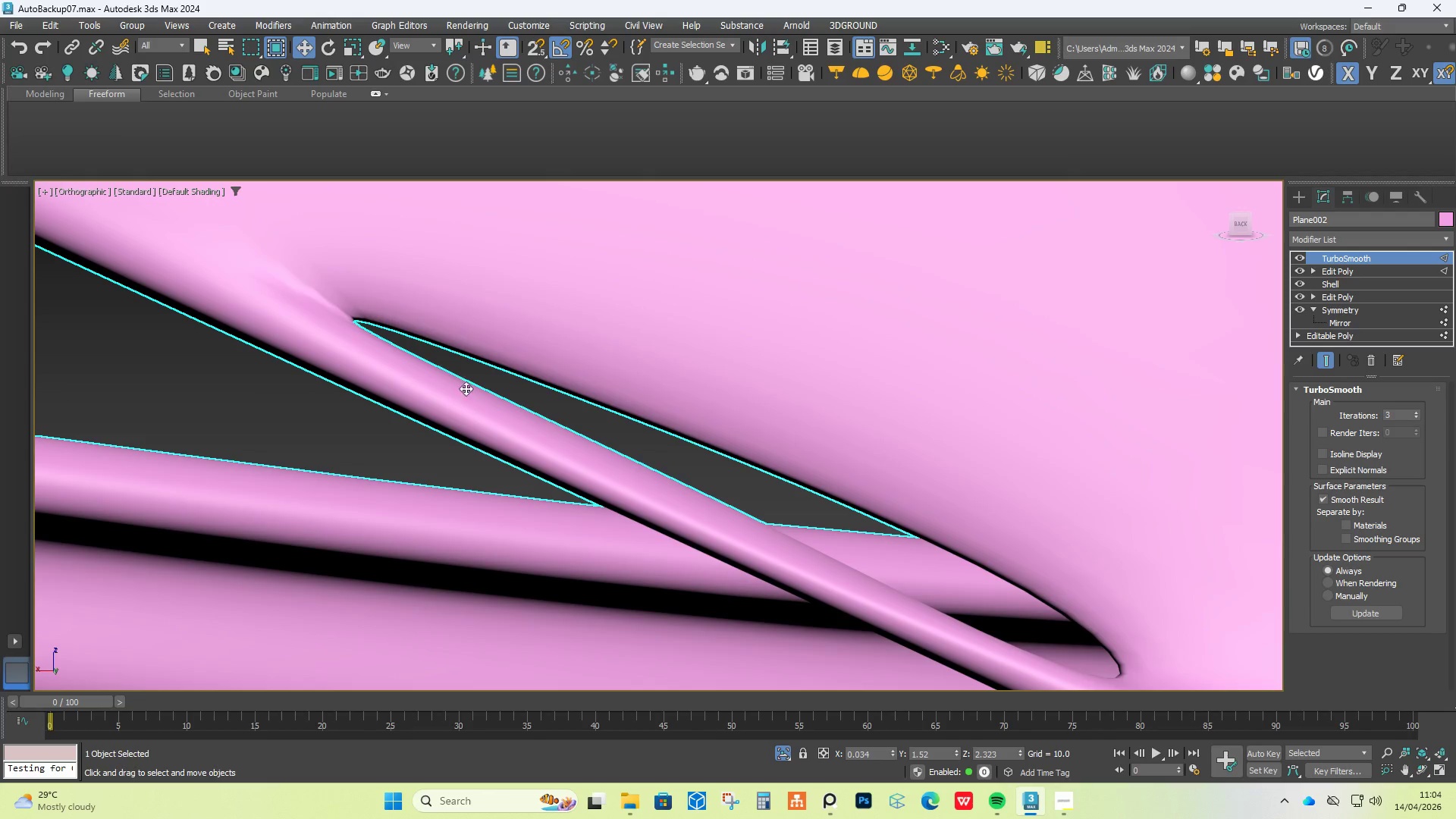 
hold_key(key=AltLeft, duration=1.11)
 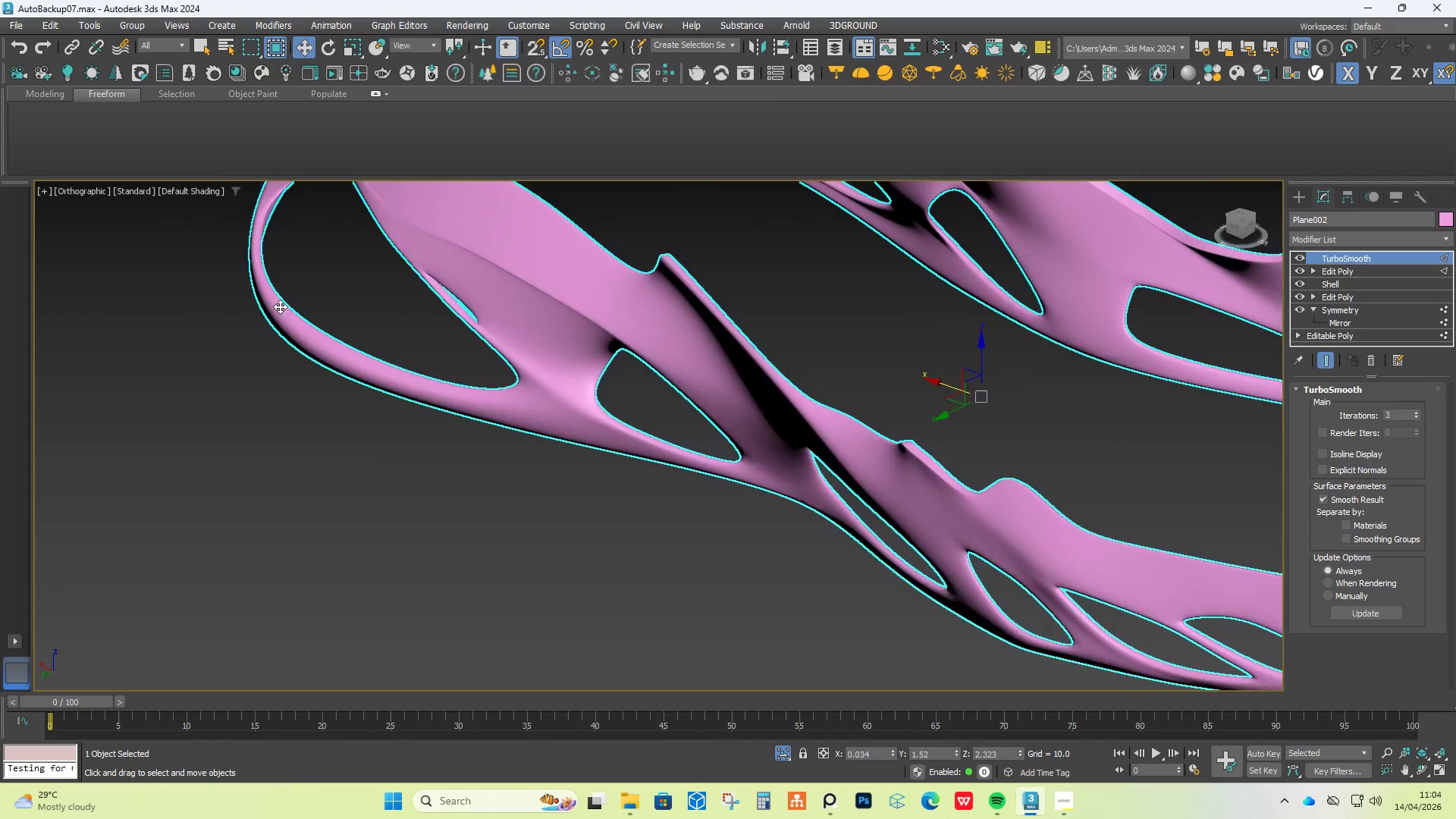 
scroll: coordinate [475, 368], scroll_direction: down, amount: 7.0
 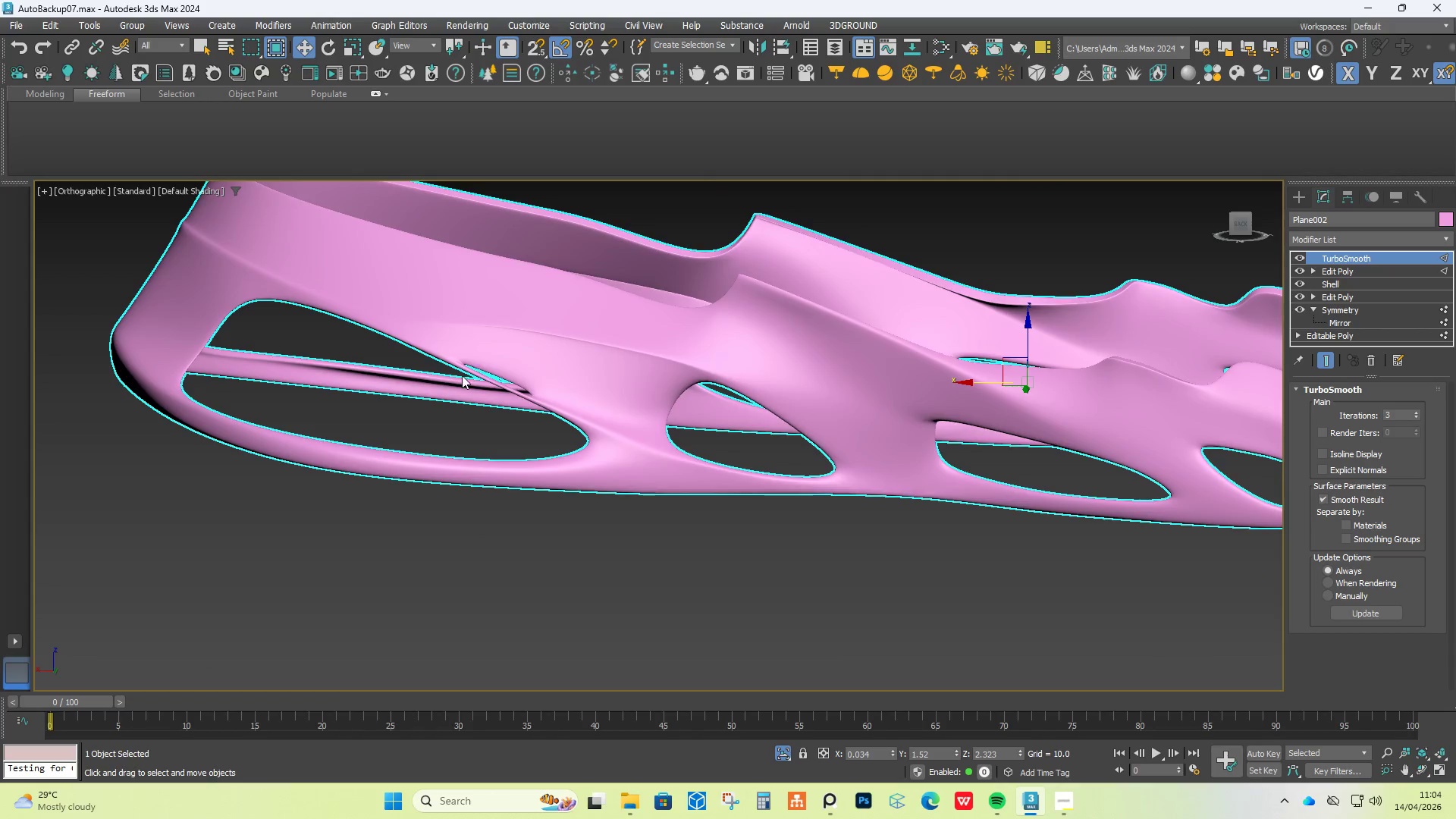 
scroll: coordinate [277, 306], scroll_direction: up, amount: 4.0
 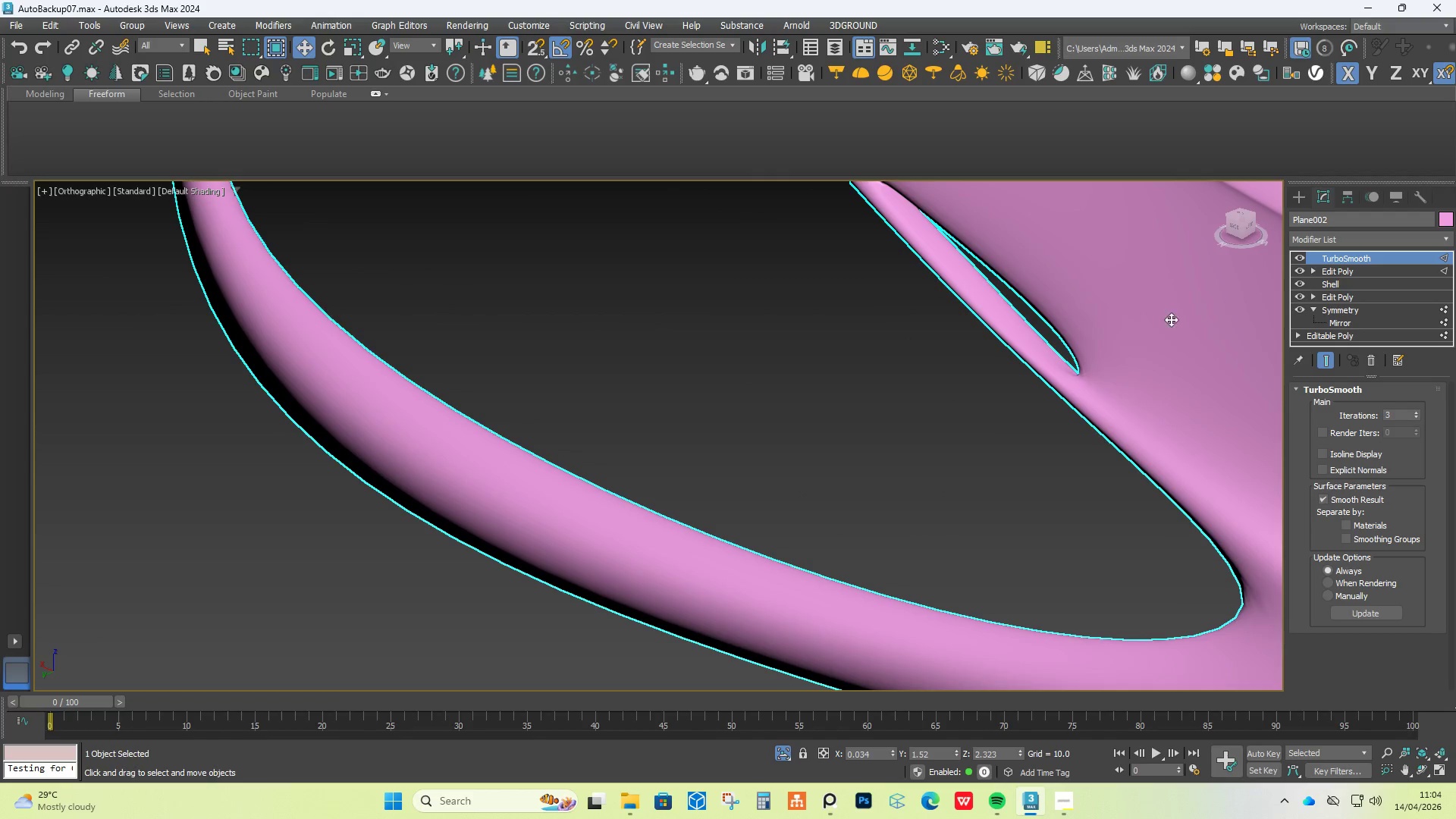 
left_click([1295, 256])
 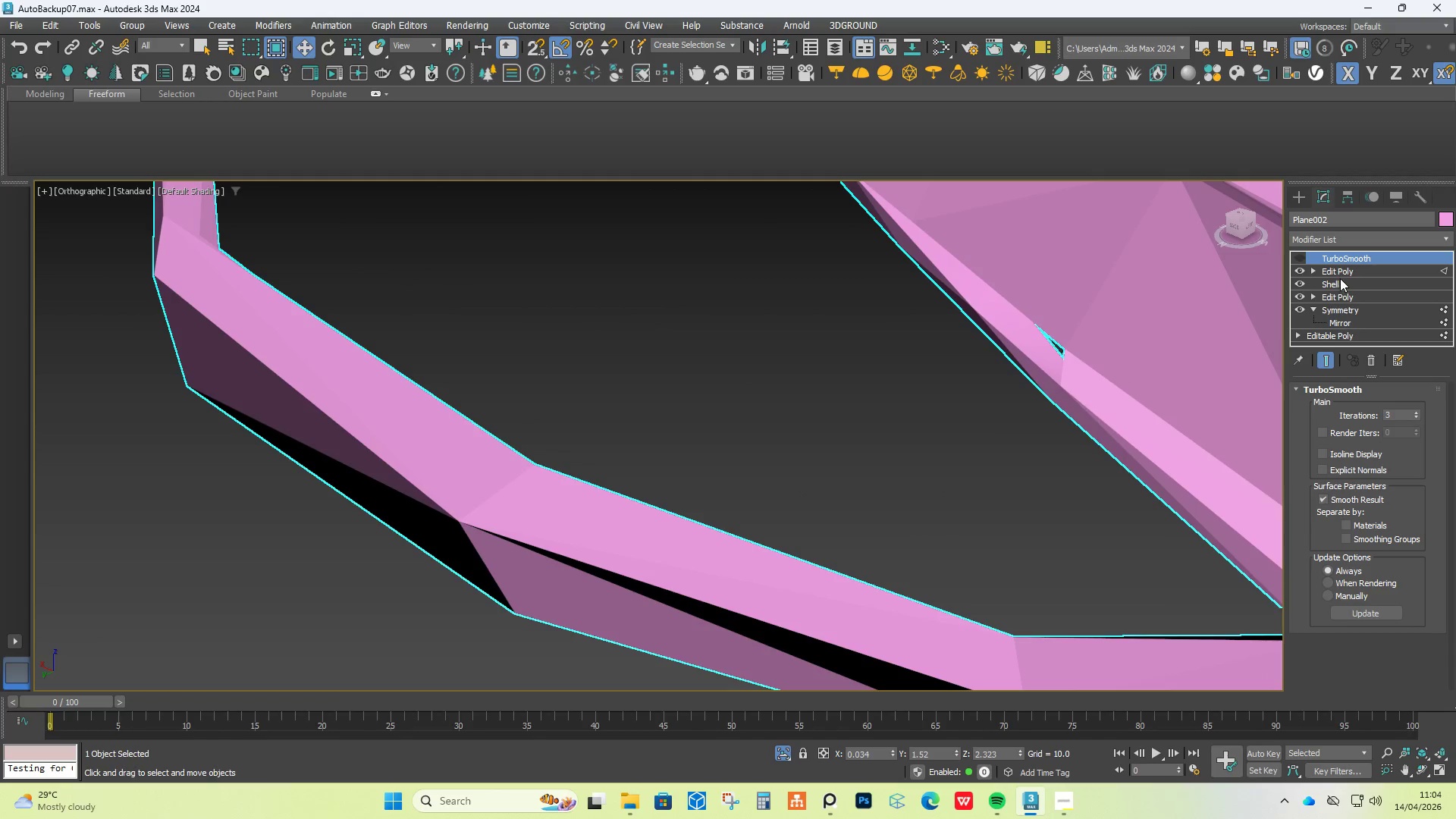 
left_click([1340, 278])
 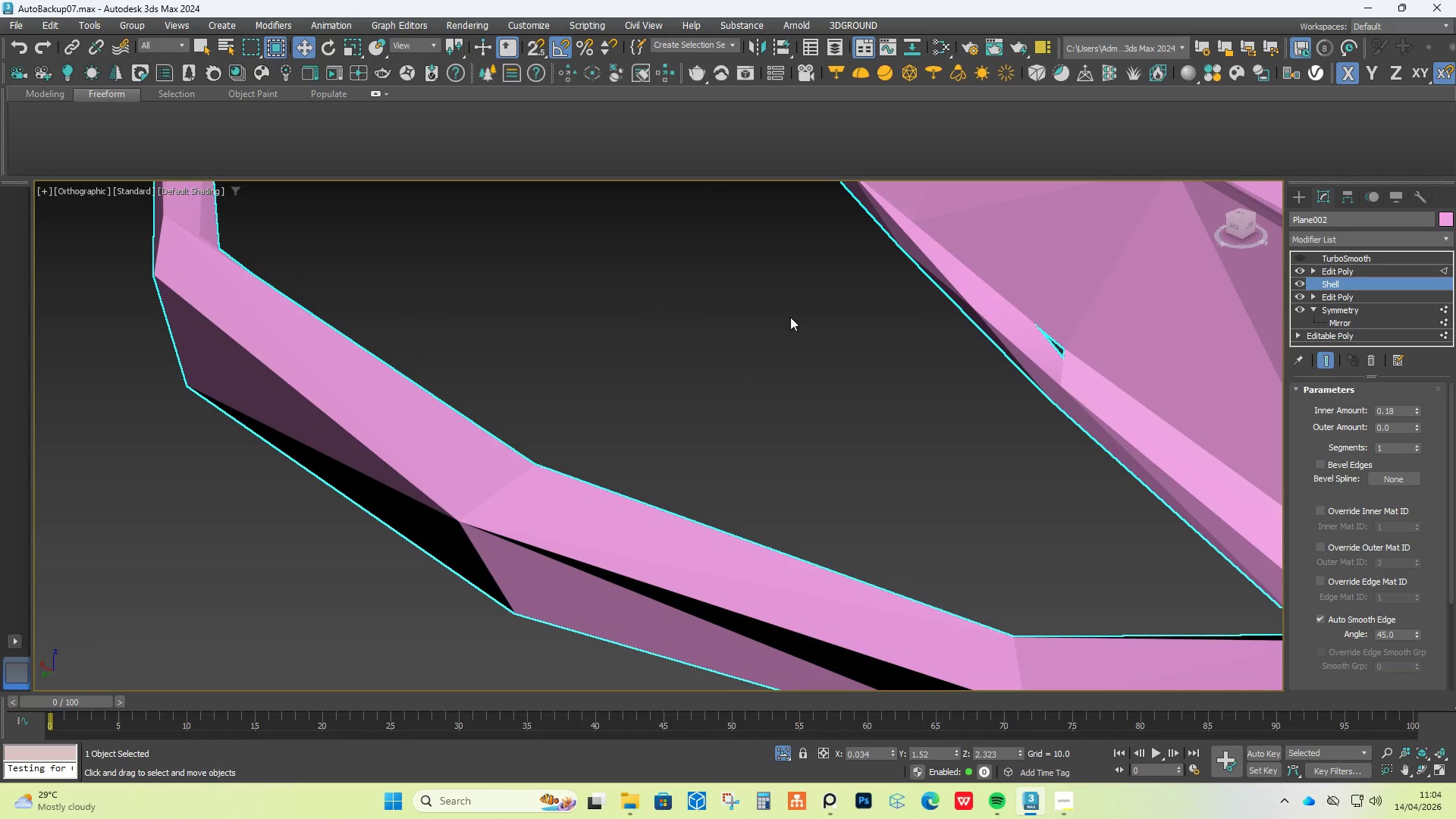 
hold_key(key=AltLeft, duration=0.53)
 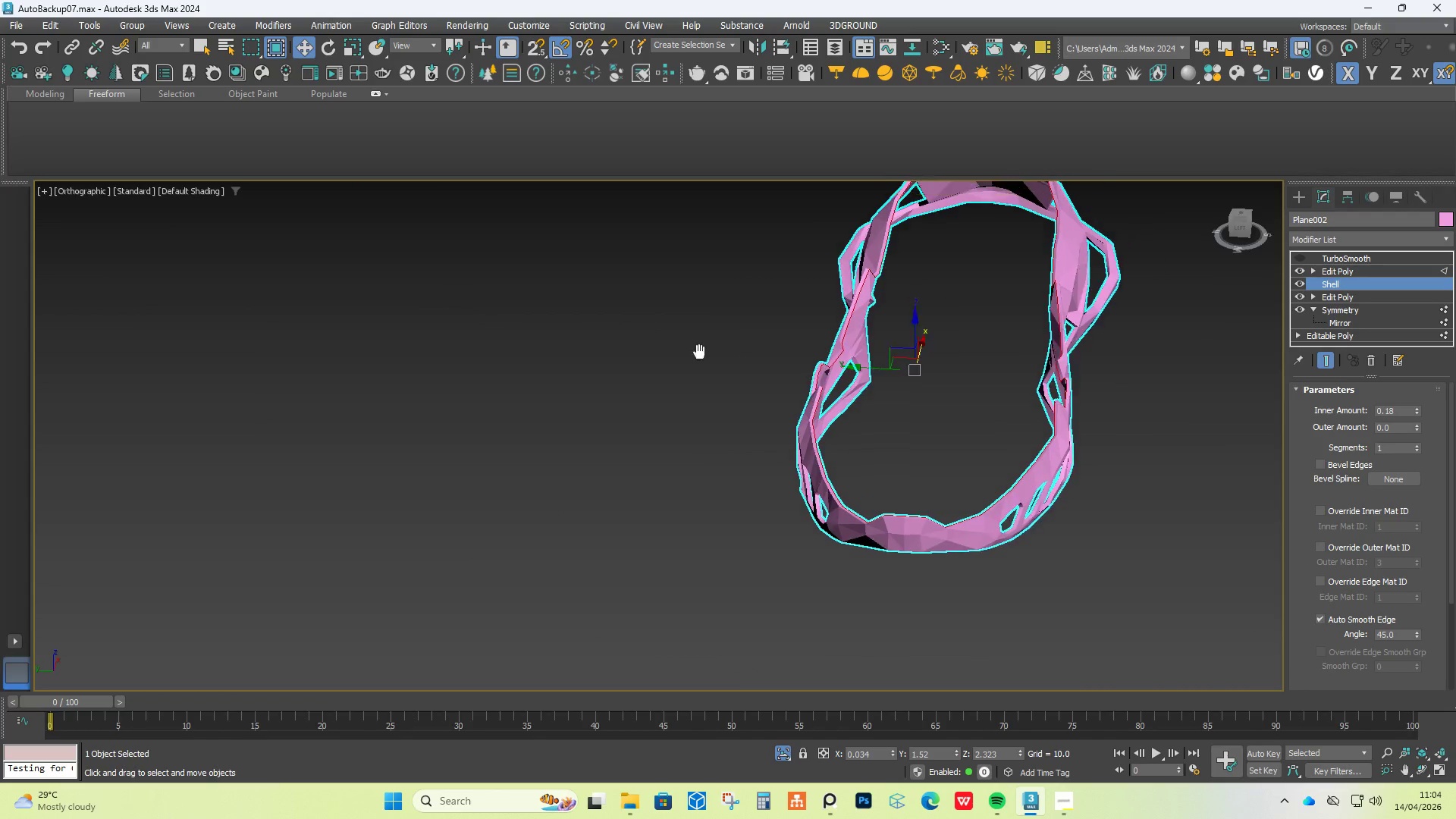 
scroll: coordinate [739, 336], scroll_direction: down, amount: 8.0
 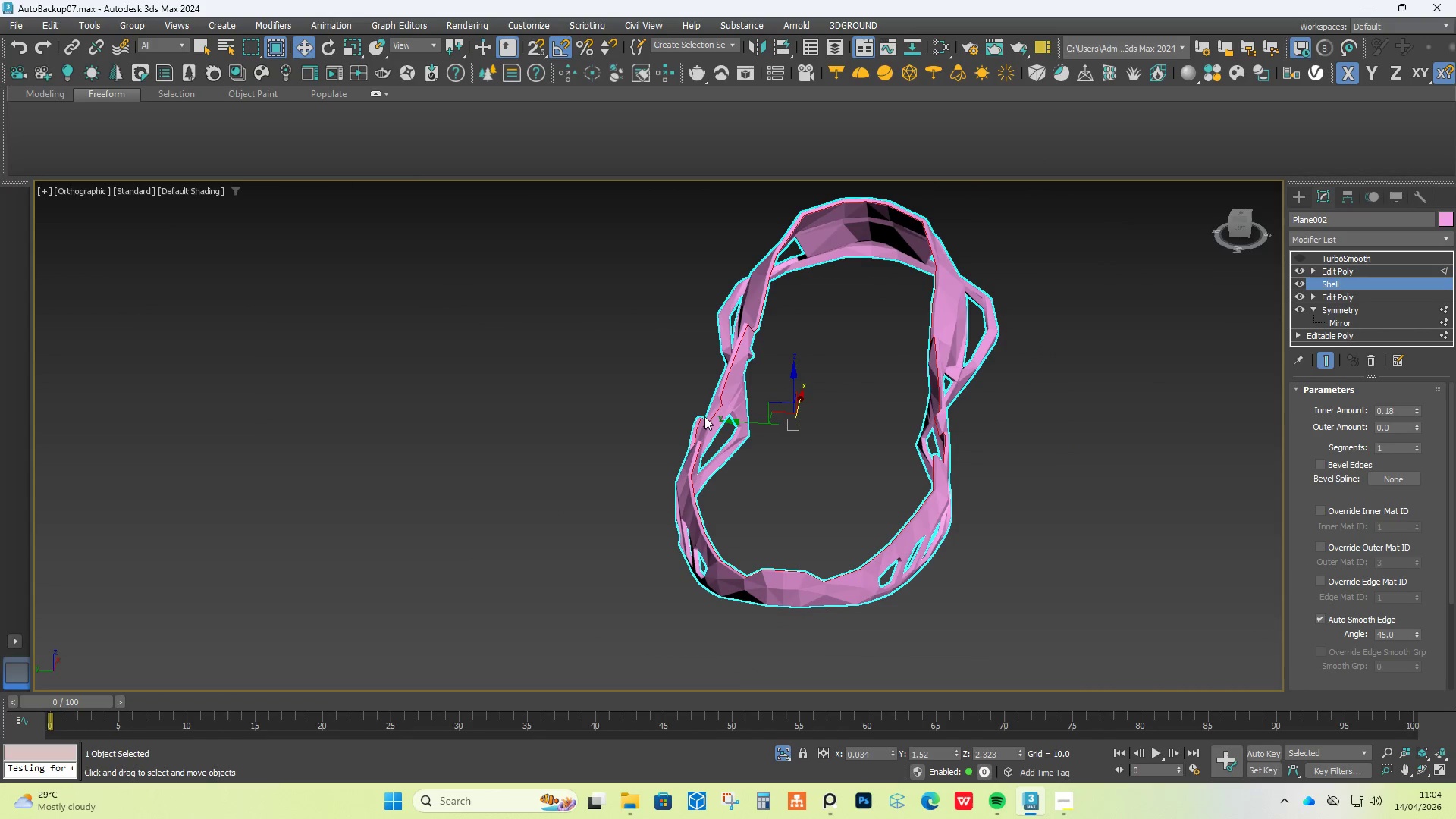 
key(F4)
 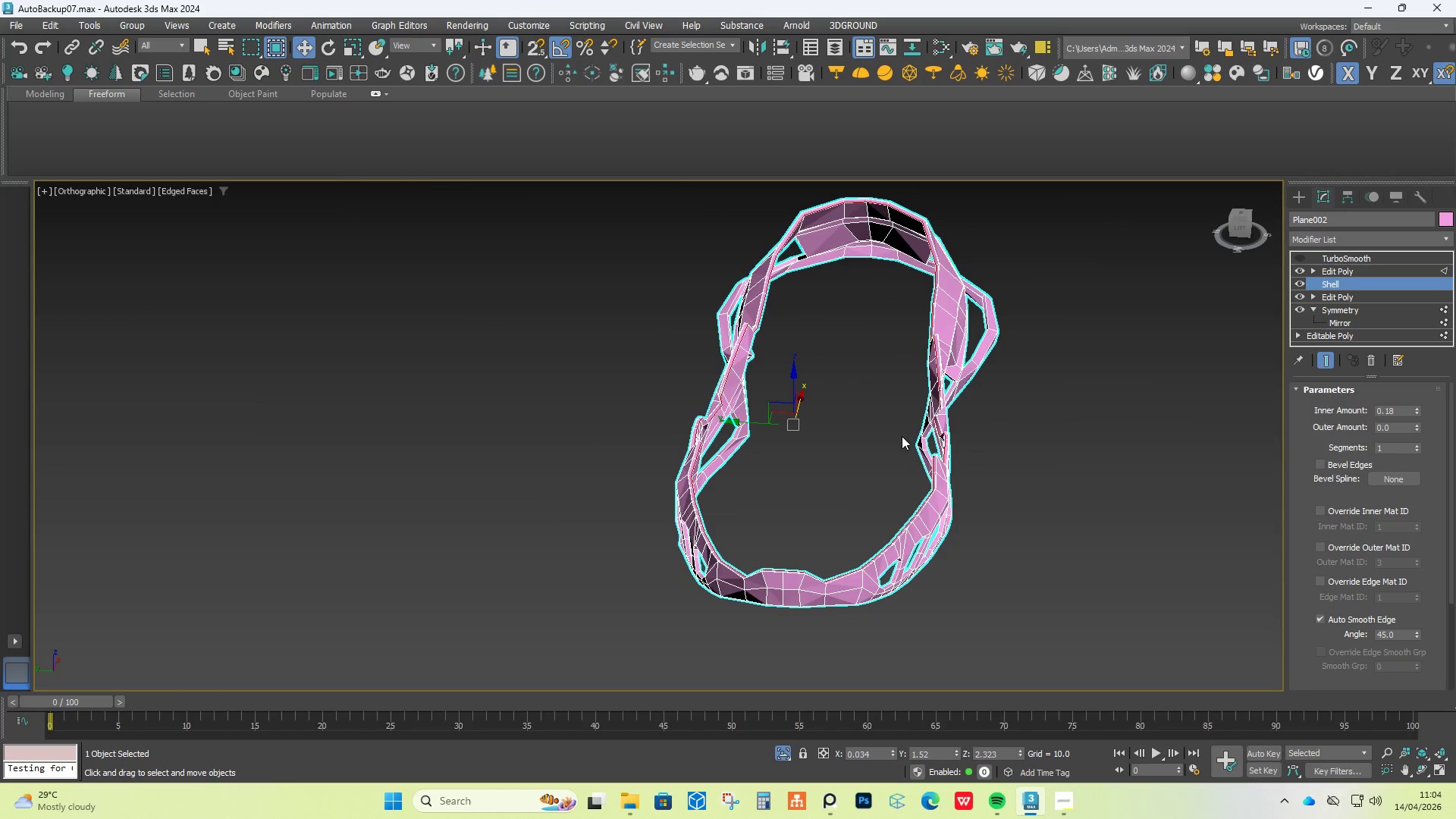 
hold_key(key=AltLeft, duration=0.97)
 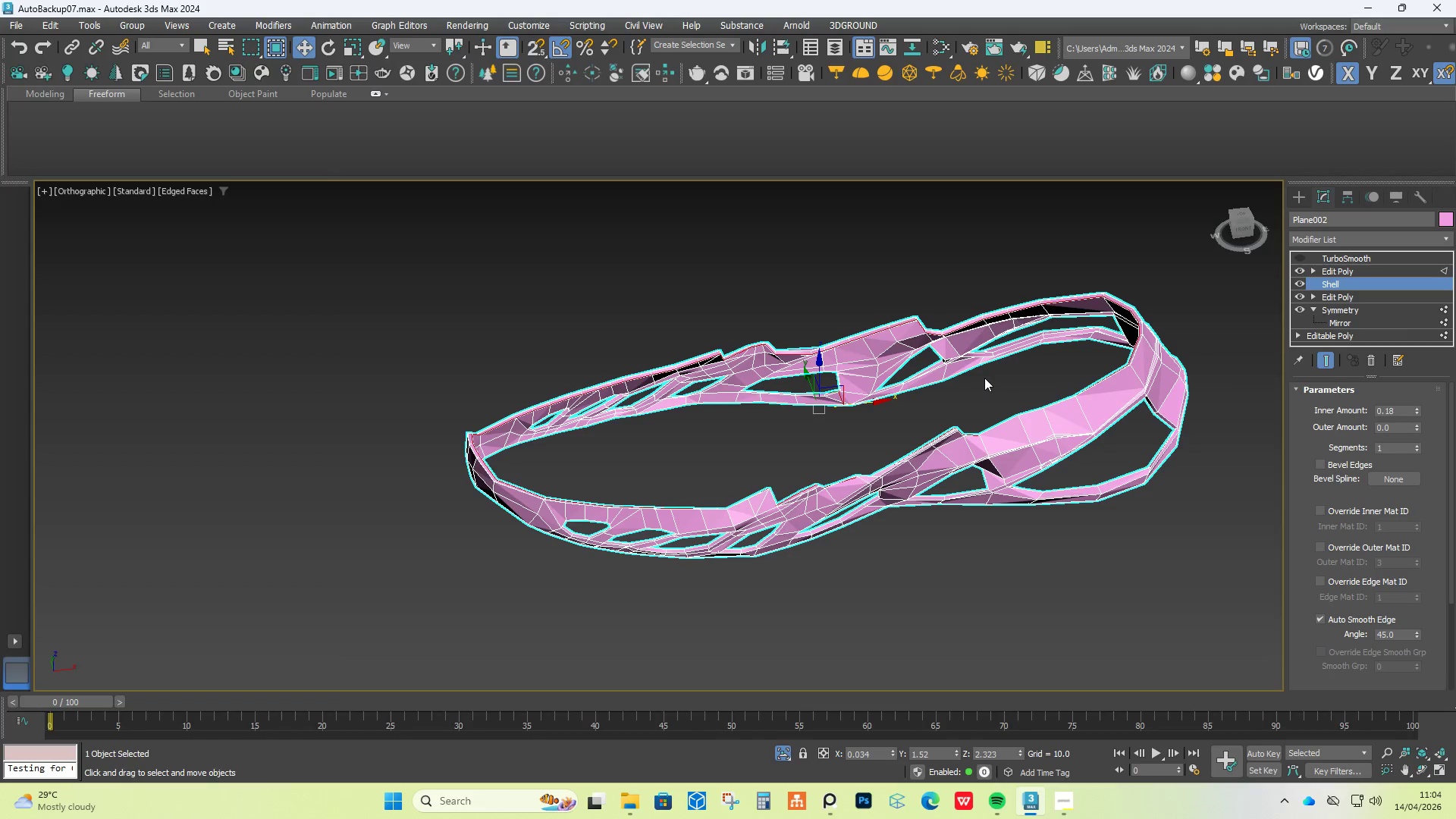 
wait(24.48)
 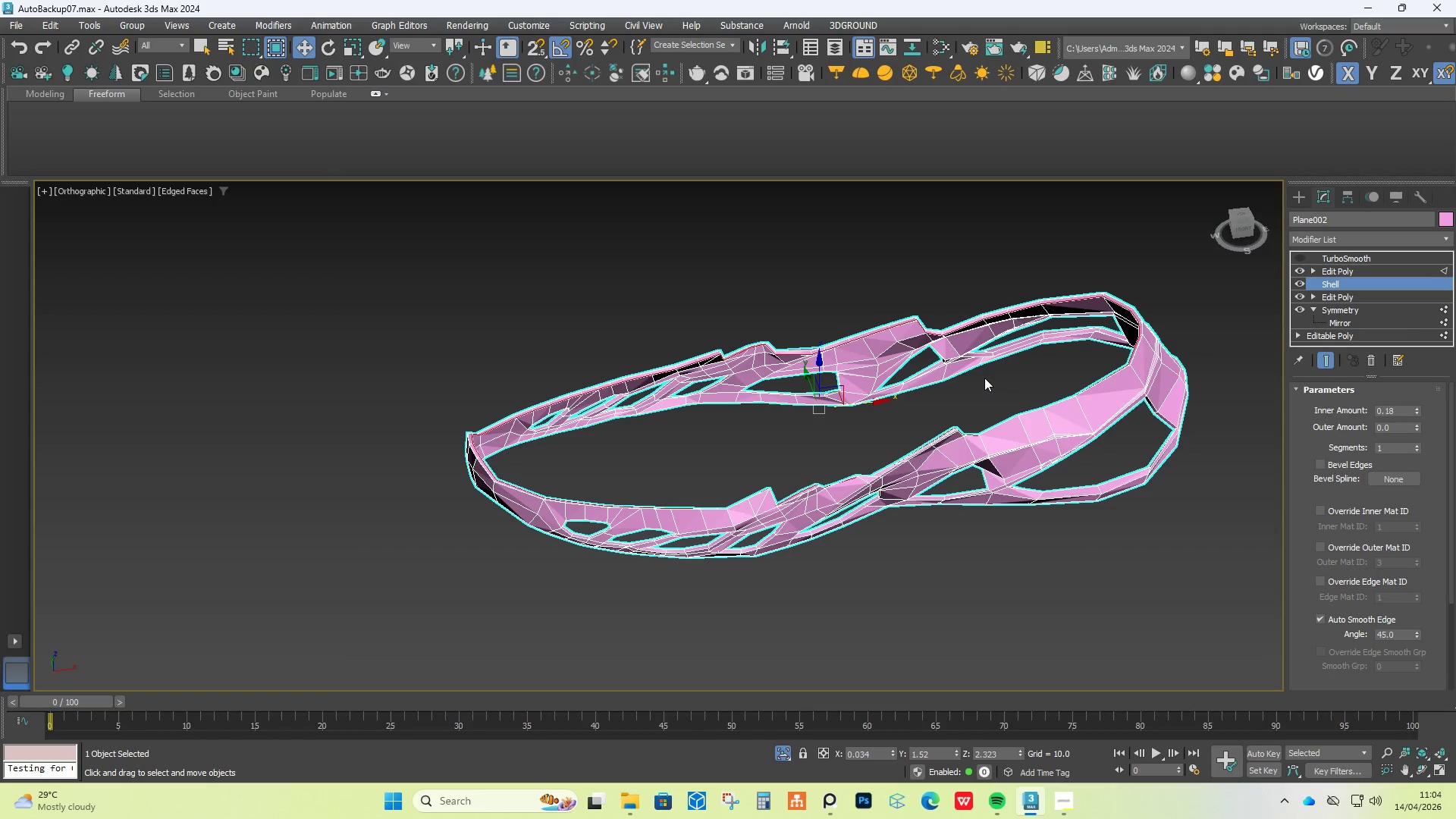 
left_click([1347, 271])
 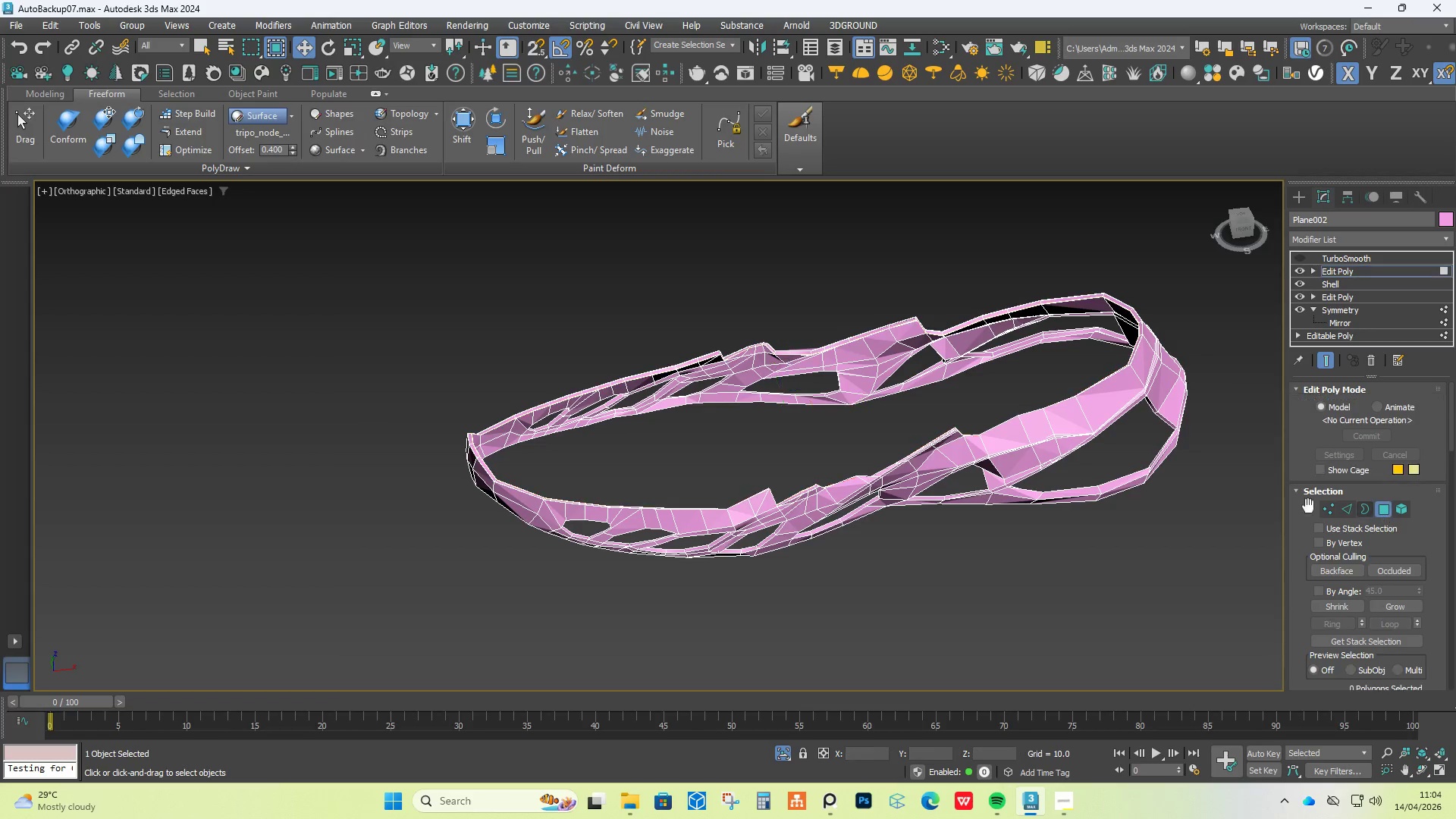 
scroll: coordinate [943, 378], scroll_direction: up, amount: 2.0
 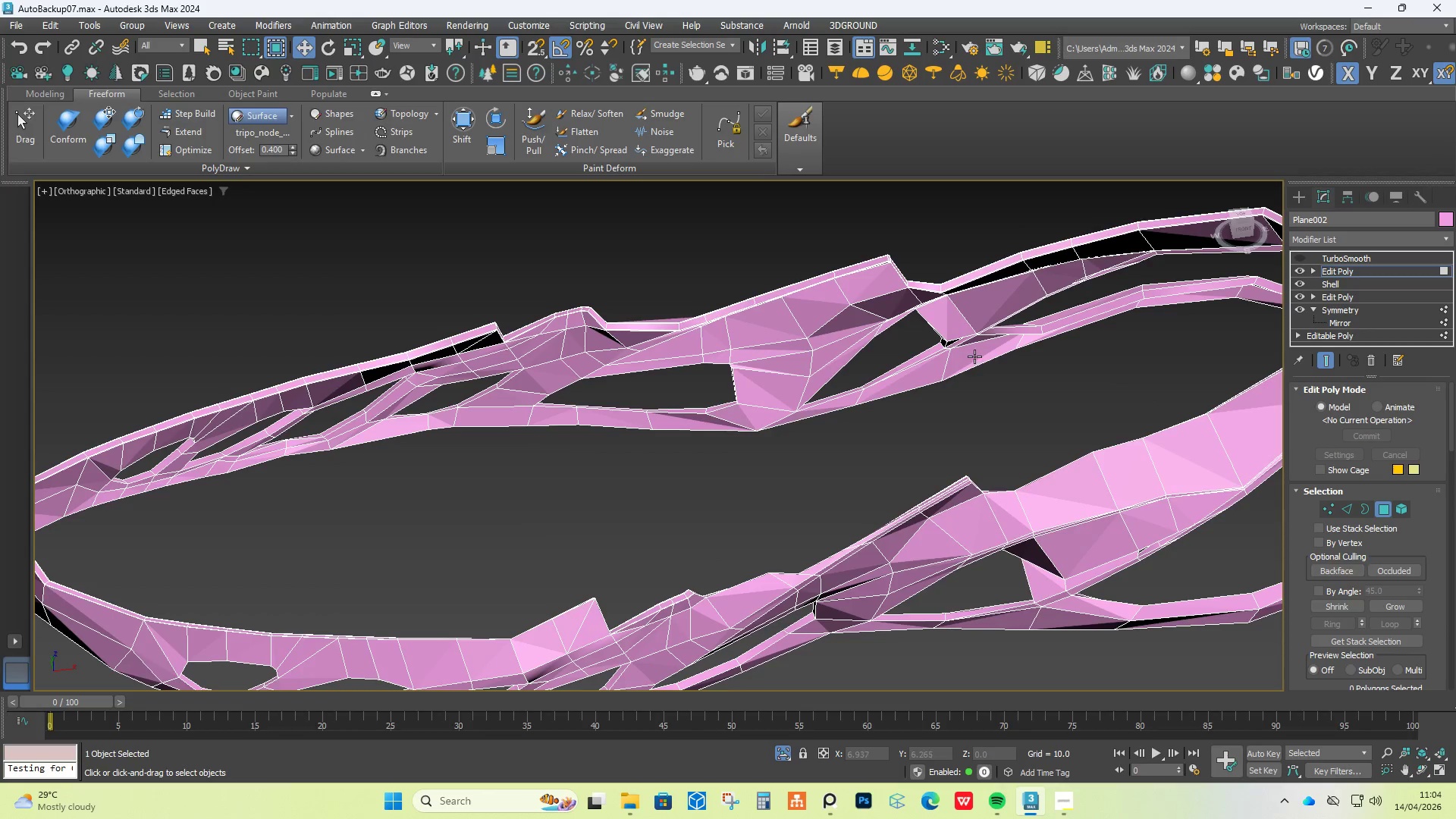 
left_click([975, 356])
 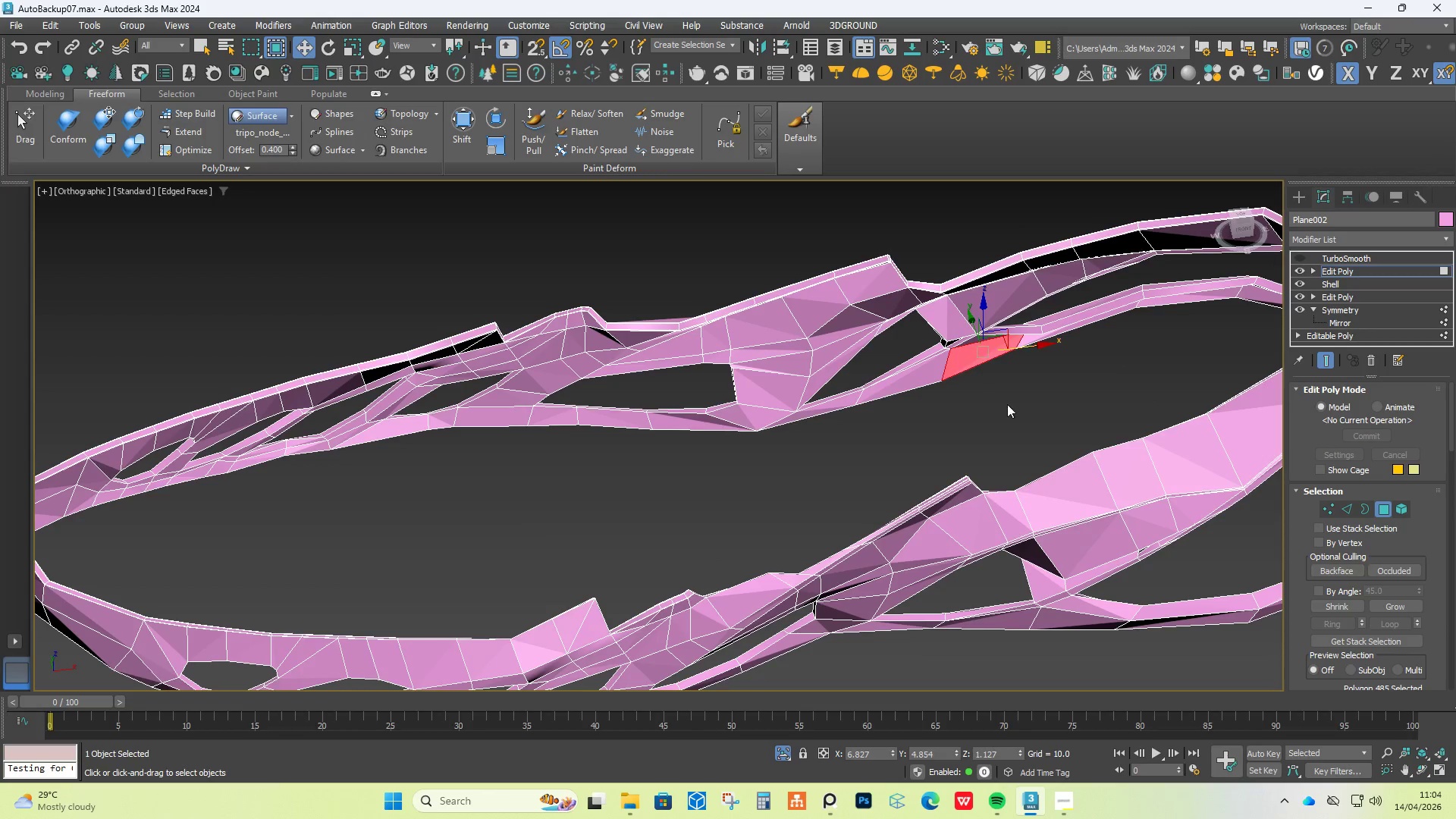 
hold_key(key=AltLeft, duration=1.08)
 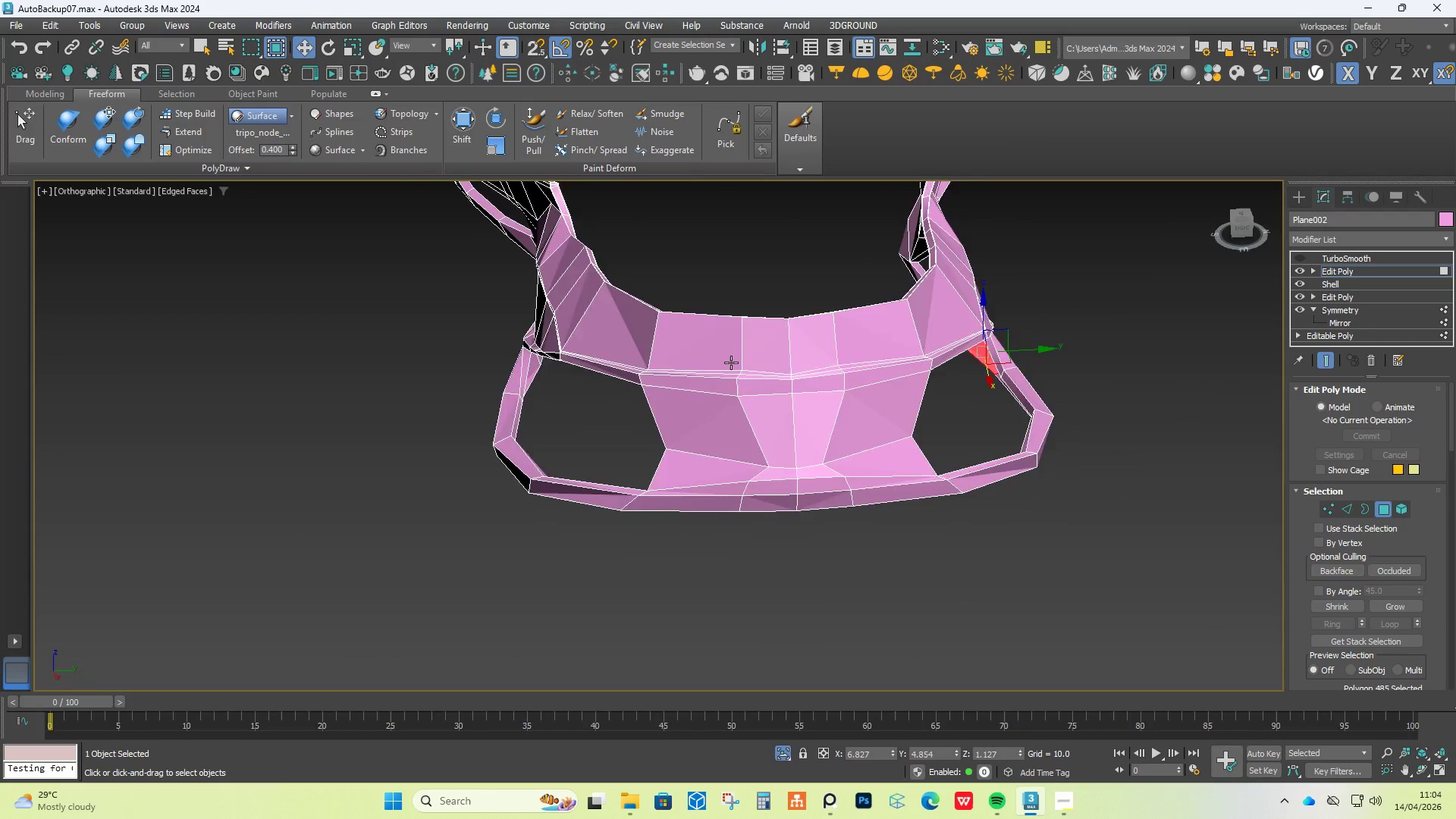 
scroll: coordinate [730, 362], scroll_direction: down, amount: 2.0
 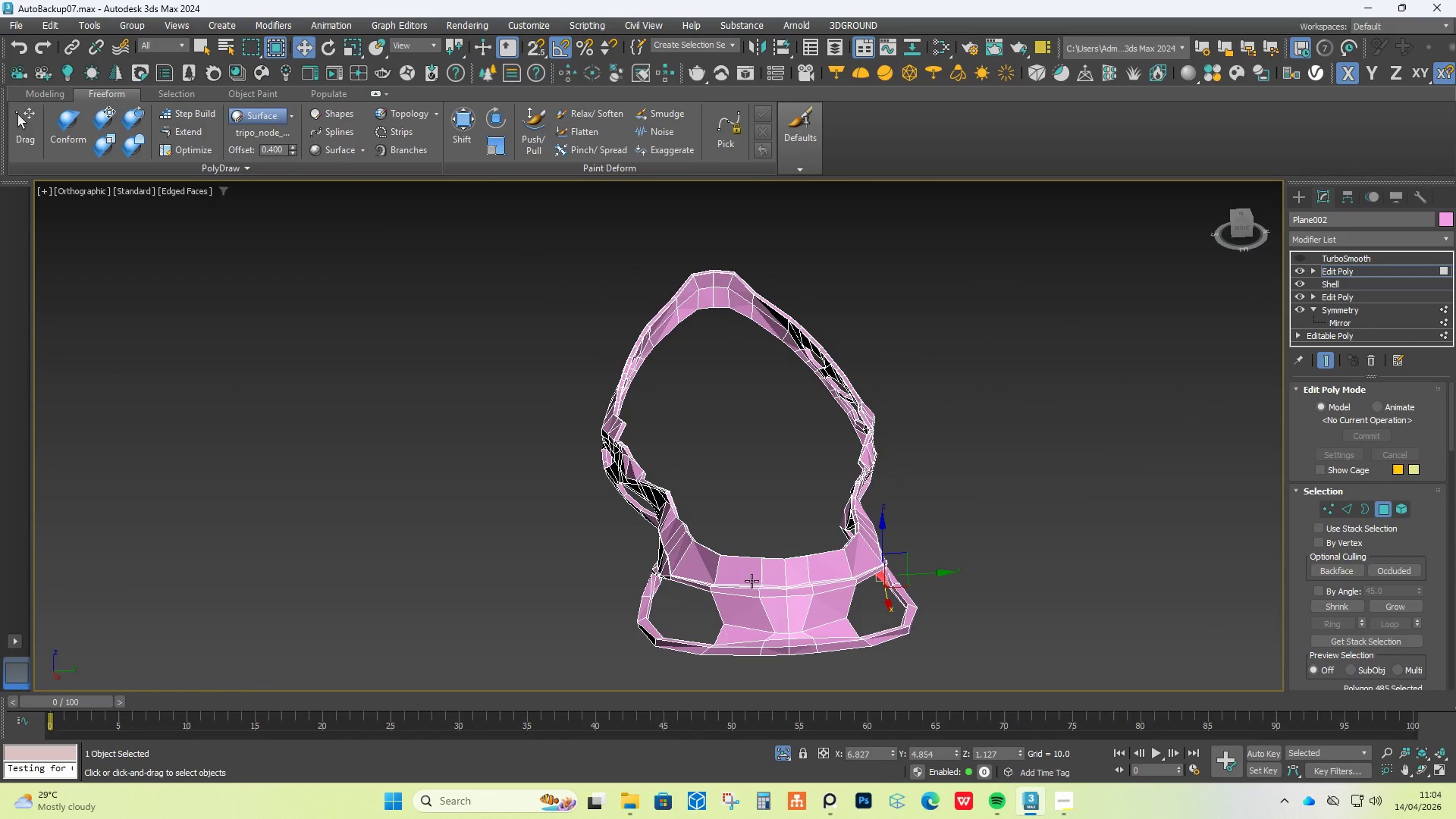 
hold_key(key=AltLeft, duration=0.58)
 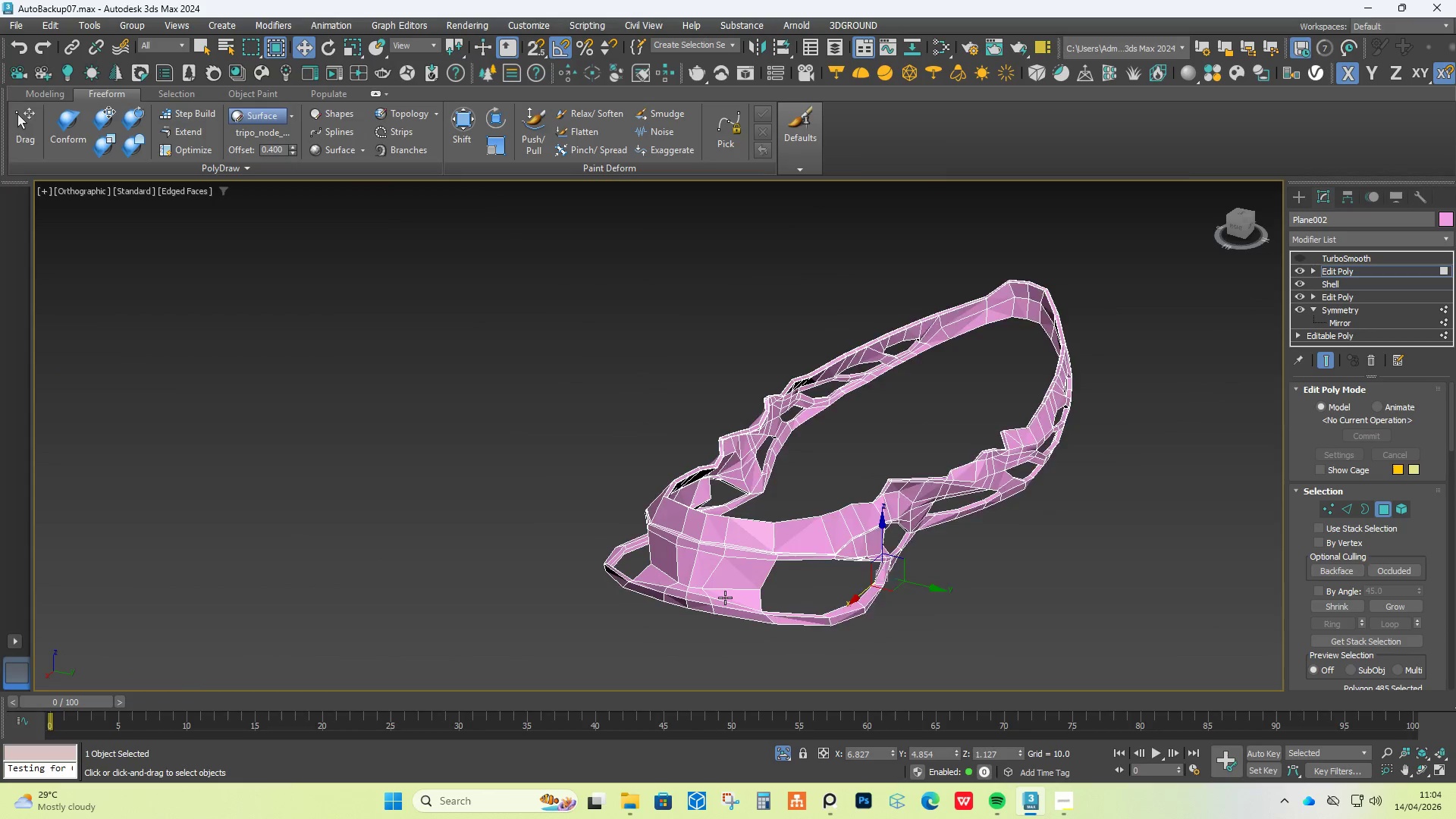 
scroll: coordinate [721, 596], scroll_direction: up, amount: 2.0
 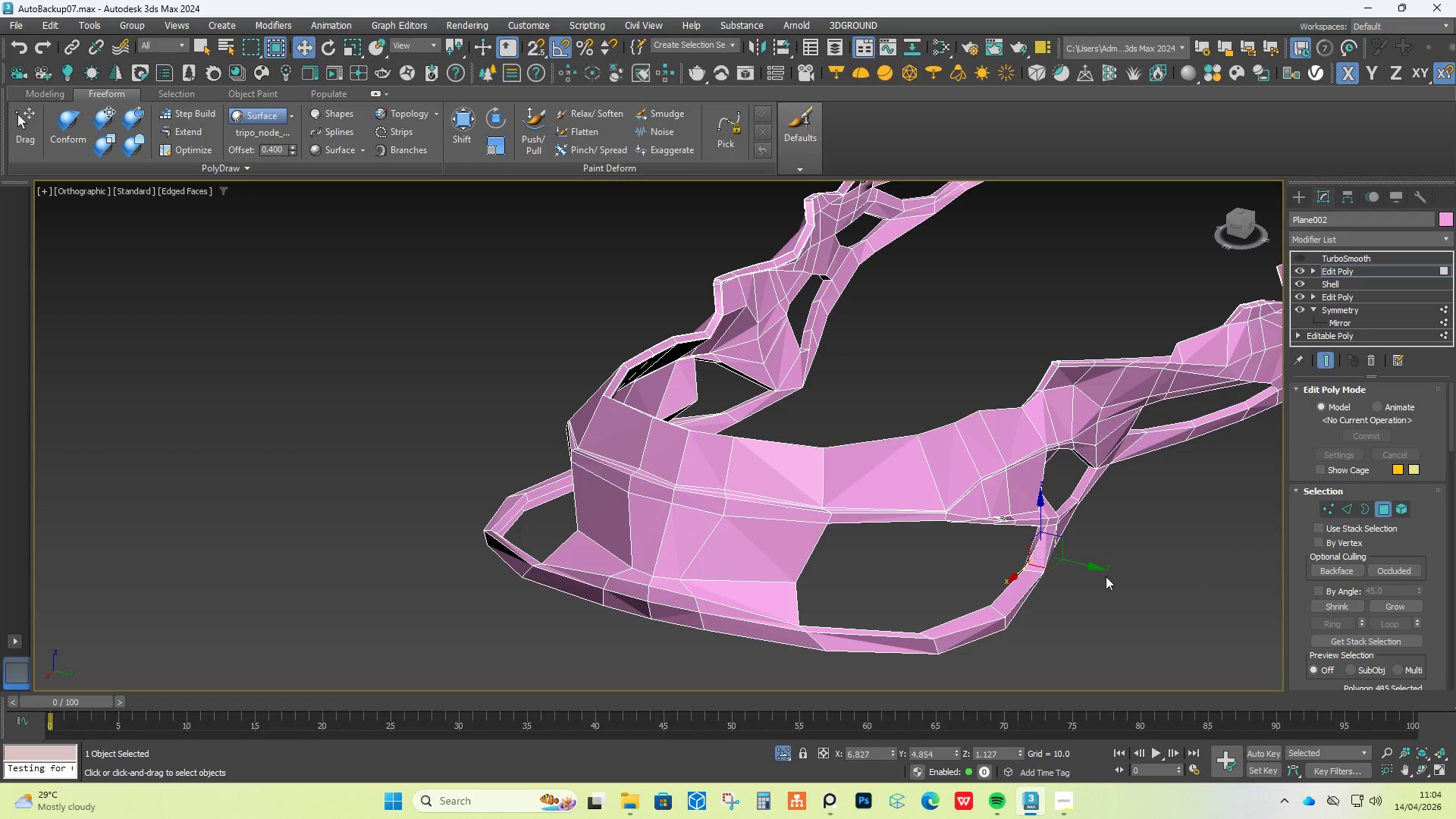 
hold_key(key=ShiftLeft, duration=0.97)
left_click_drag(start_coordinate=[1081, 564], to_coordinate=[1056, 561])
 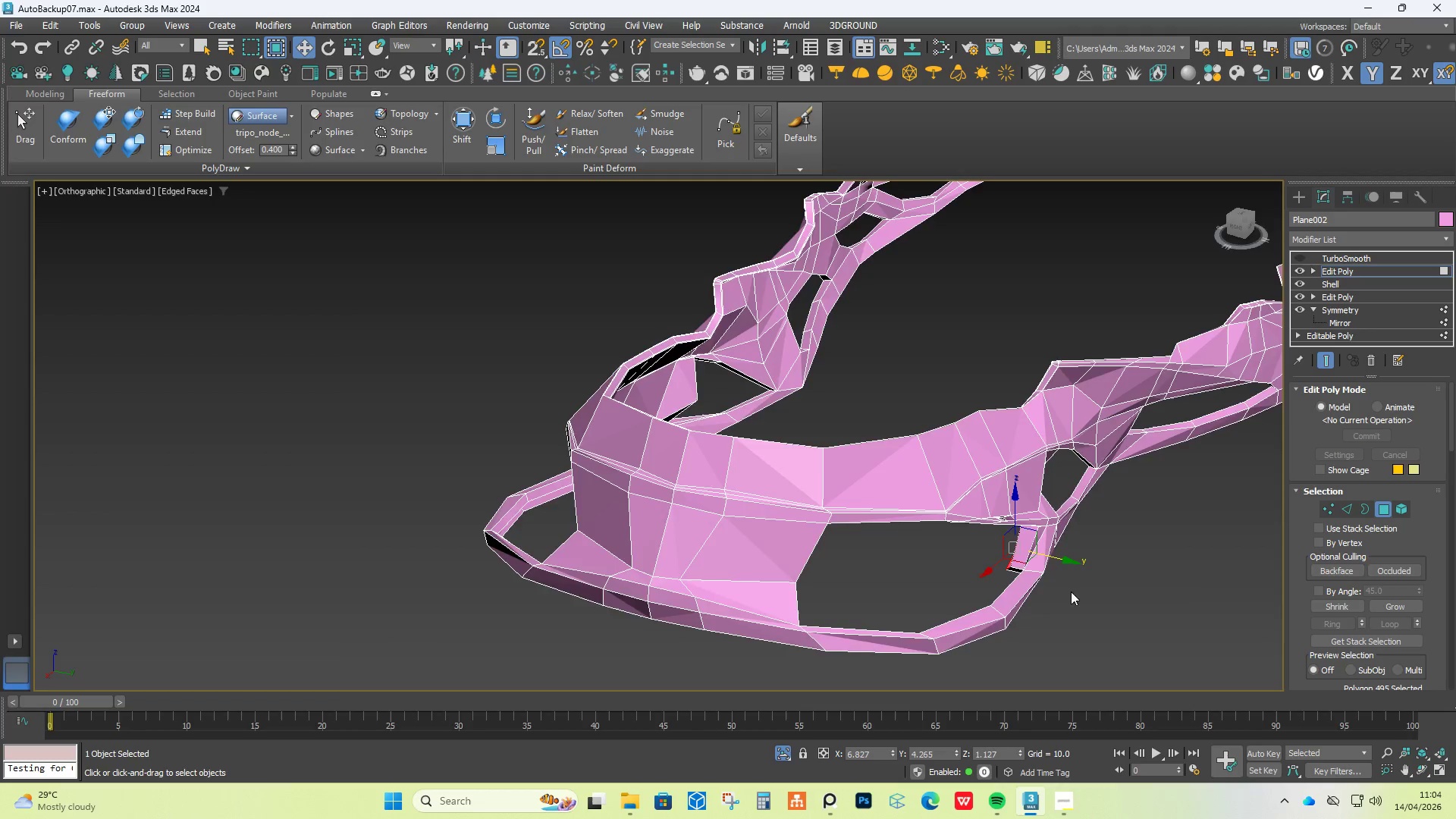 
hold_key(key=AltLeft, duration=1.52)
 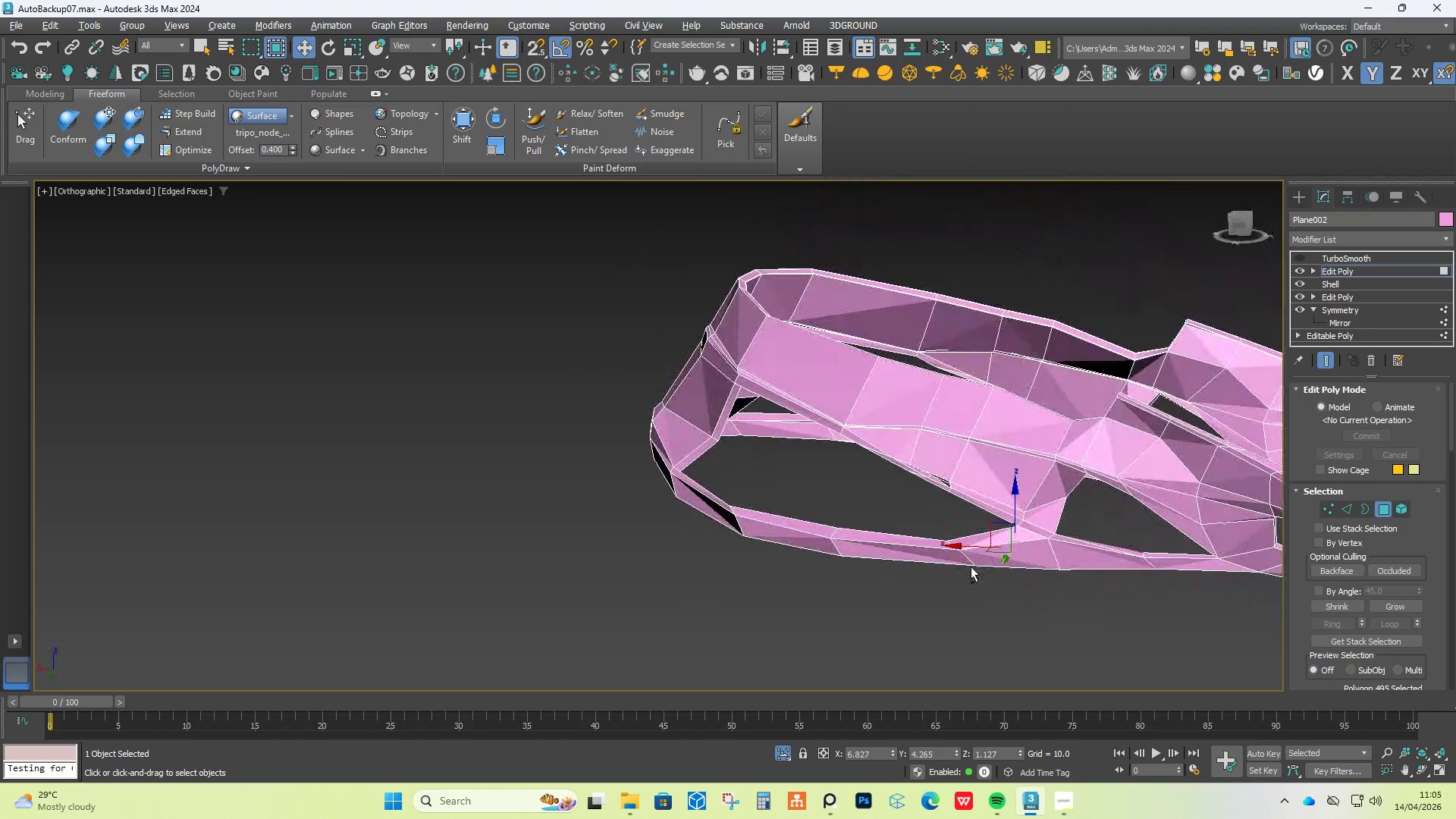 
hold_key(key=AltLeft, duration=0.86)
 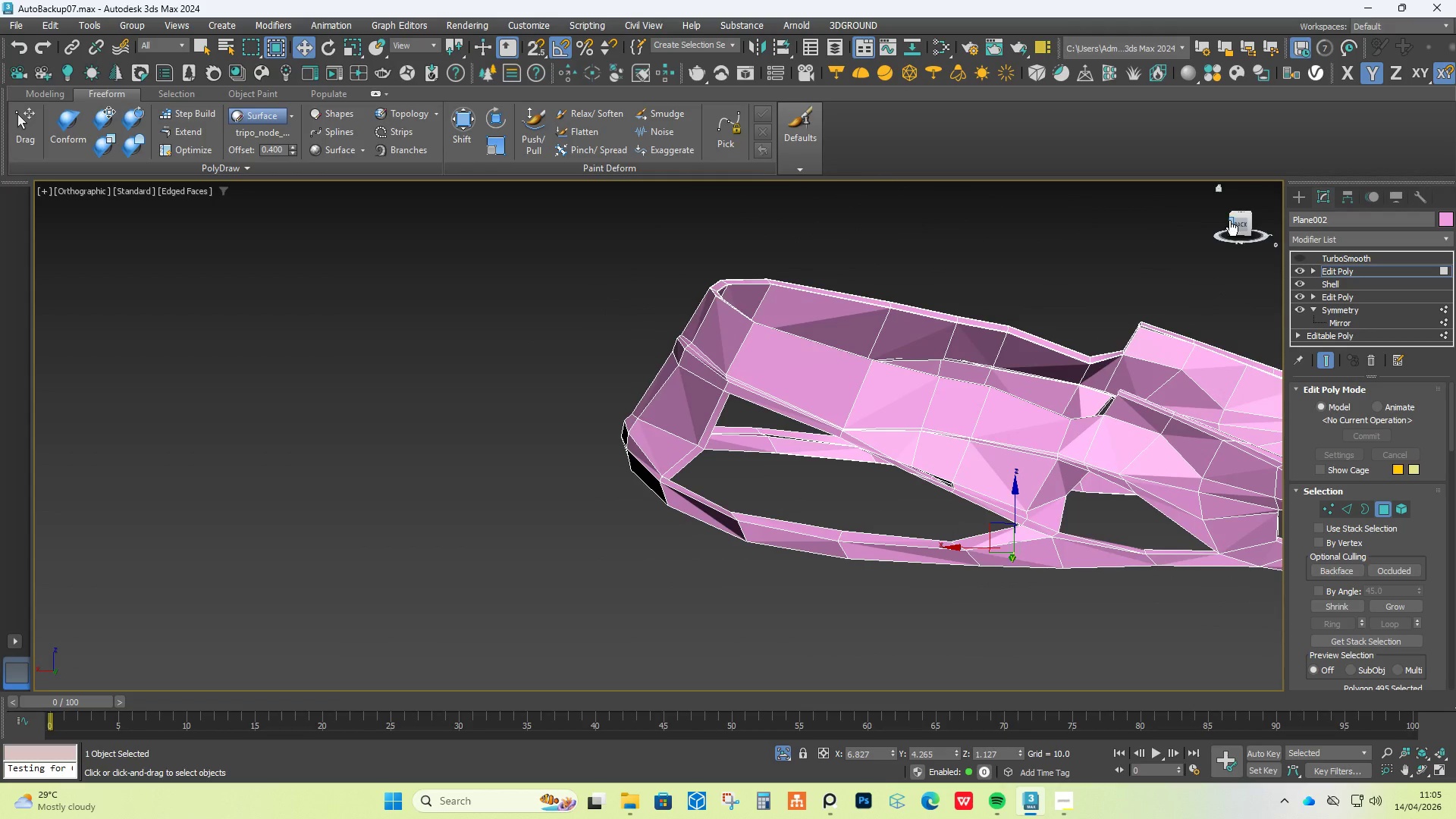 
left_click([1237, 221])
 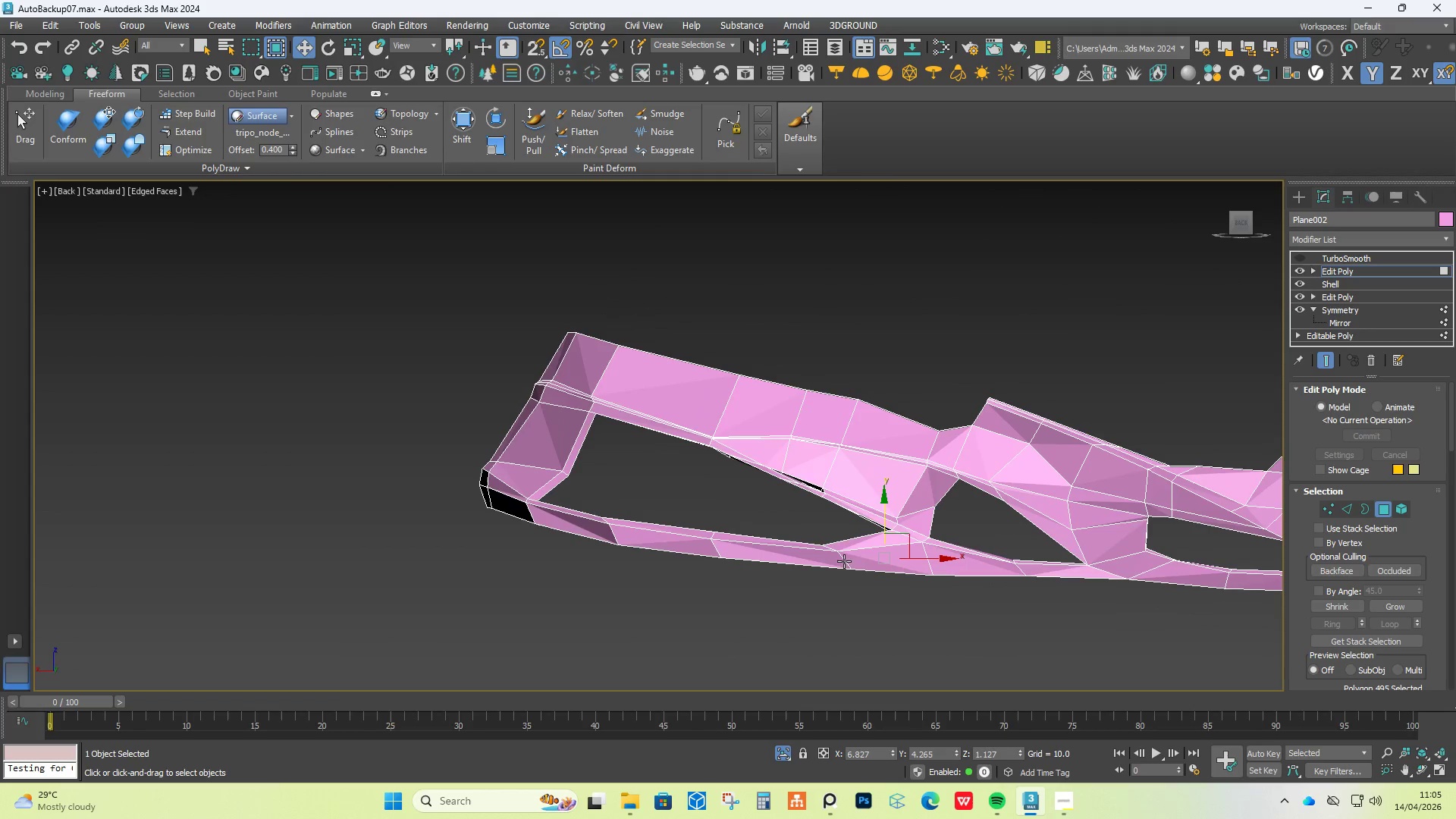 
left_click([783, 757])
 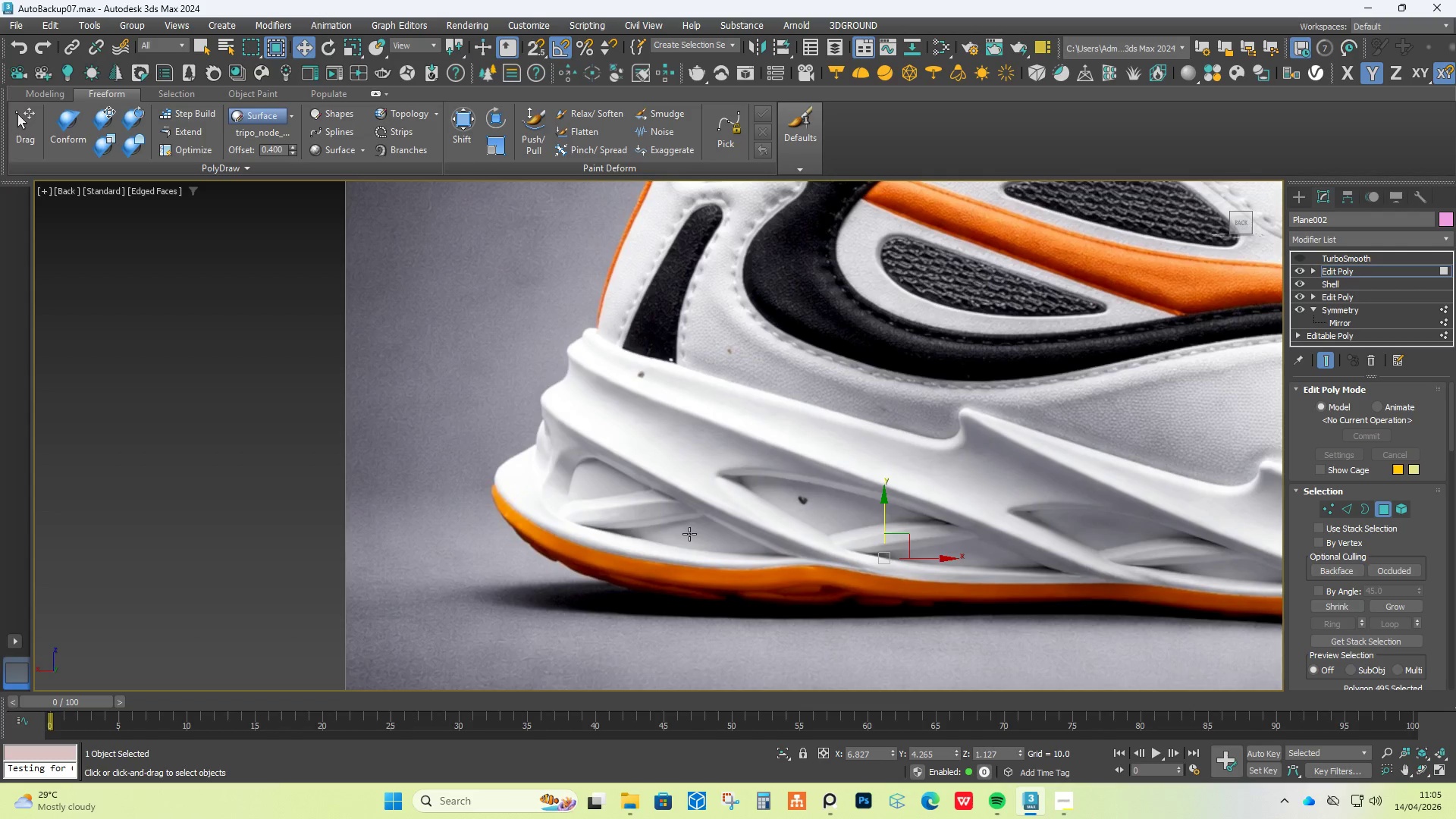 
wait(5.02)
 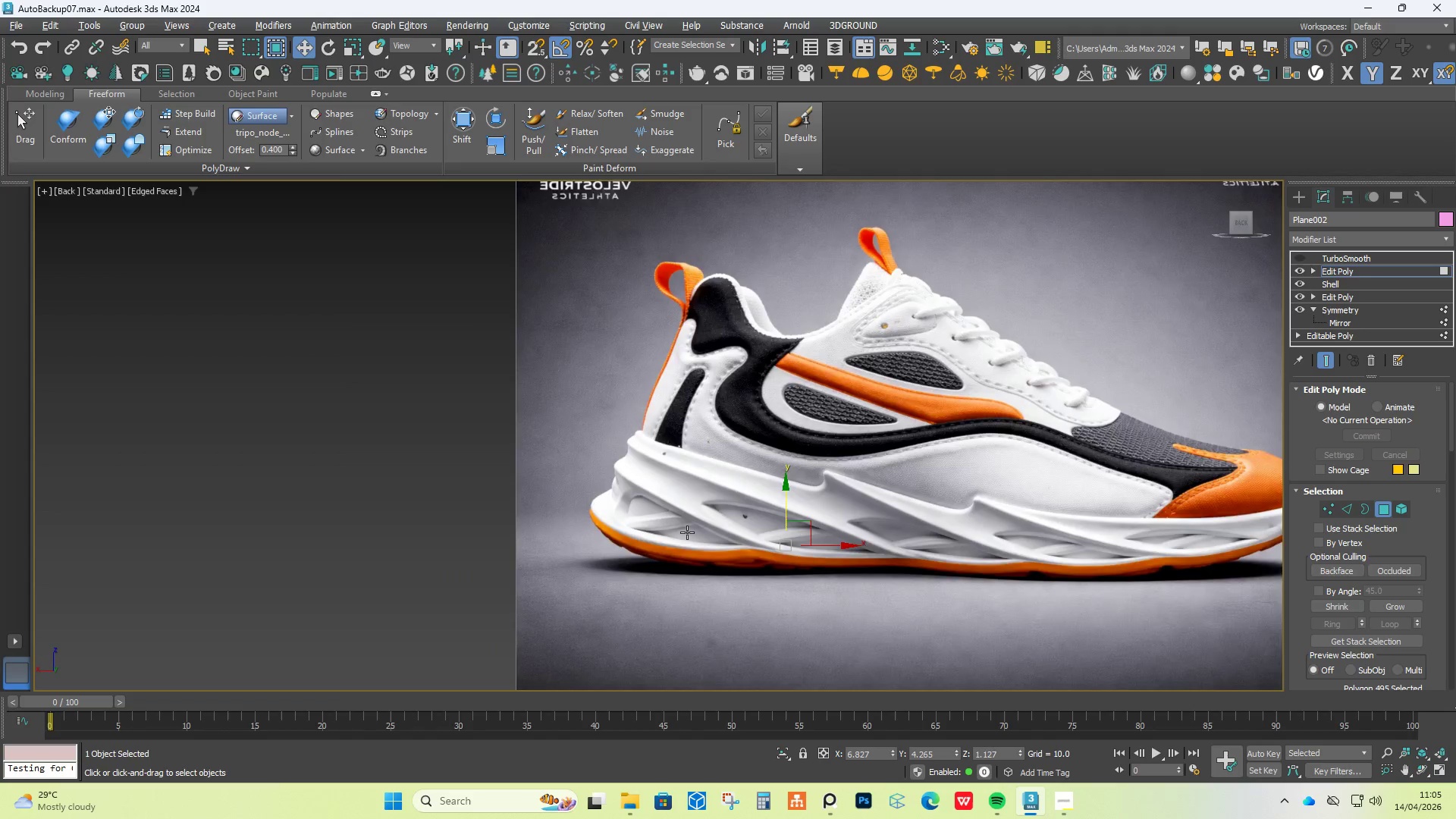 
hold_key(key=AltLeft, duration=0.52)
 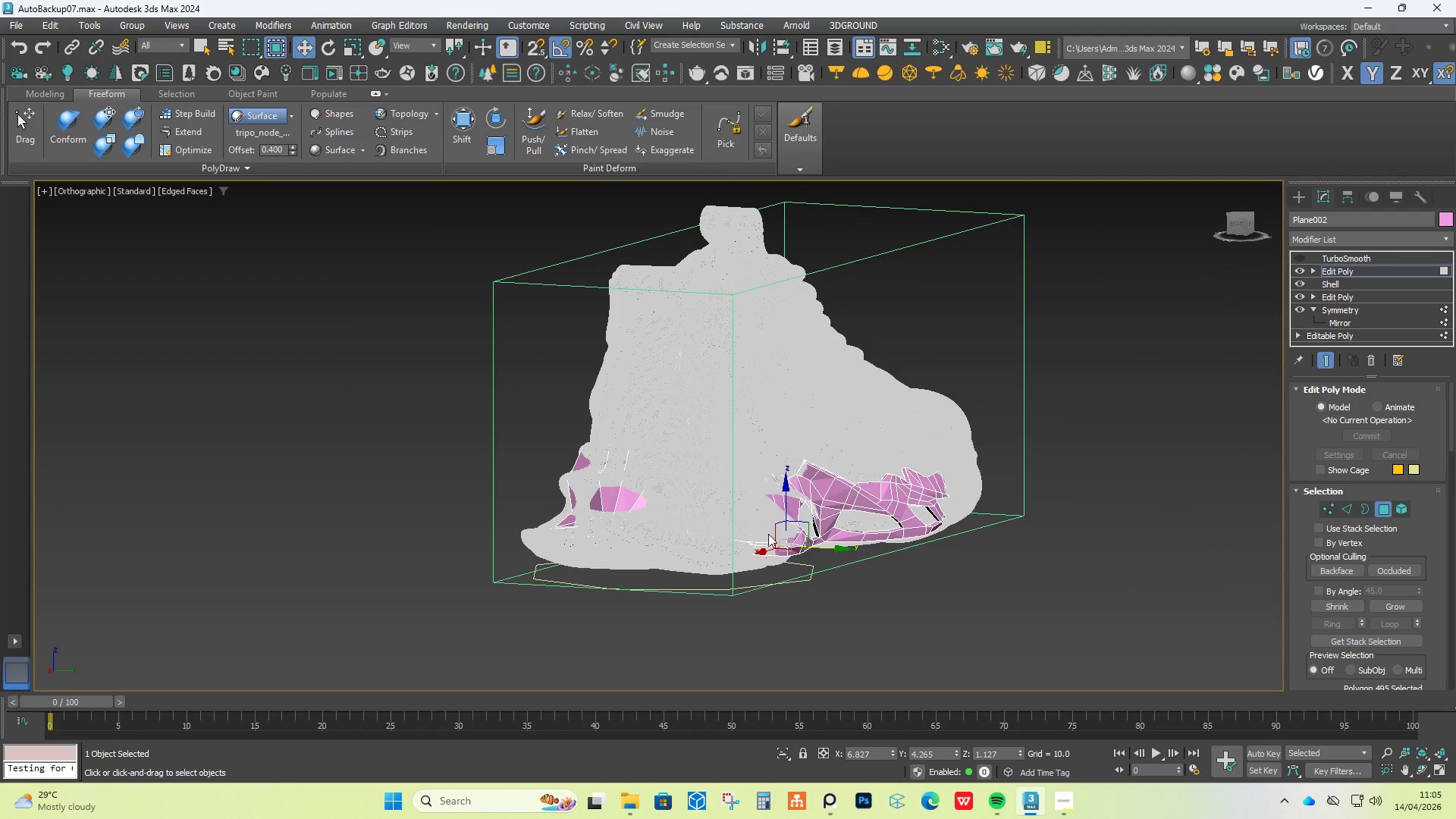 
scroll: coordinate [687, 532], scroll_direction: down, amount: 2.0
 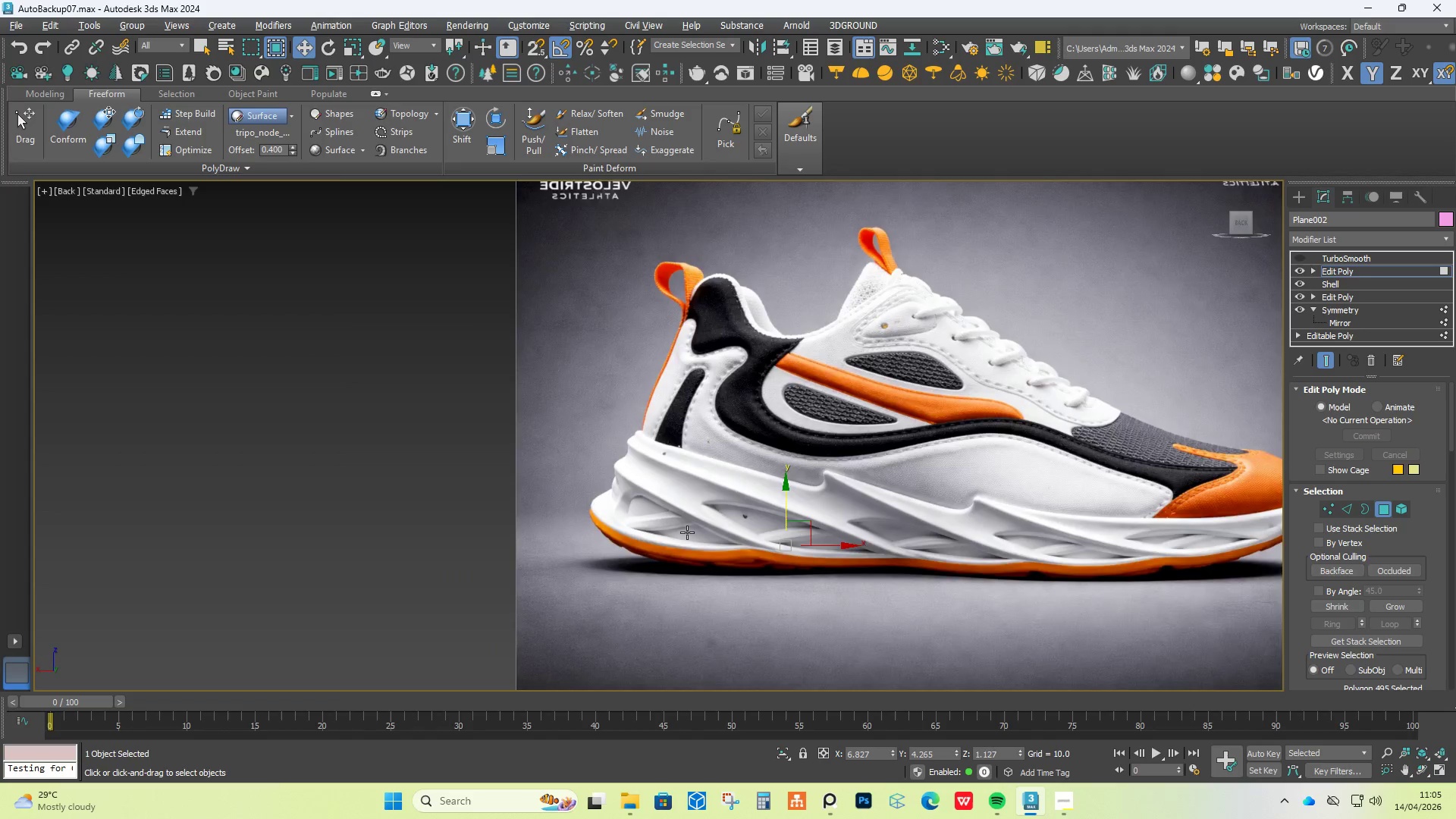 
hold_key(key=AltLeft, duration=0.34)
 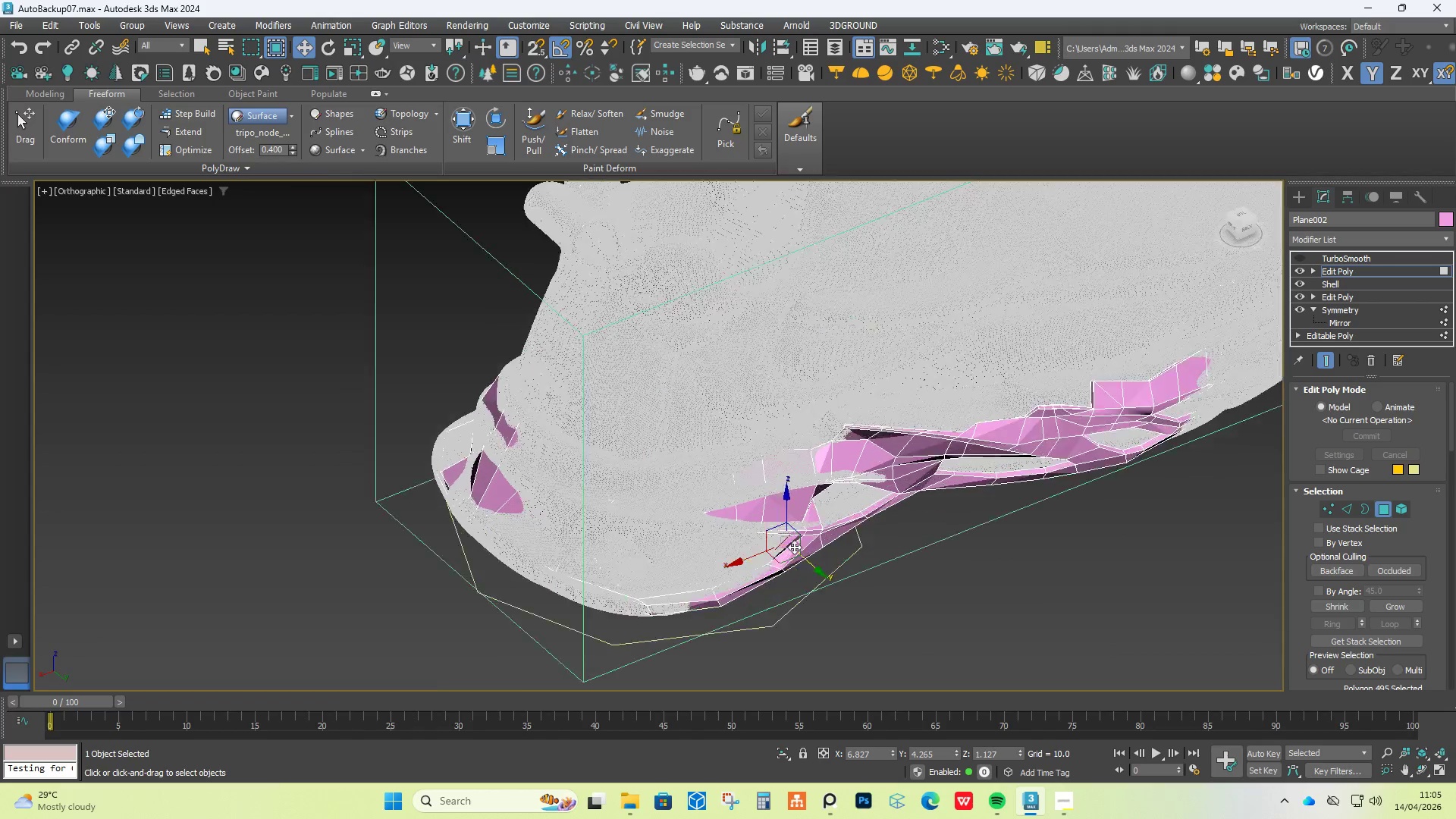 
scroll: coordinate [795, 546], scroll_direction: up, amount: 4.0
 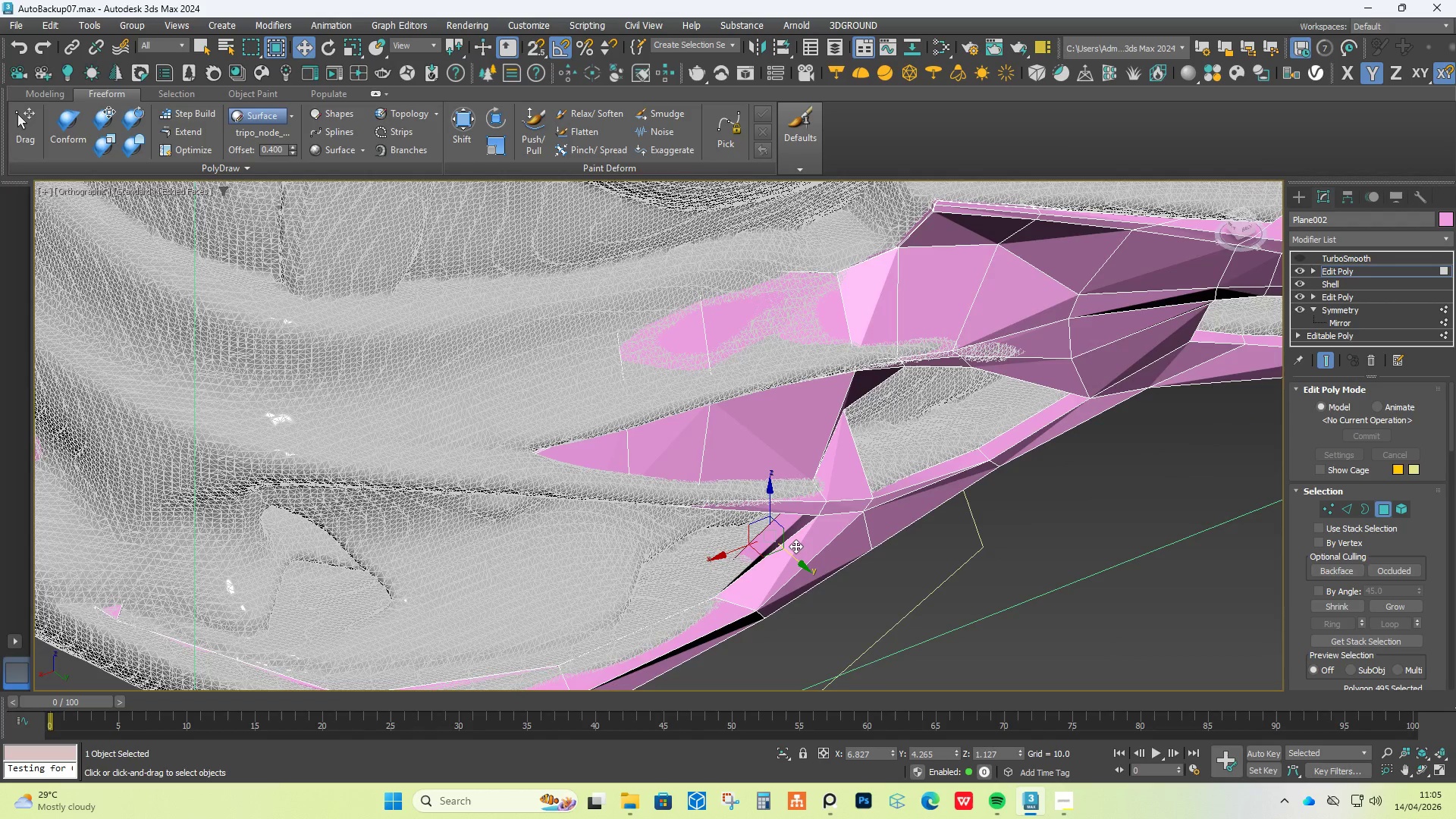 
key(Control+Z)
 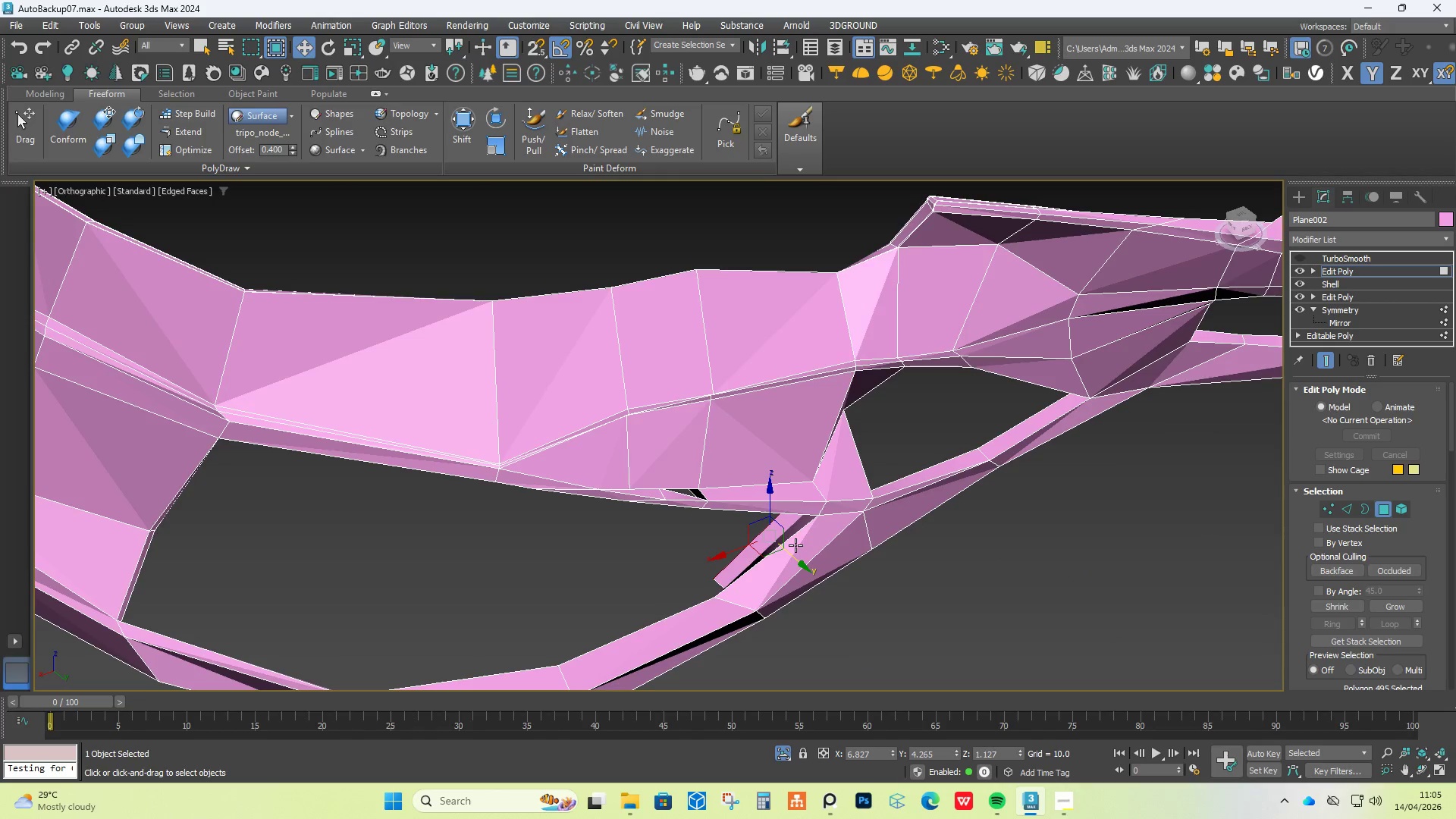 
key(Control+Z)
 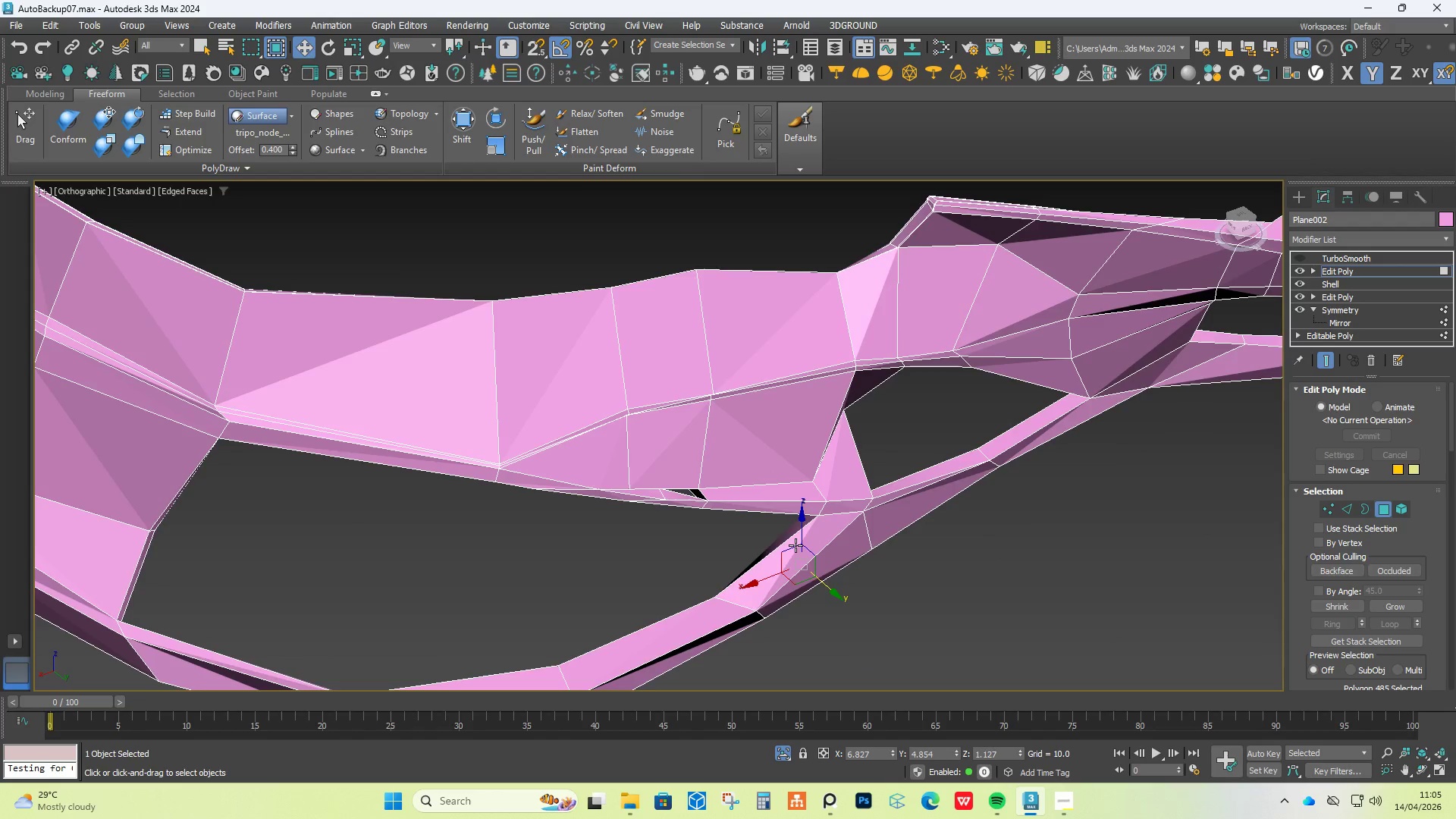 
hold_key(key=AltLeft, duration=1.11)
 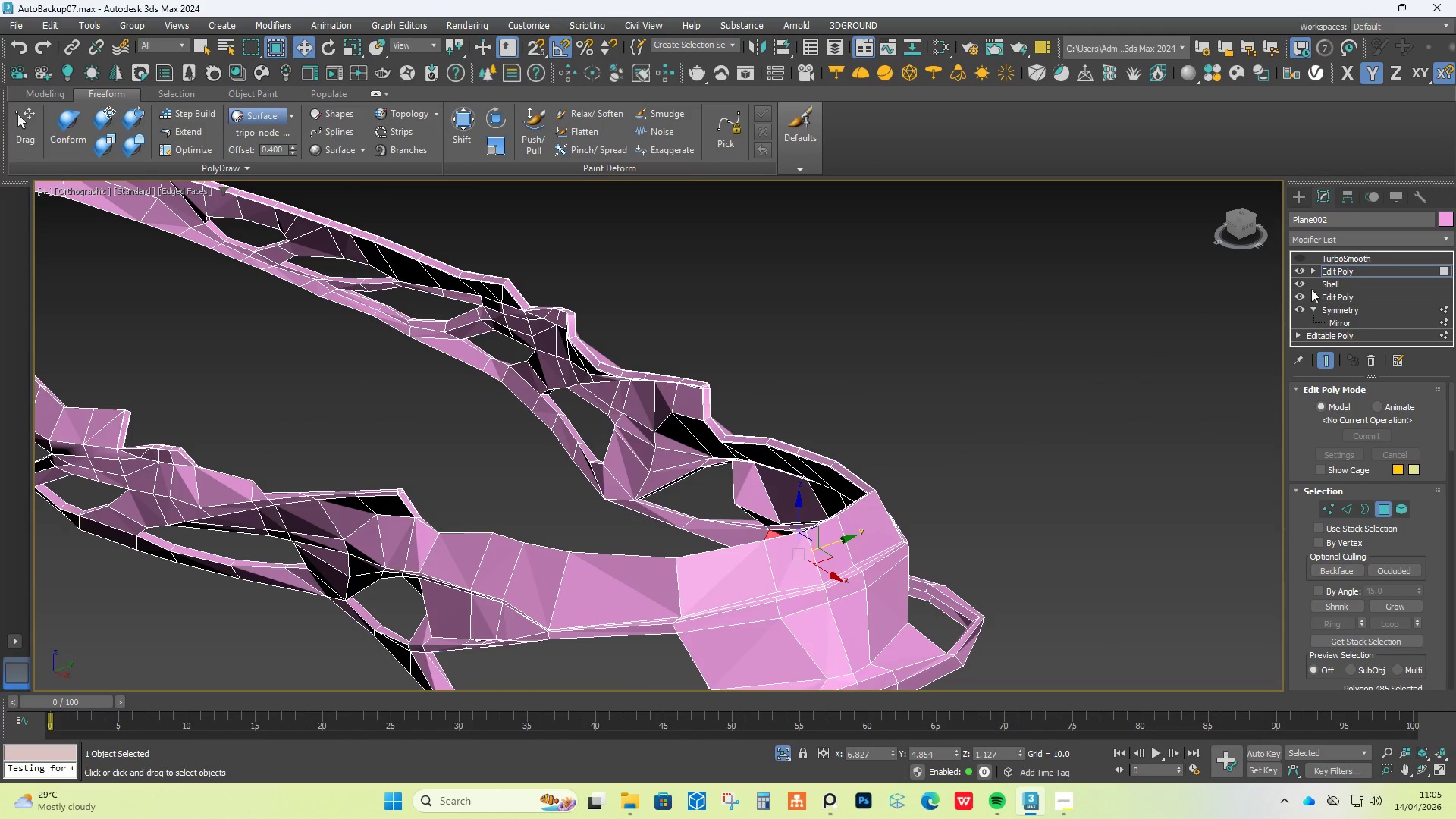 
scroll: coordinate [795, 545], scroll_direction: down, amount: 2.0
 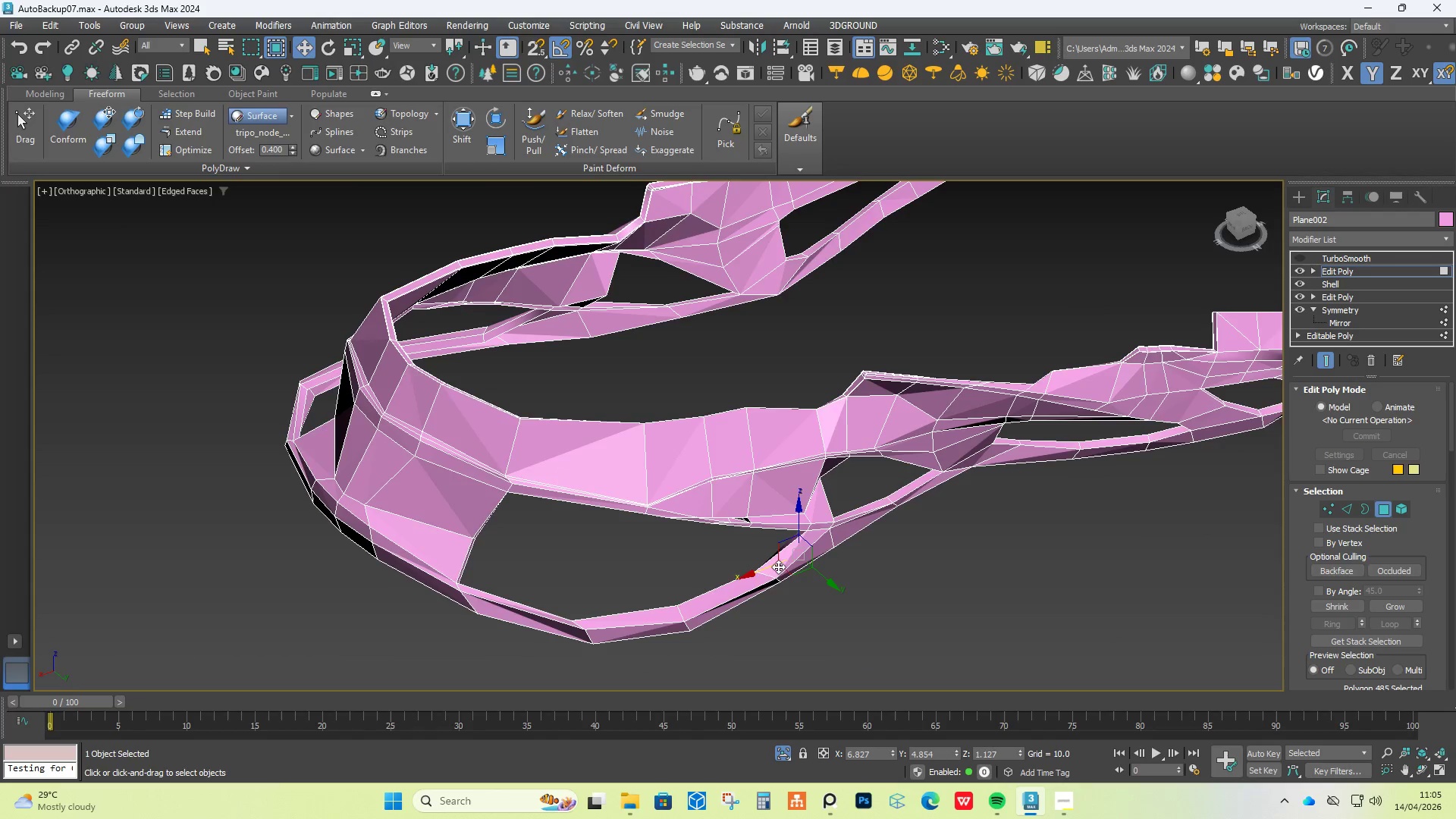 
left_click([1298, 271])
 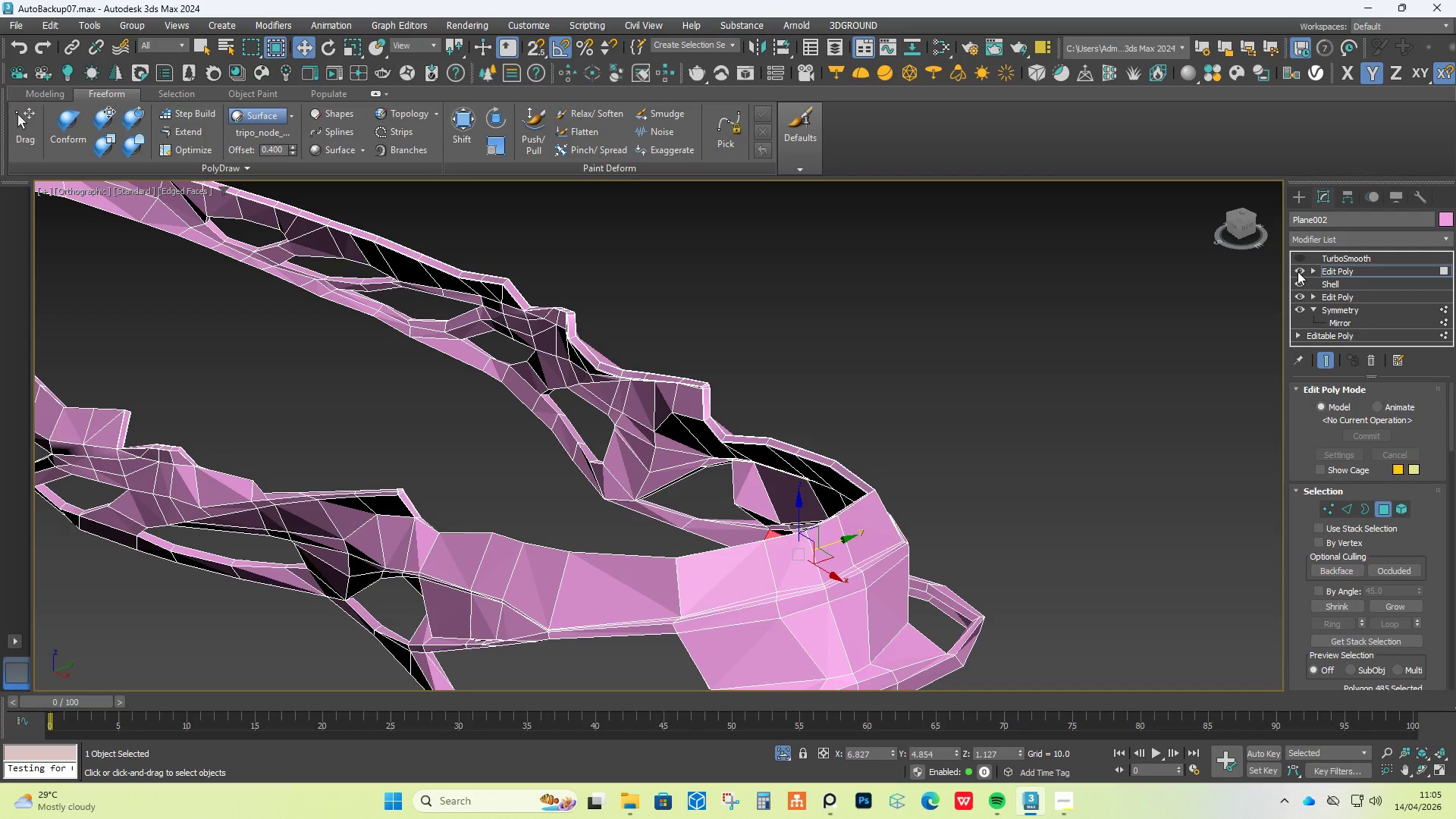 
double_click([1298, 271])
 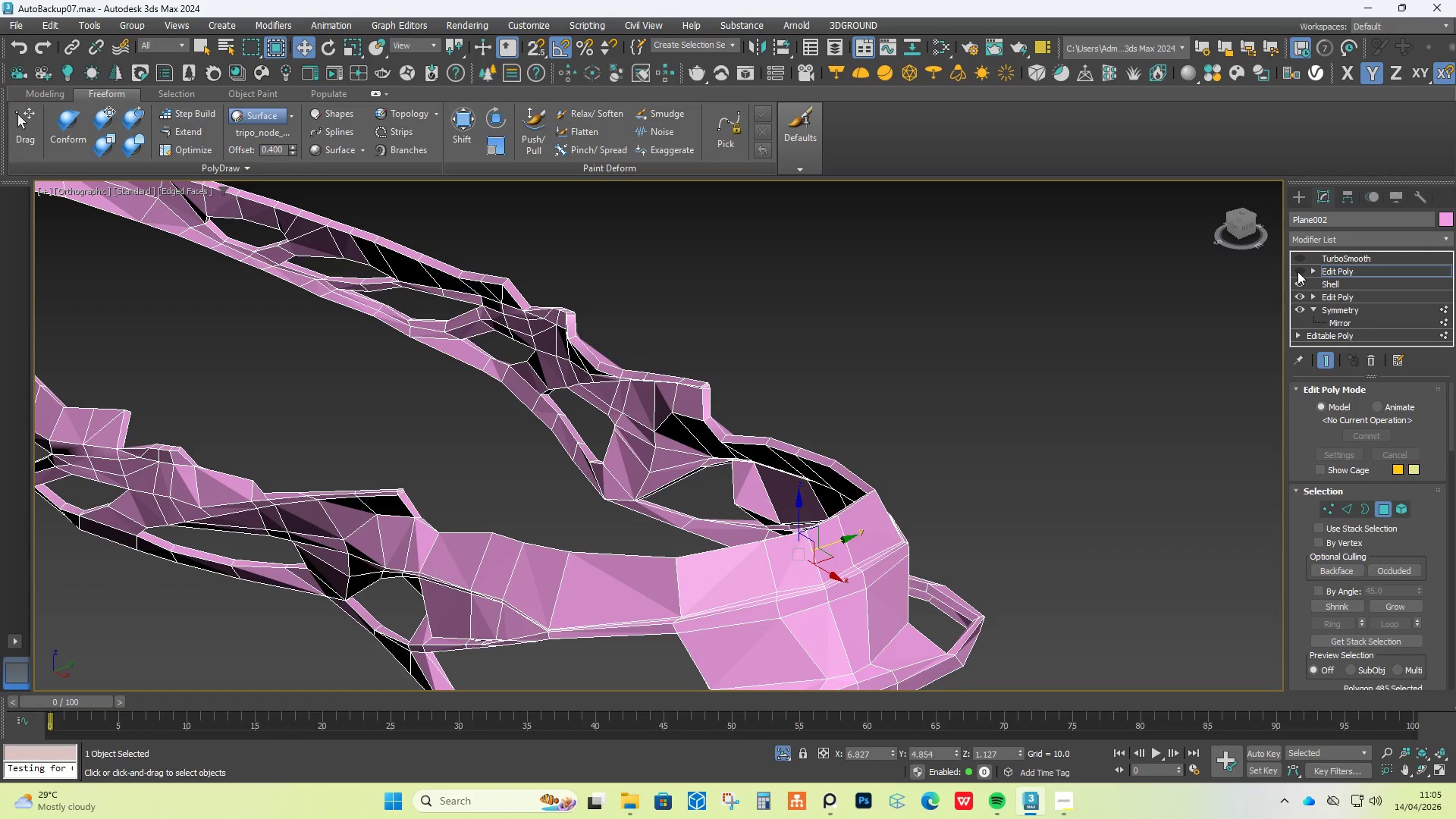 
hold_key(key=AltLeft, duration=0.53)
 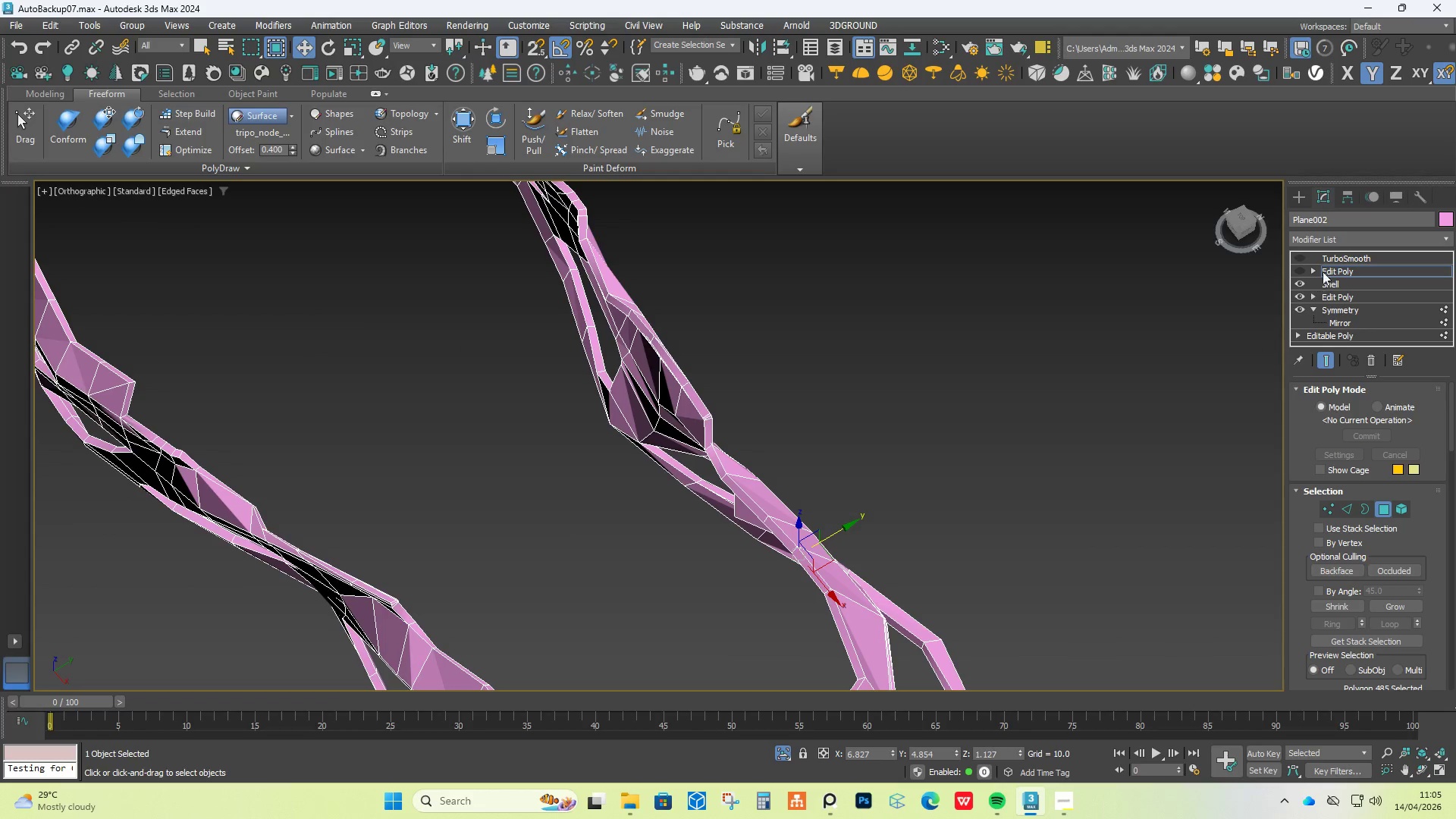 
left_click([1328, 267])
 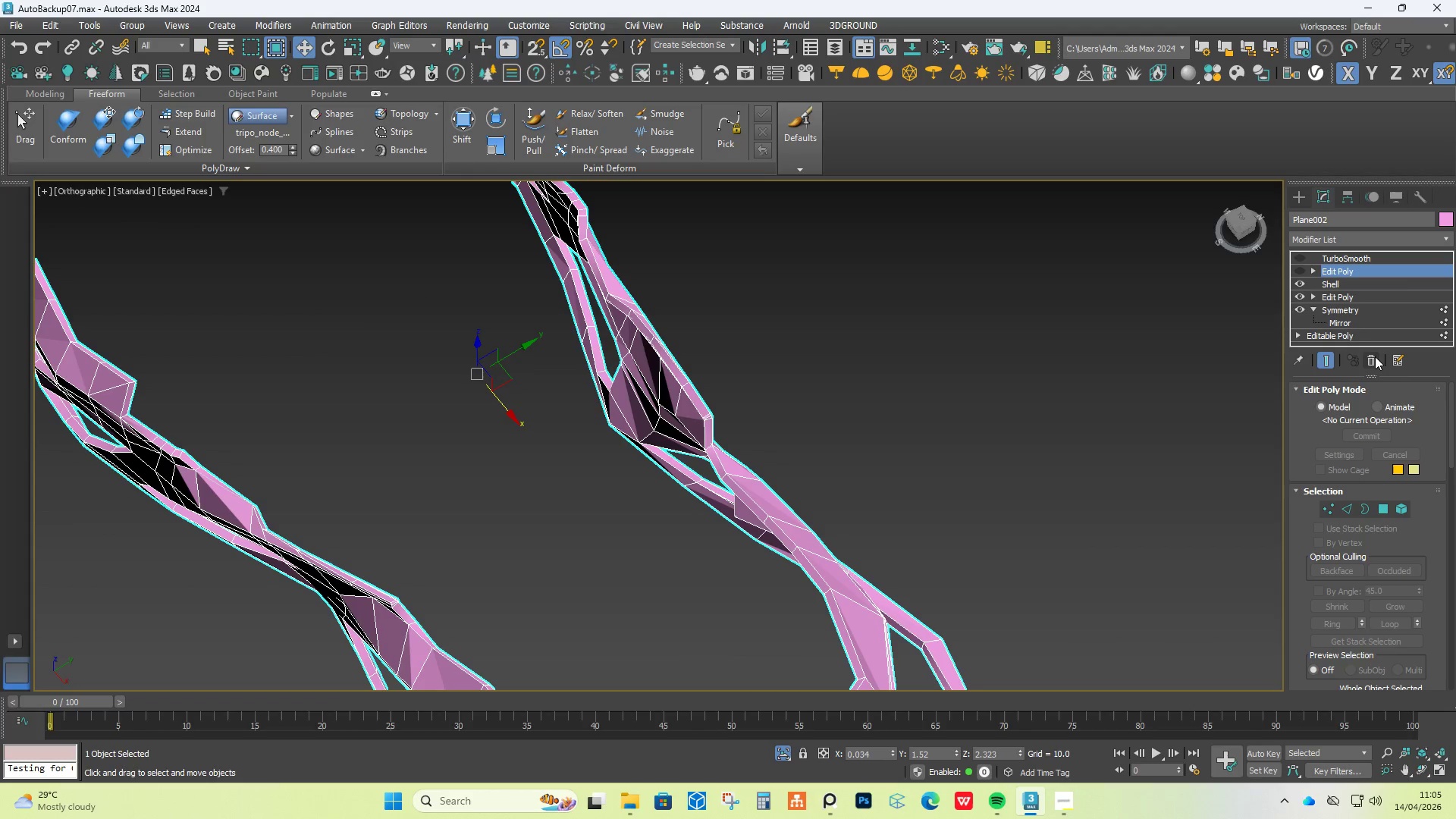 
left_click([1375, 358])
 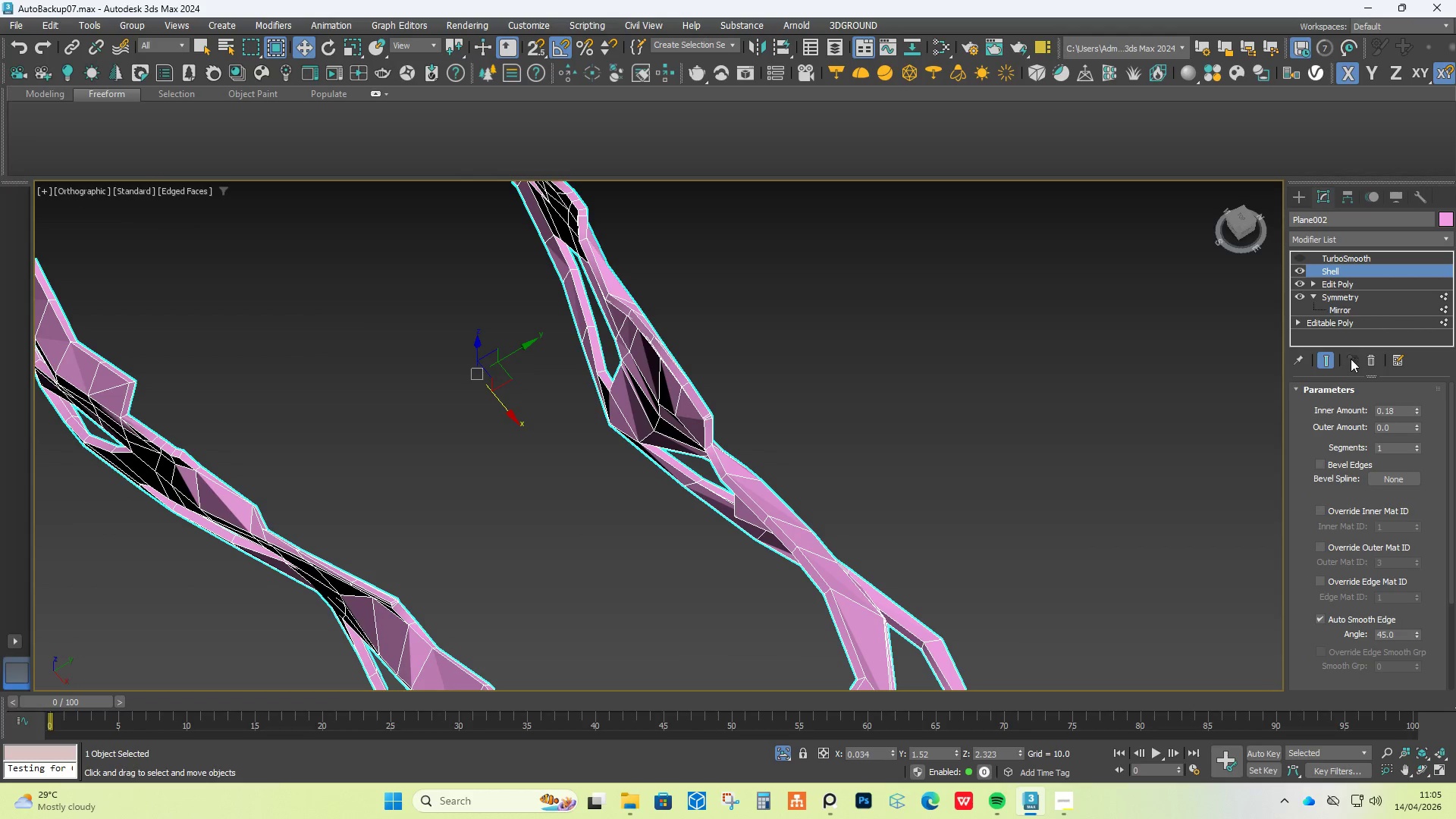 
left_click([1367, 358])
 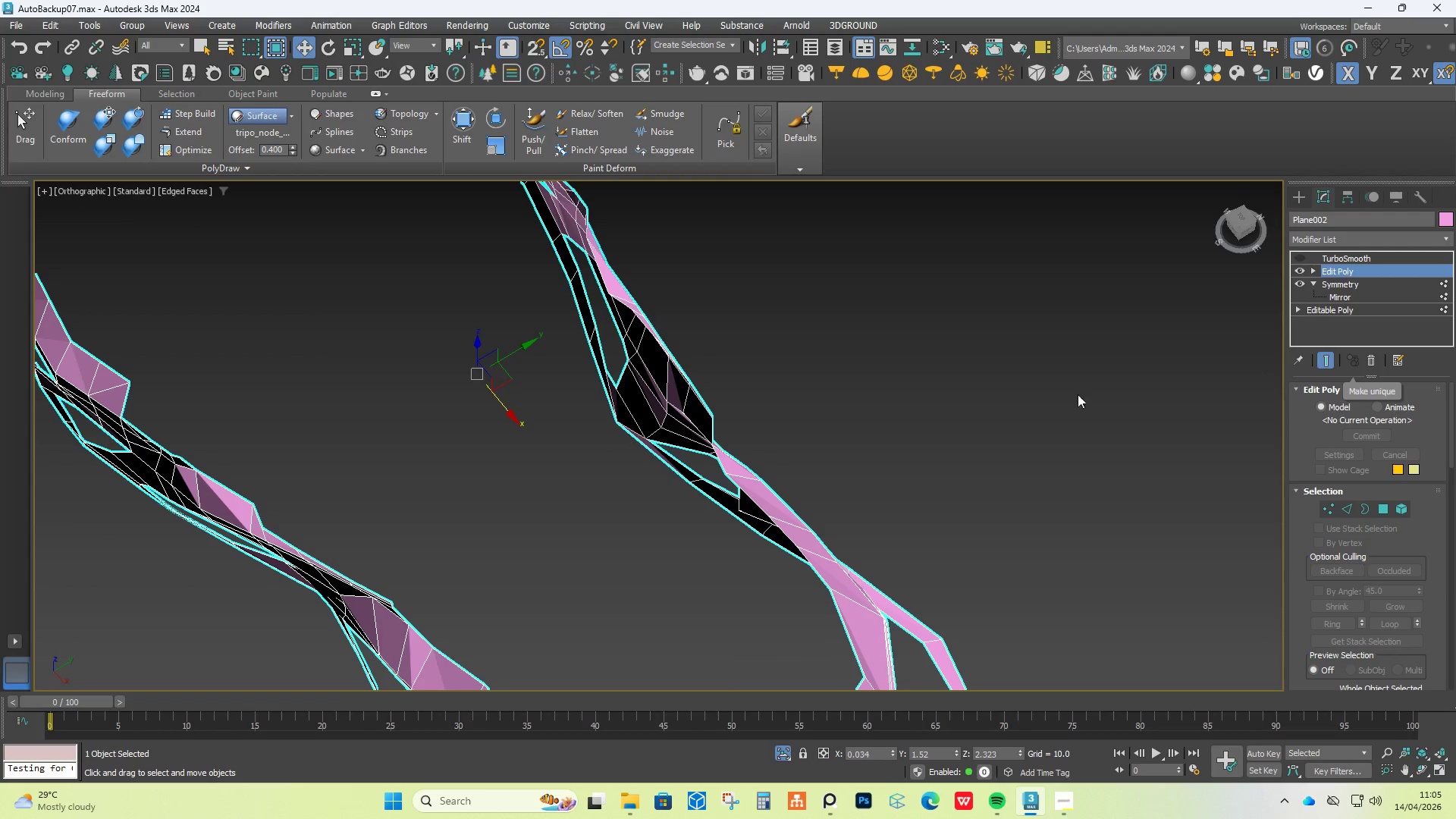 
hold_key(key=AltLeft, duration=1.53)
 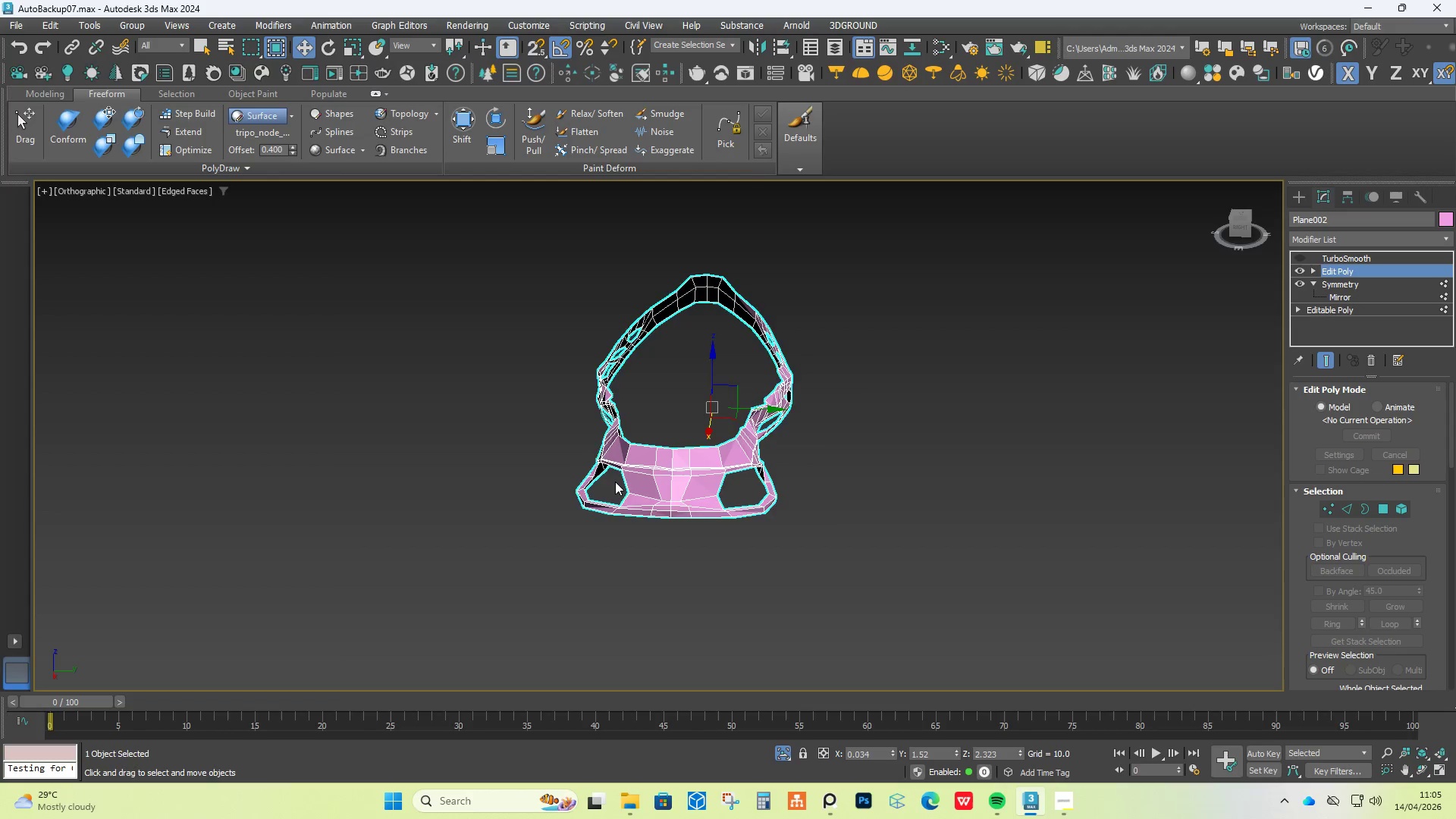 
scroll: coordinate [835, 407], scroll_direction: down, amount: 3.0
 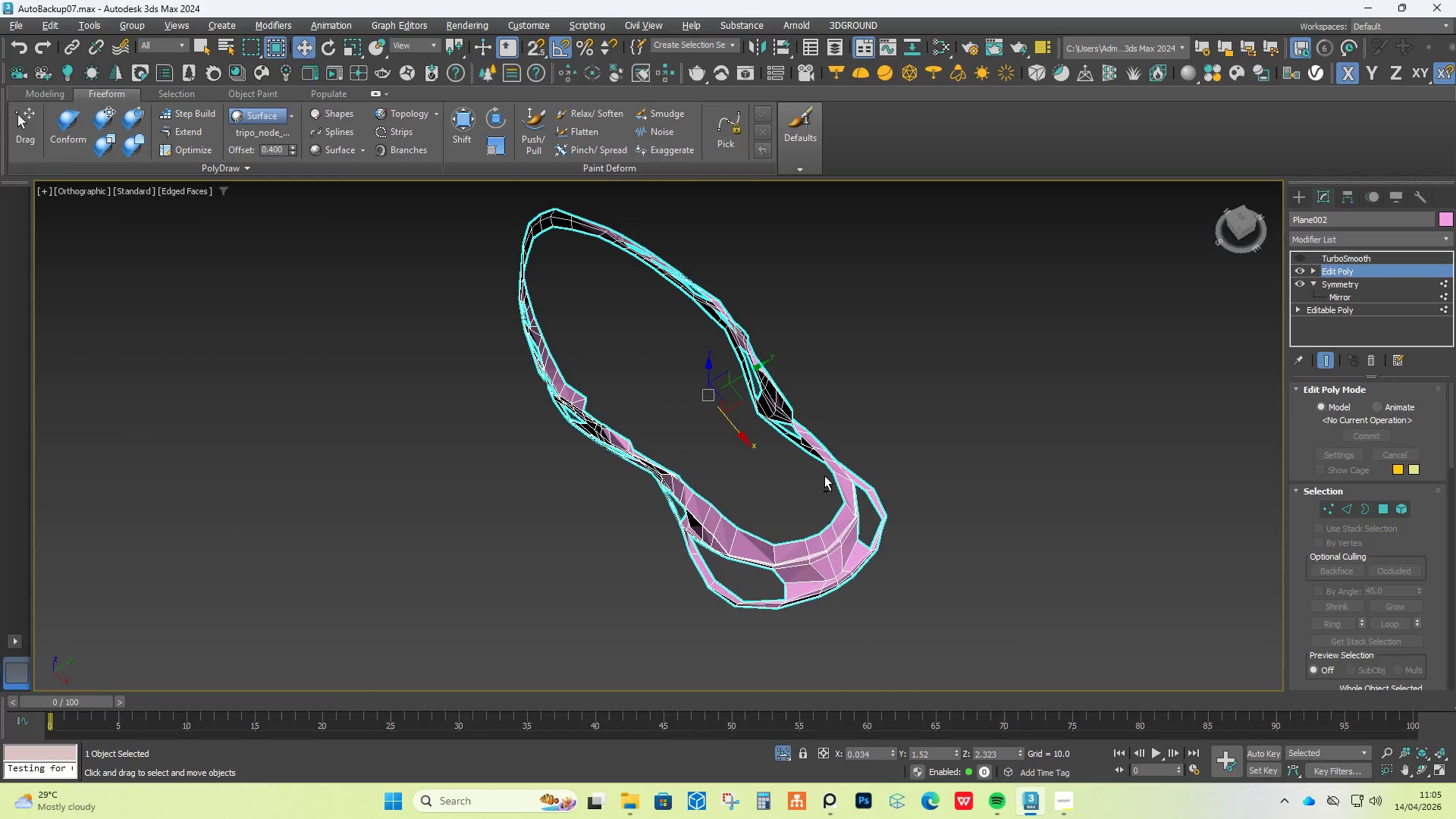 
hold_key(key=AltLeft, duration=1.53)
 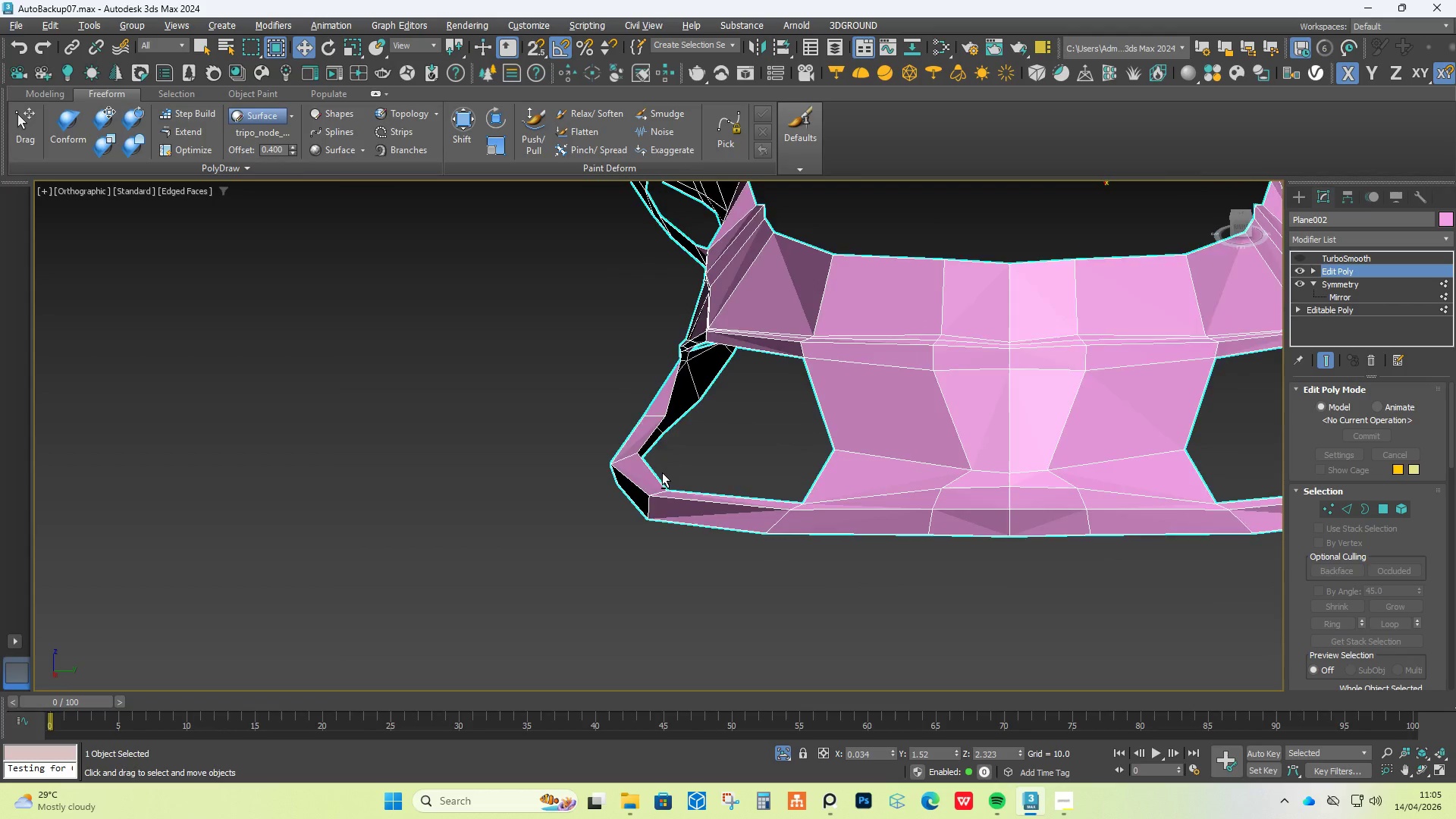 
scroll: coordinate [588, 489], scroll_direction: up, amount: 4.0
 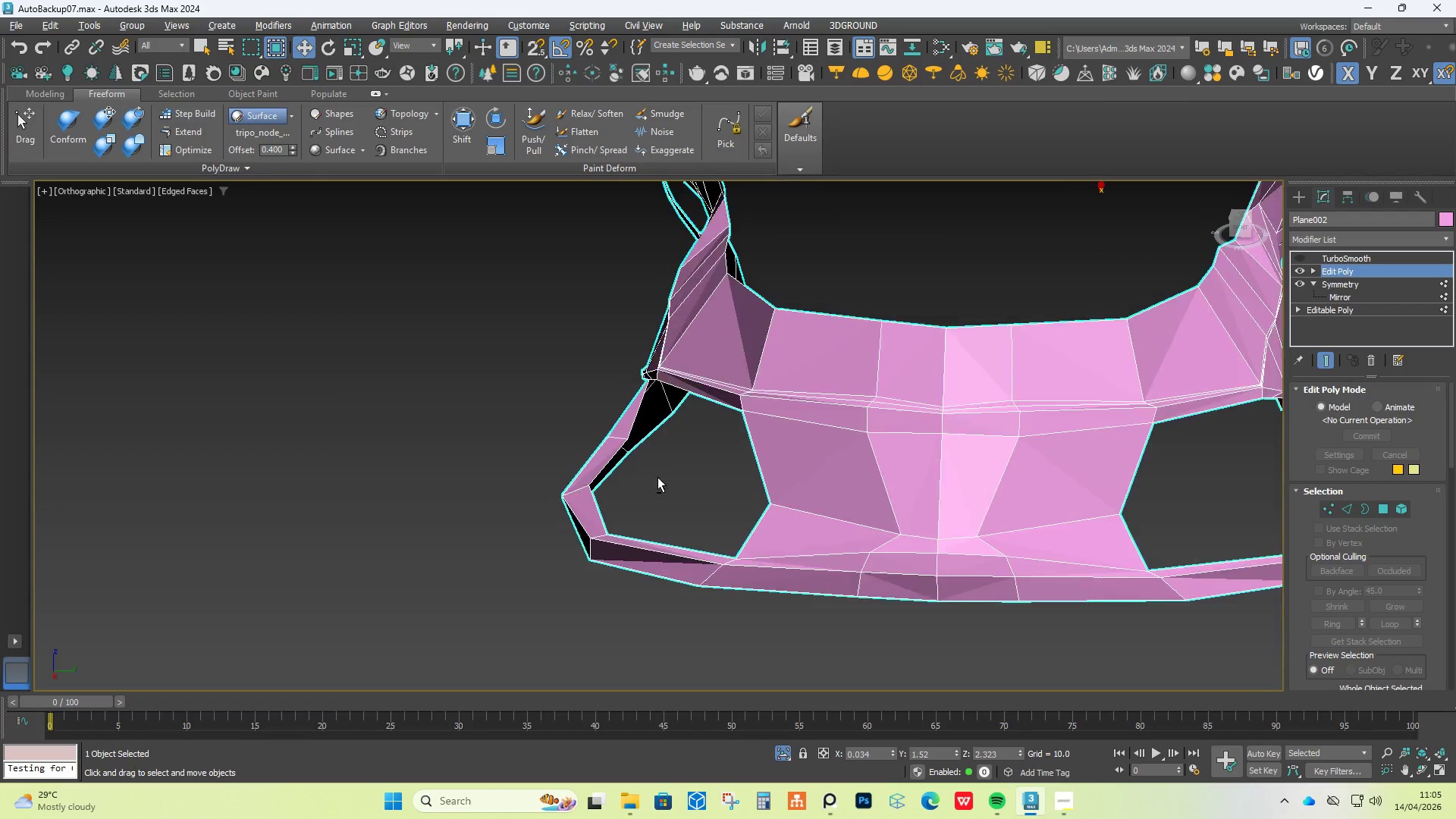 
hold_key(key=AltLeft, duration=0.88)
 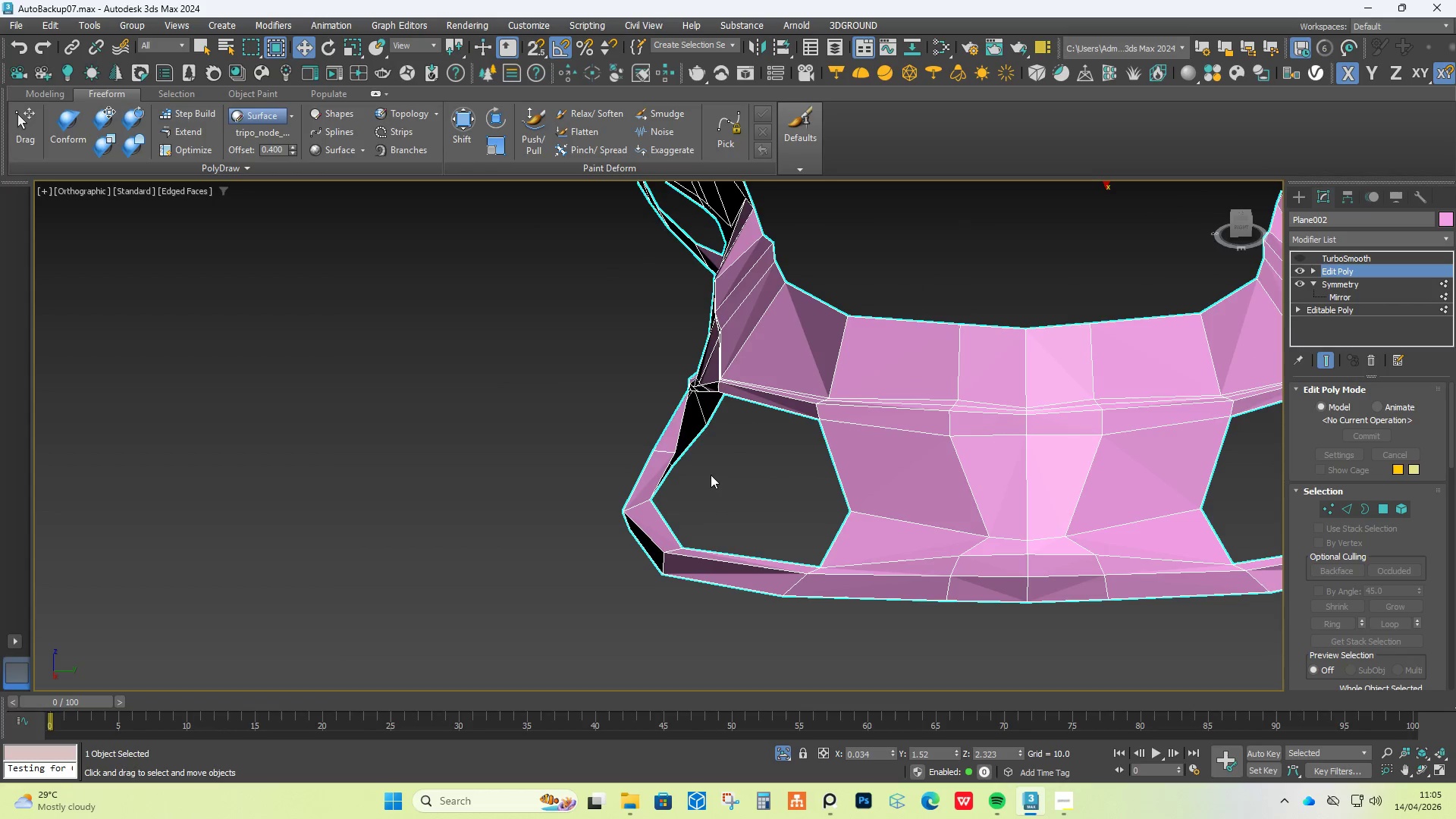 
key(Control+Y)
 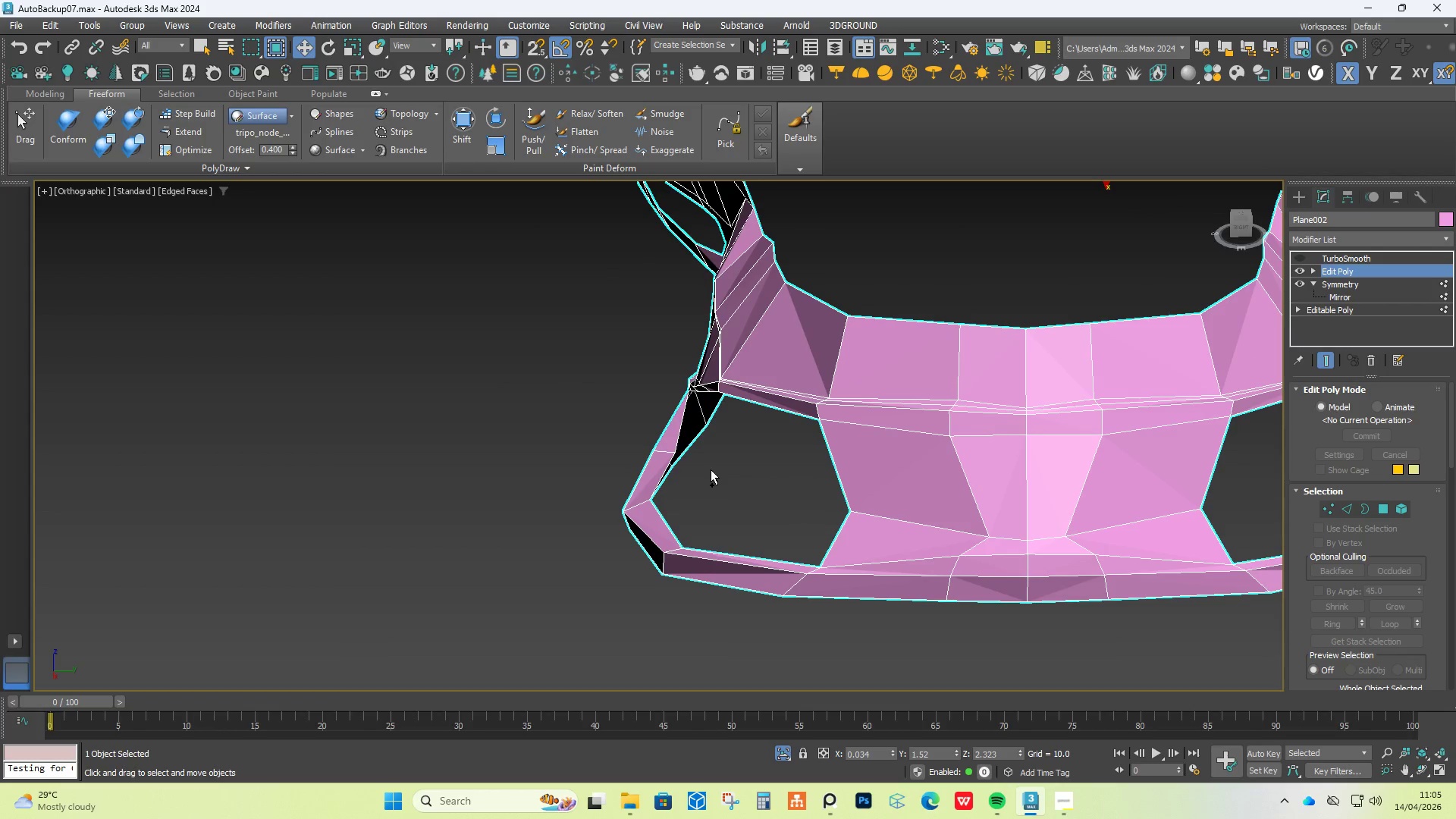 
key(Control+Shift+Z)
 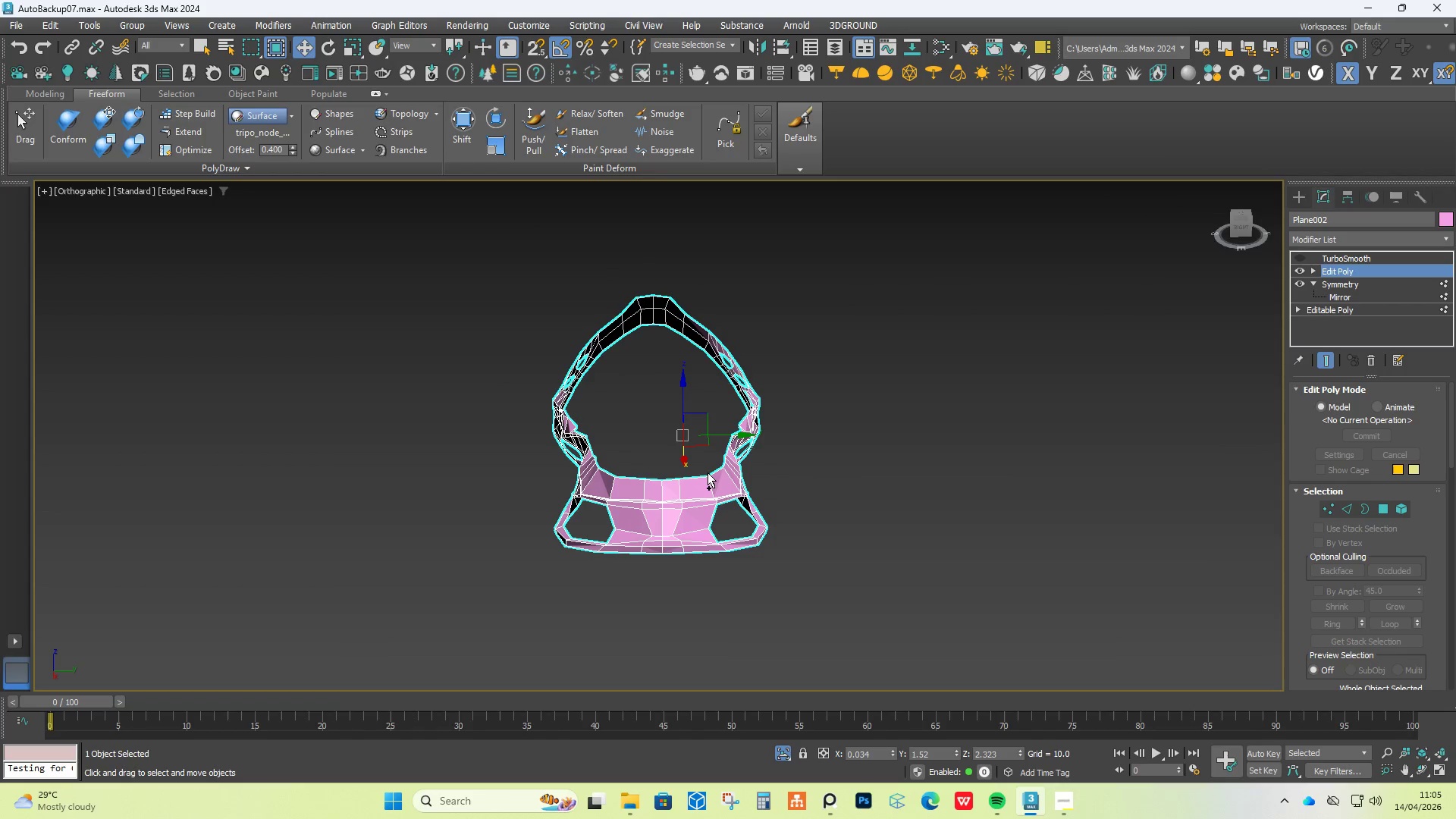 
key(Control+Z)
 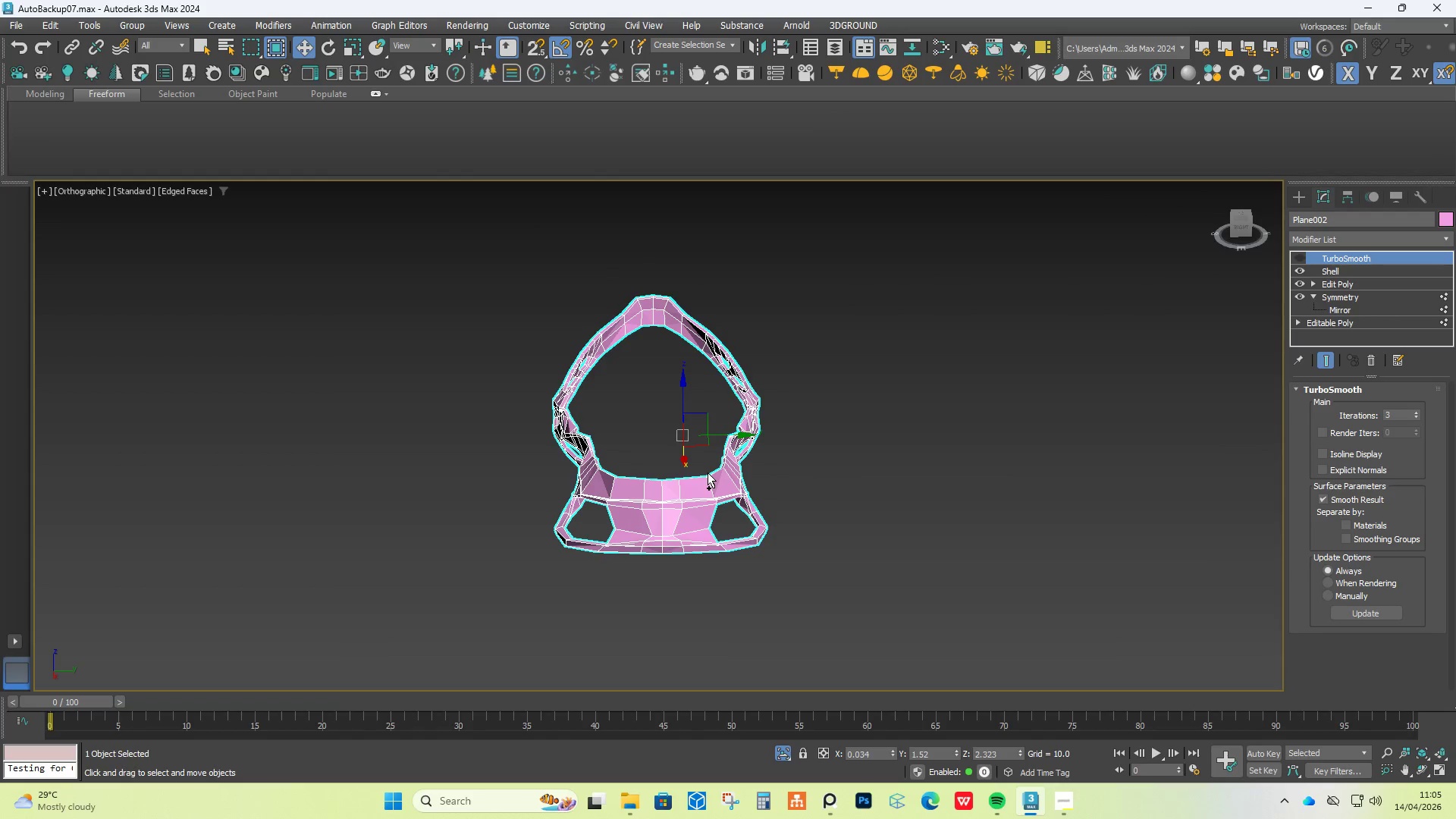 
key(Control+Z)
 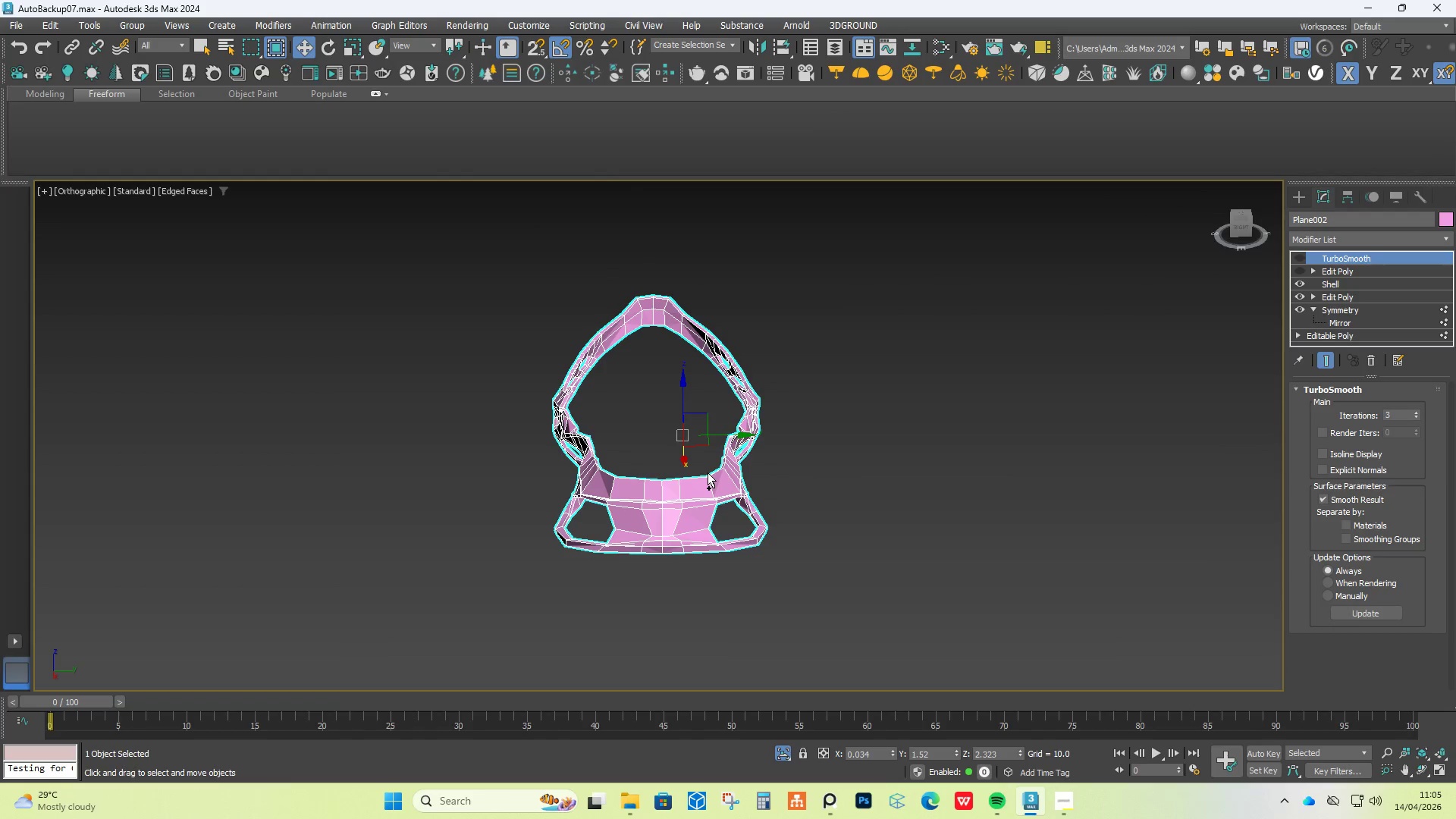 
key(Control+Z)
 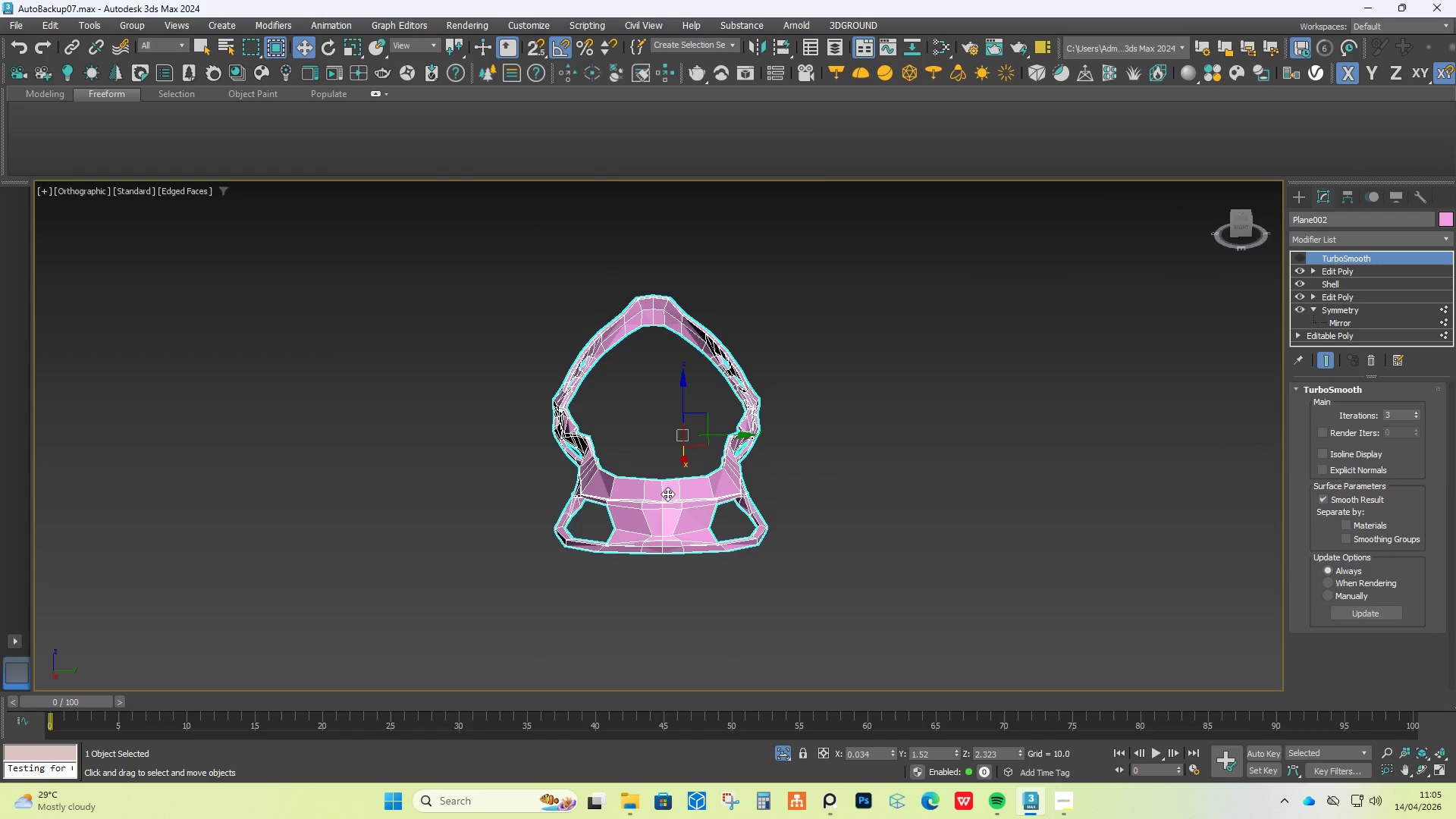 
hold_key(key=AltLeft, duration=0.55)
 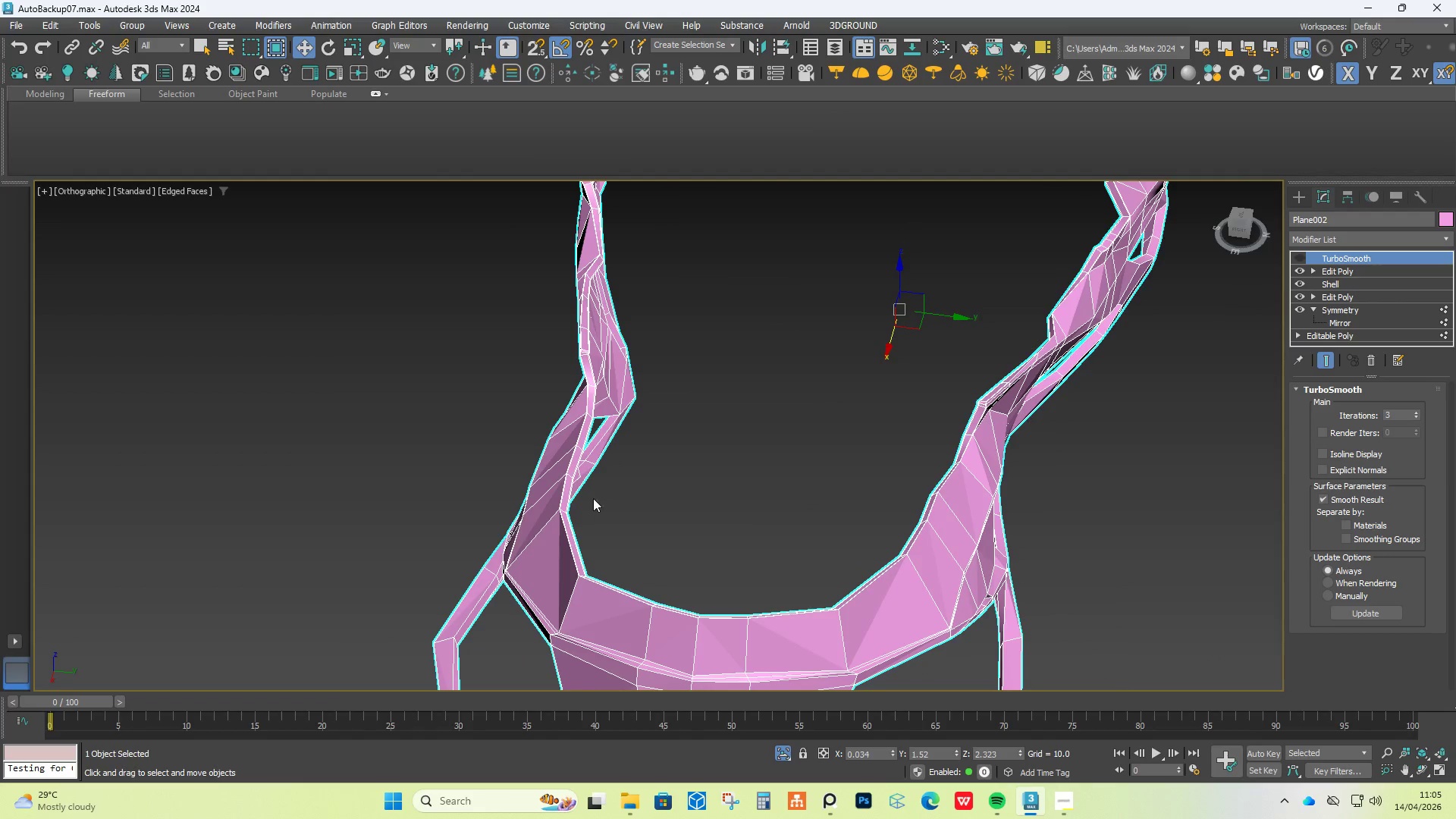 
scroll: coordinate [592, 494], scroll_direction: up, amount: 6.0
 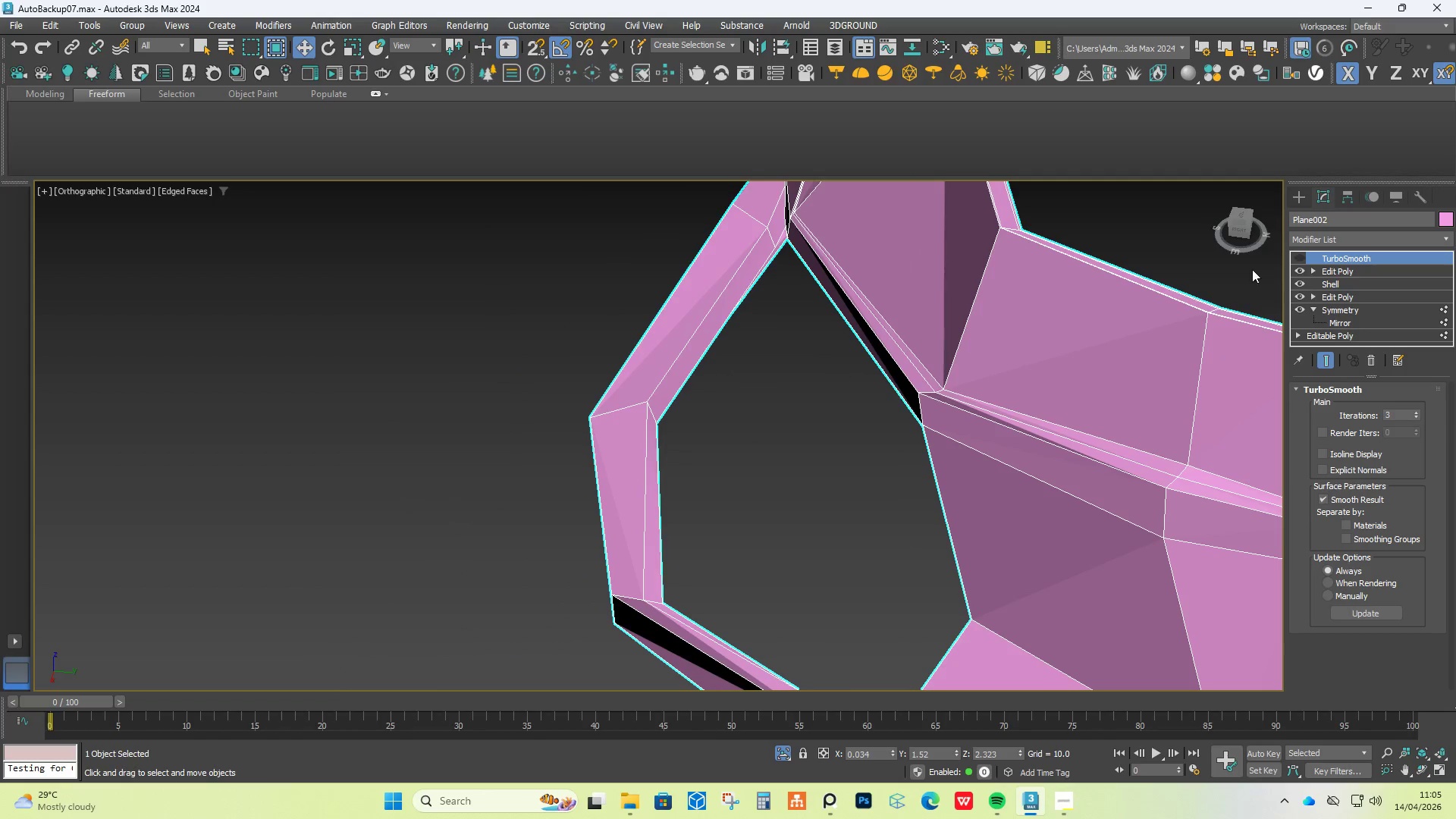 
left_click_drag(start_coordinate=[1303, 256], to_coordinate=[1298, 257])
 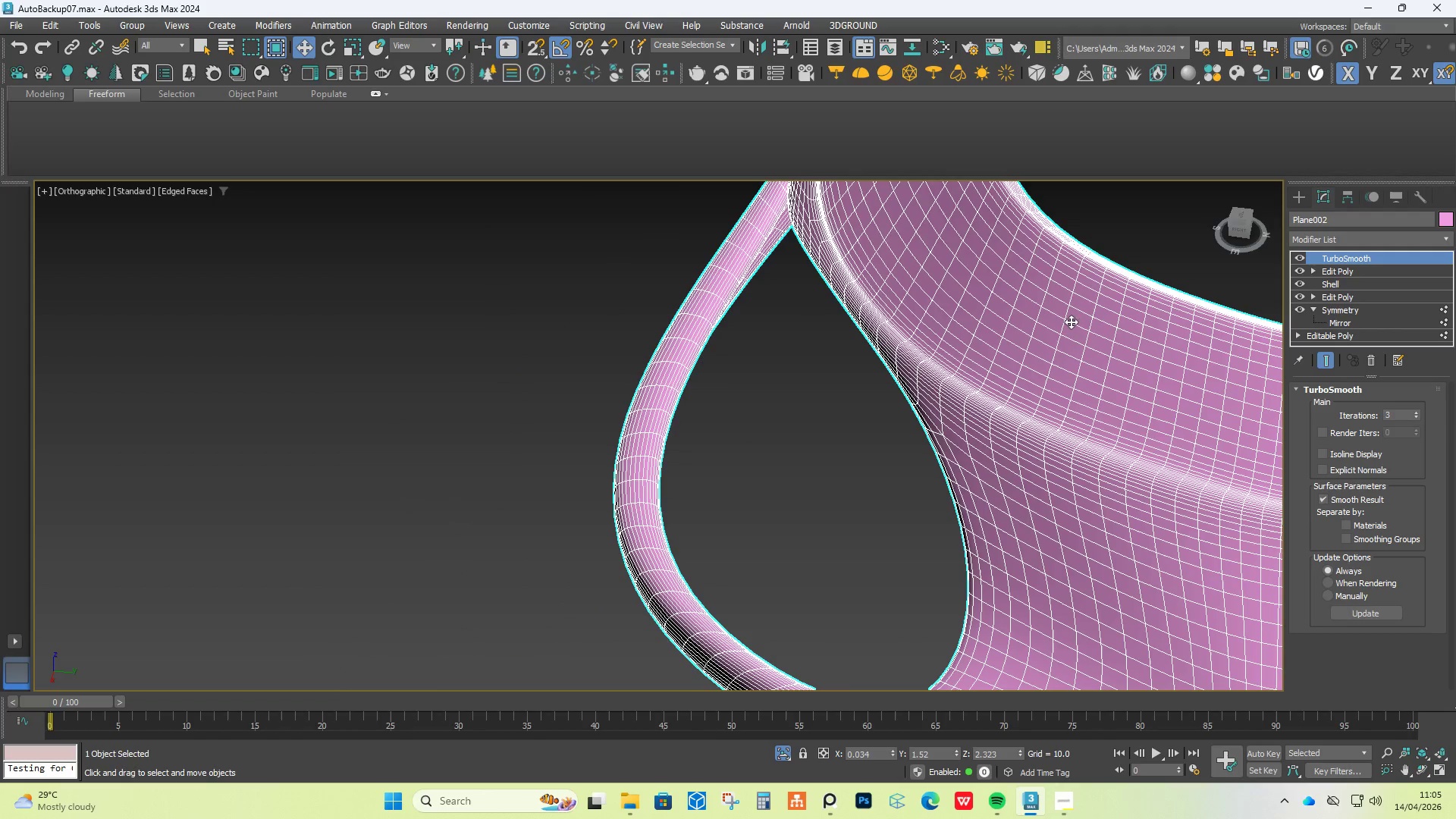 
hold_key(key=AltLeft, duration=0.67)
 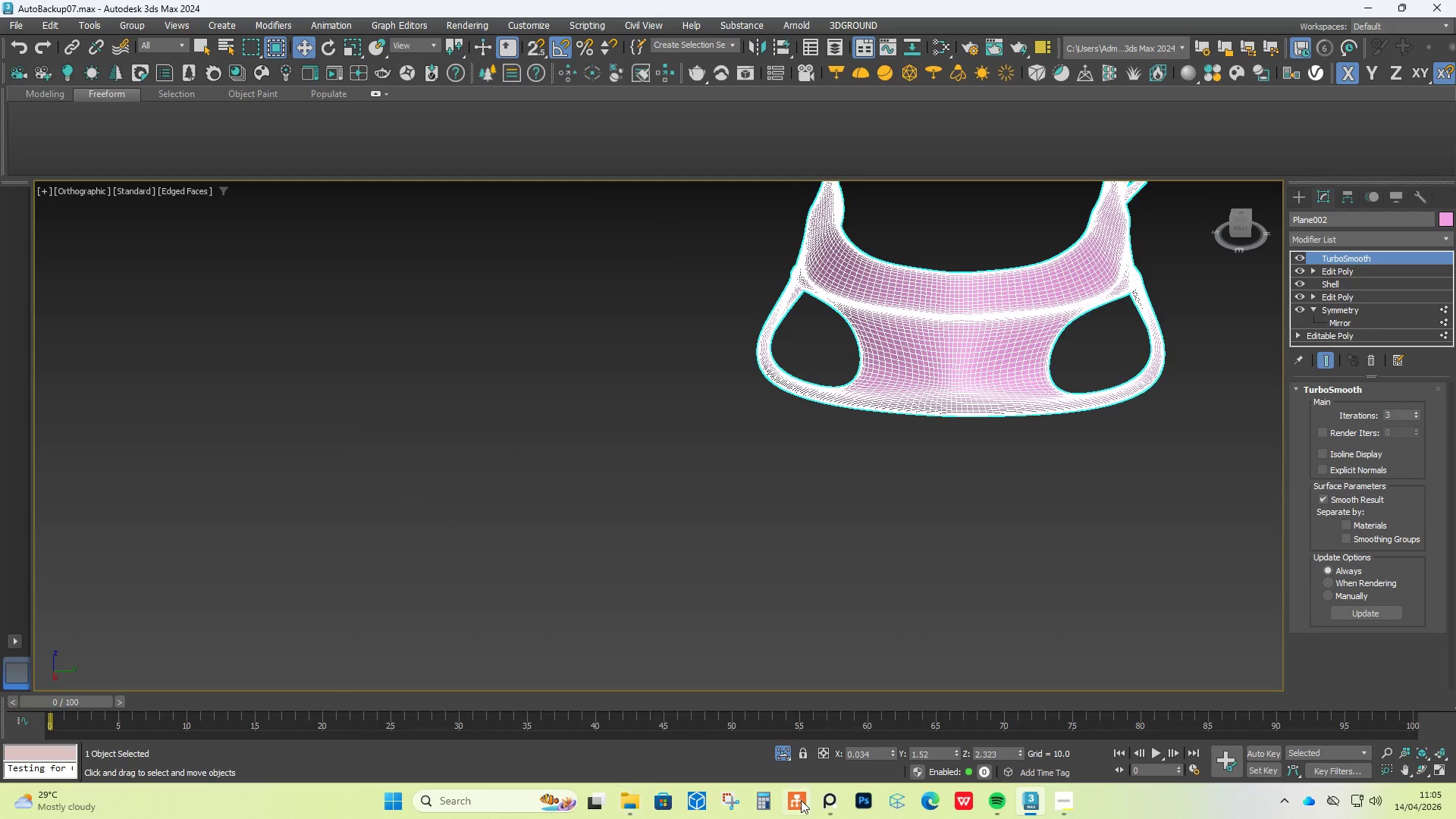 
scroll: coordinate [737, 361], scroll_direction: down, amount: 4.0
 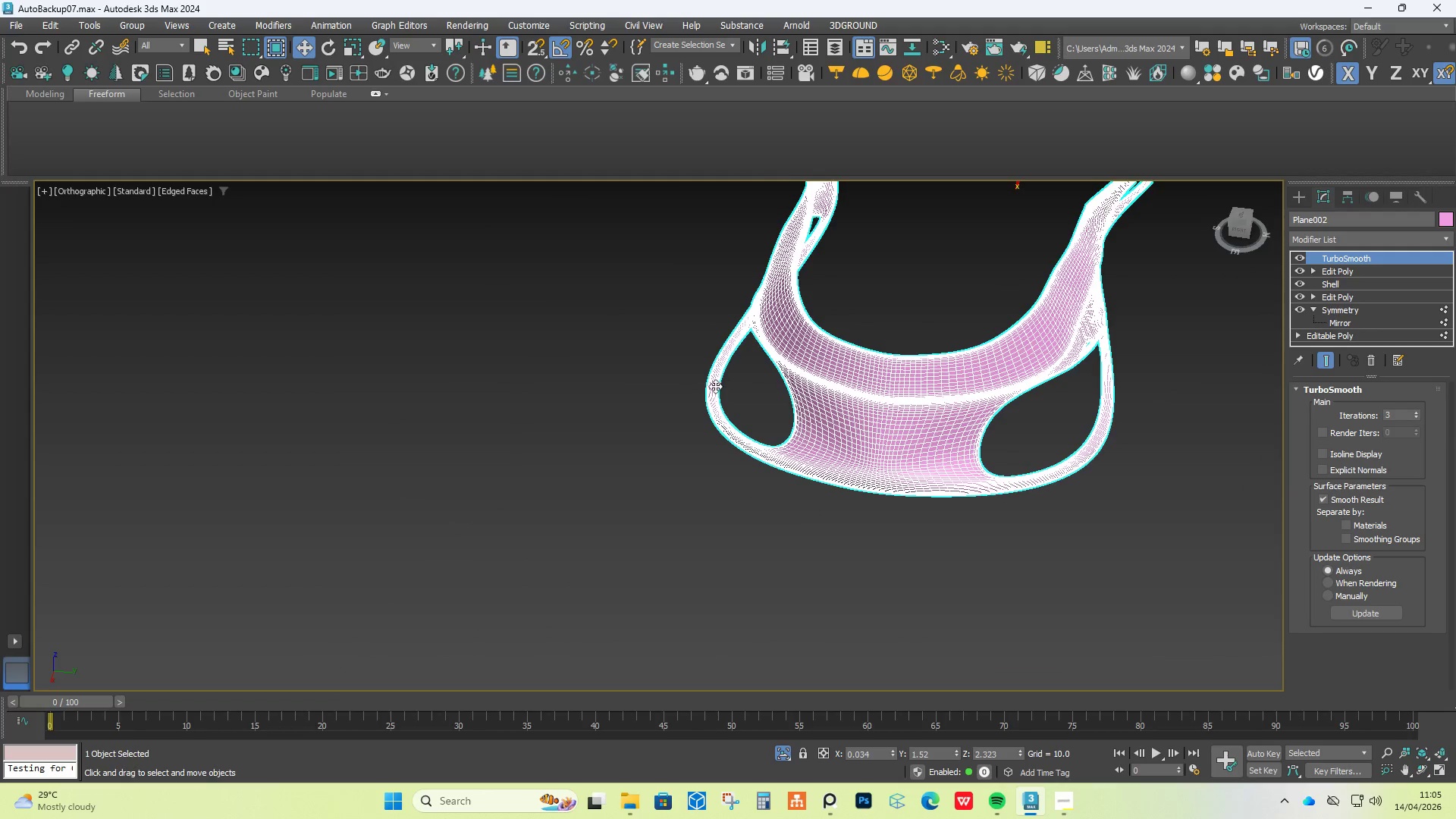 
left_click([833, 798])
 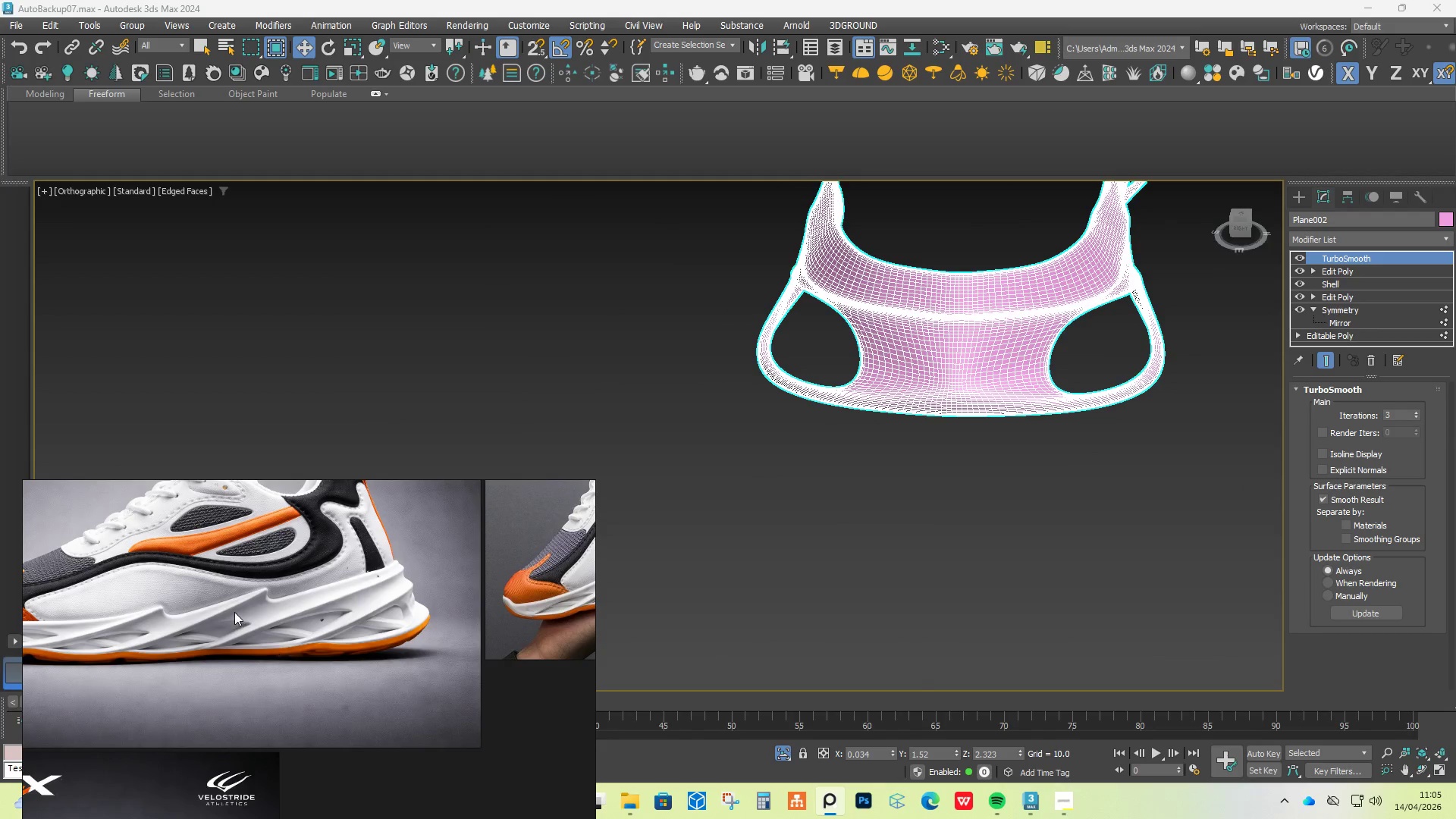 
scroll: coordinate [491, 665], scroll_direction: up, amount: 7.0
 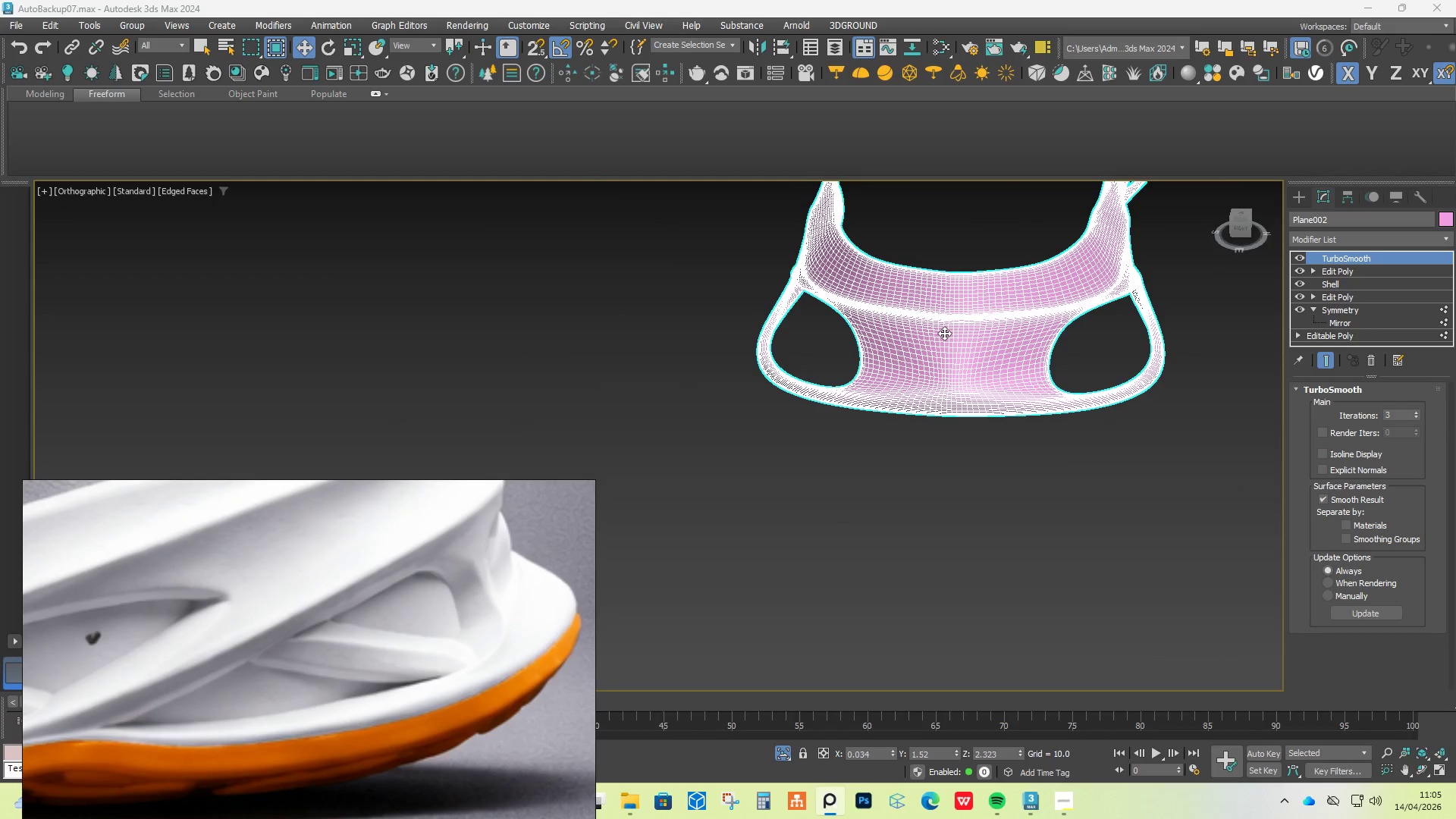 
hold_key(key=AltLeft, duration=0.41)
 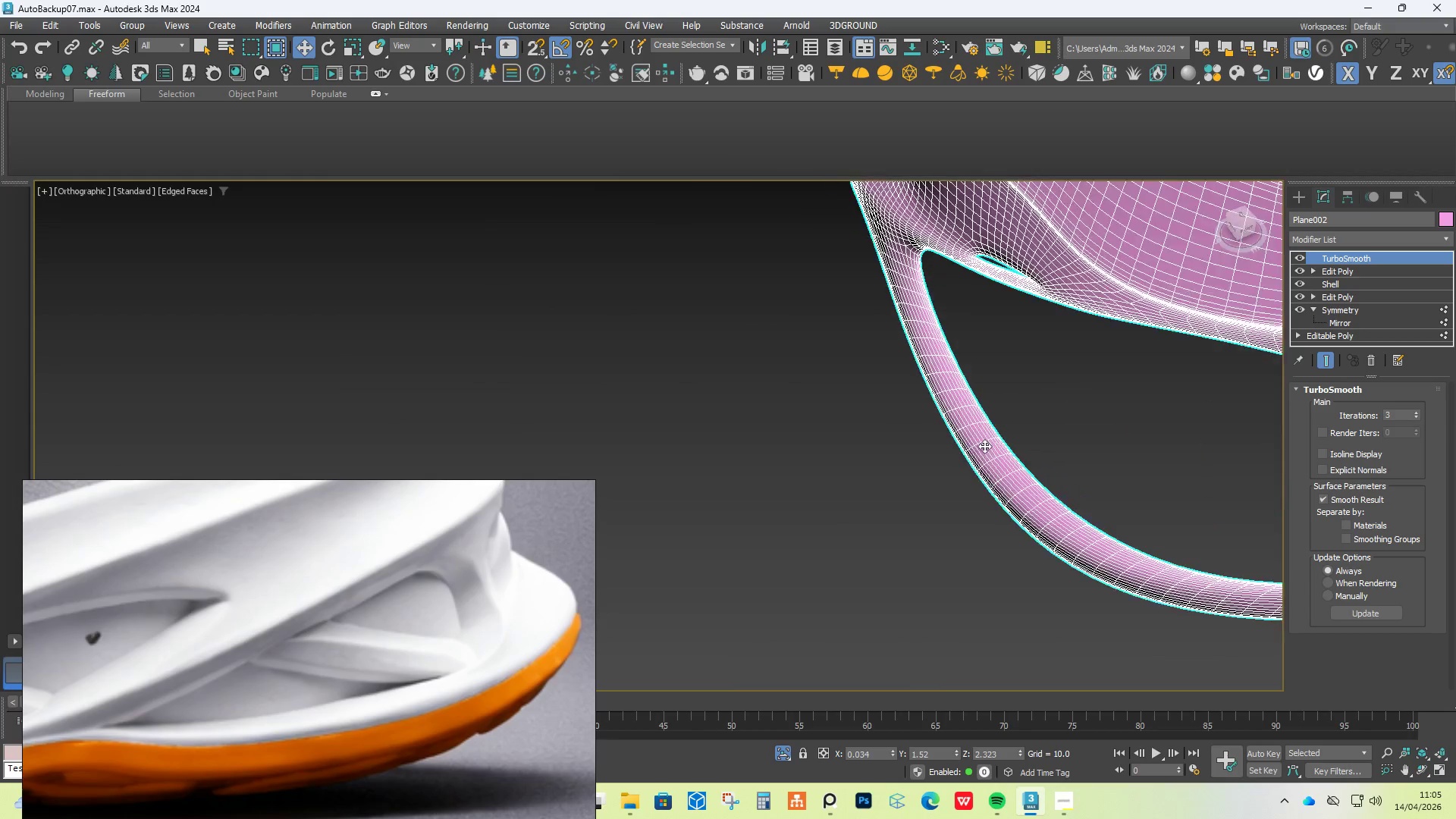 
scroll: coordinate [984, 450], scroll_direction: up, amount: 4.0
 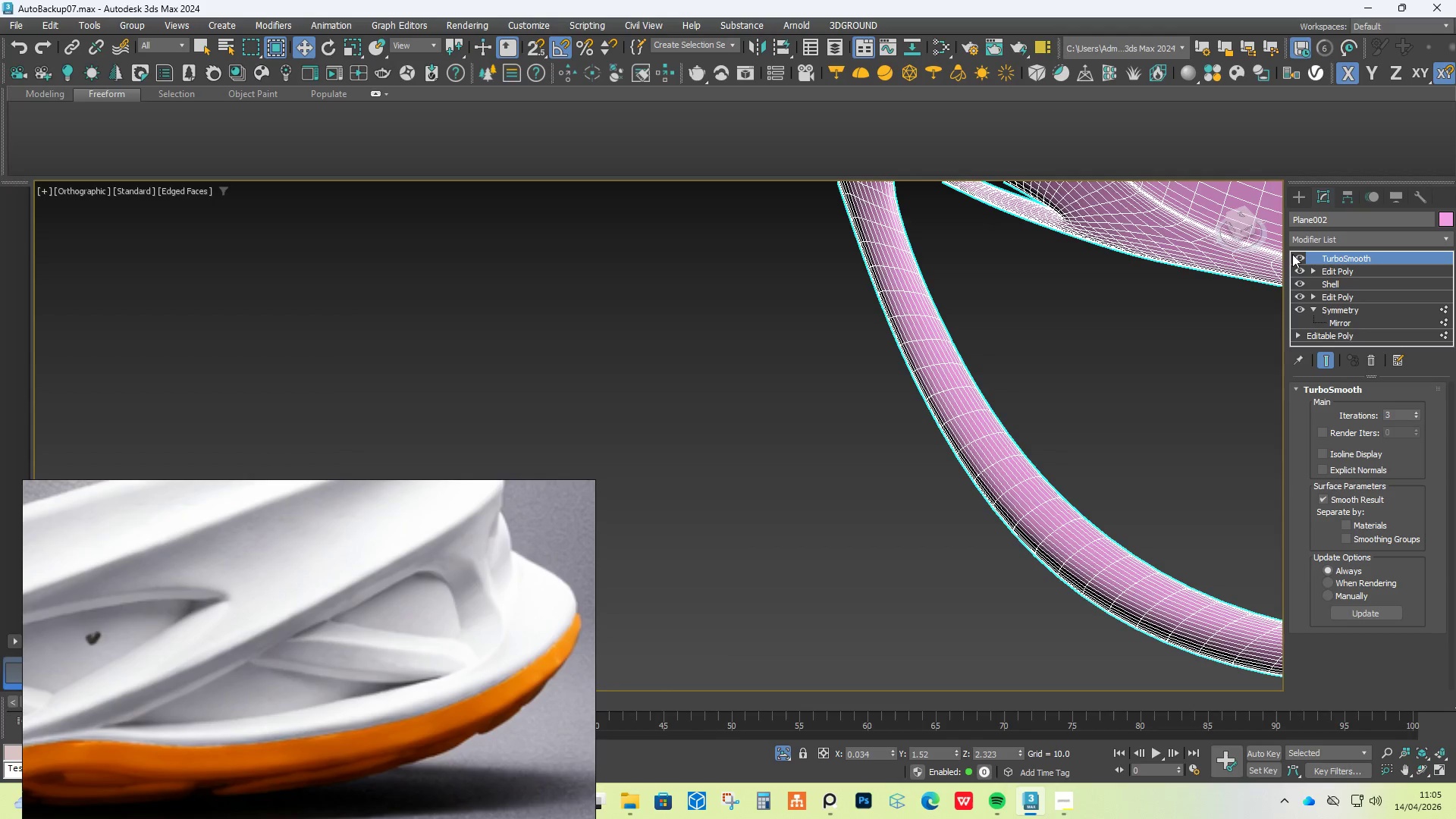 
double_click([1301, 254])
 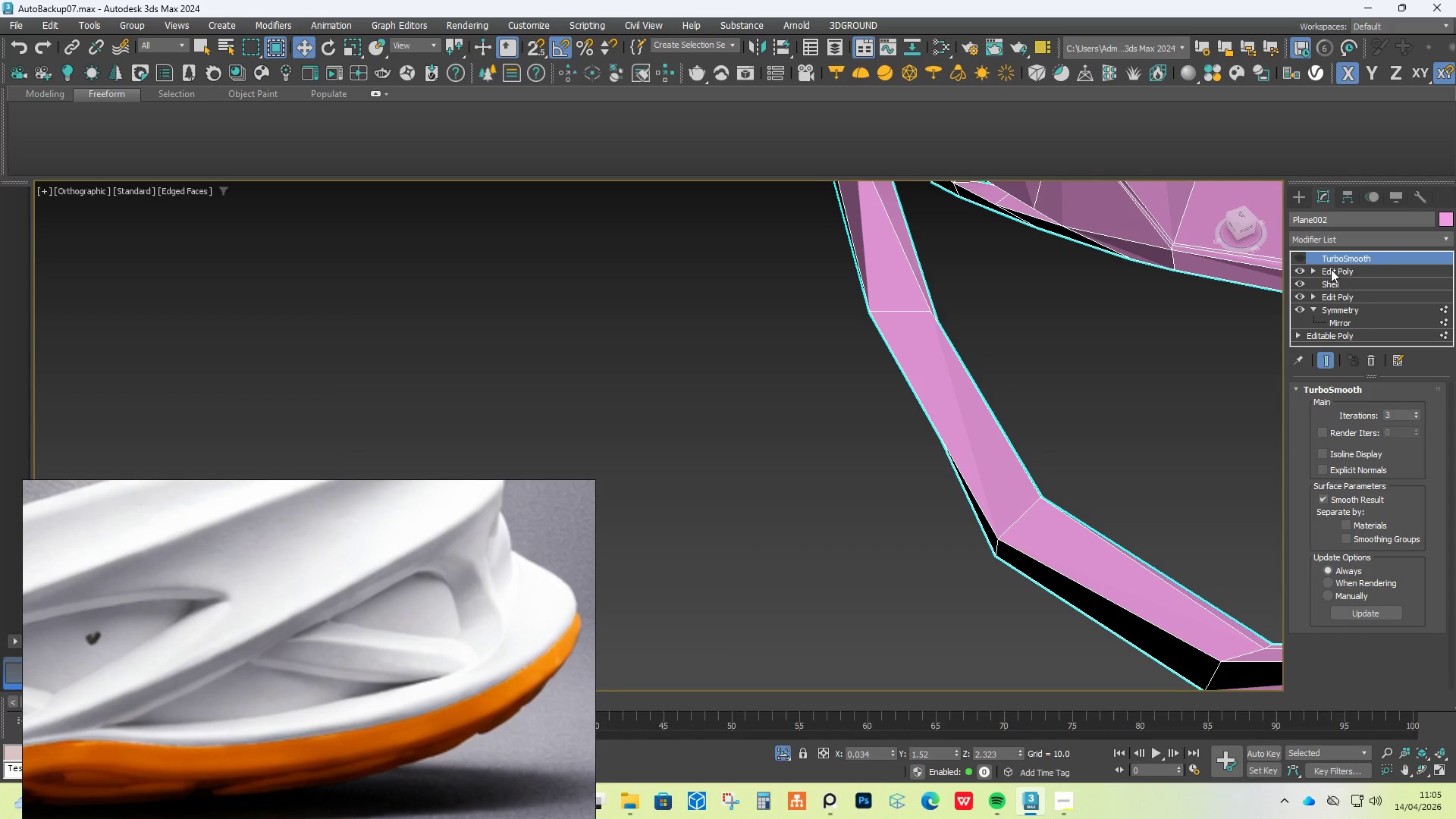 
left_click([1332, 270])
 